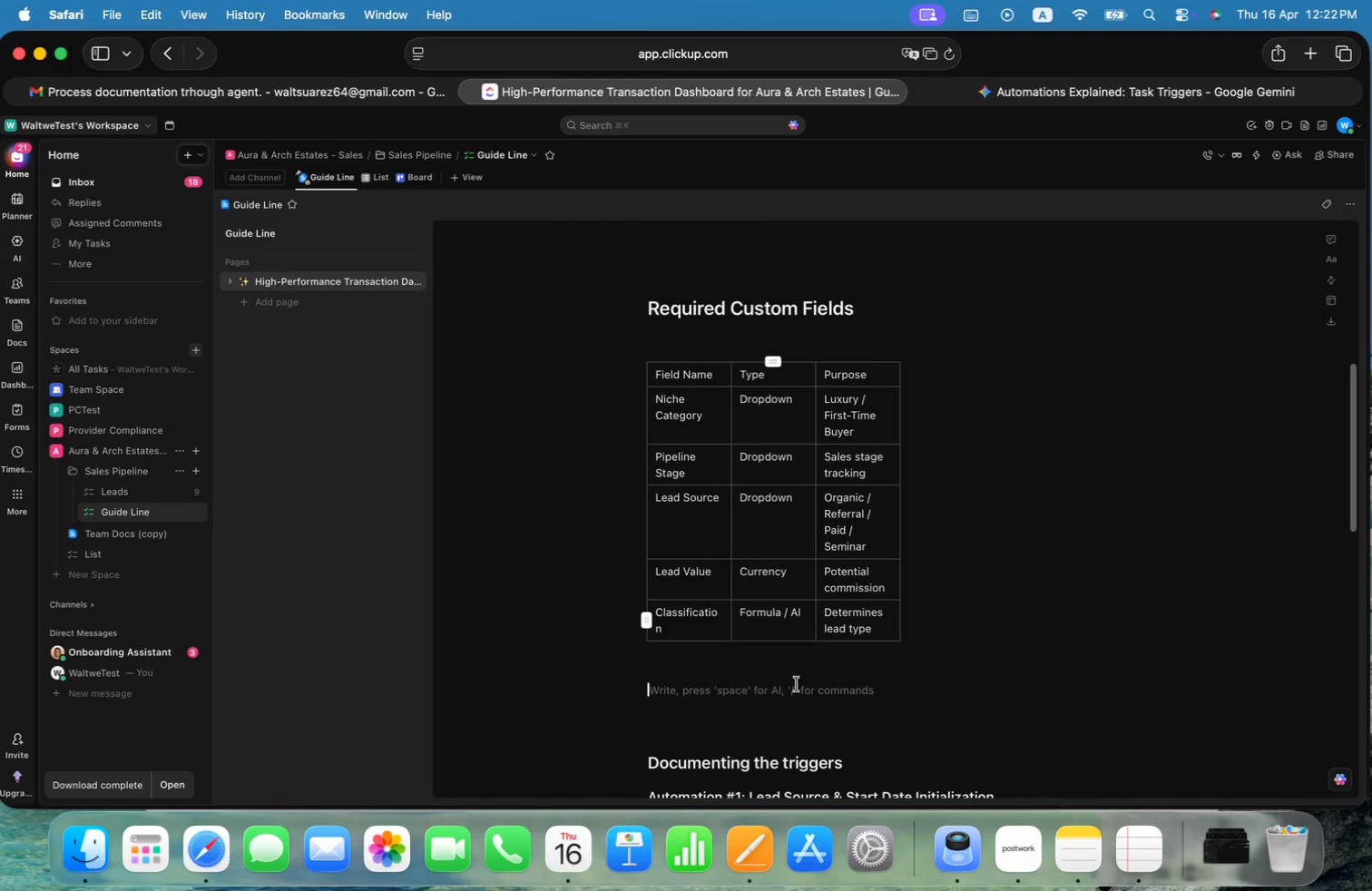 
key(Meta+V)
 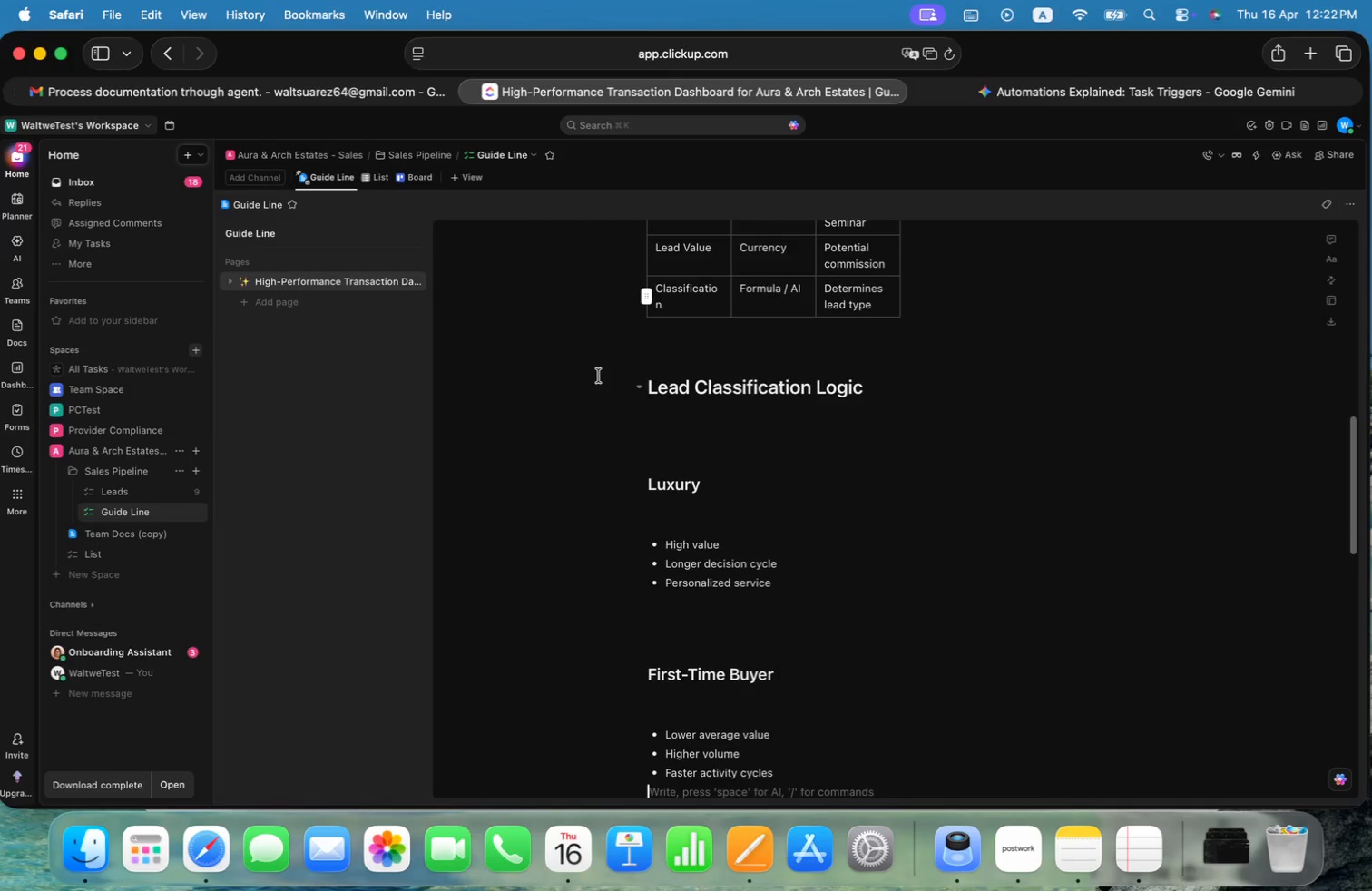 
scroll: coordinate [822, 573], scroll_direction: down, amount: 4.0
 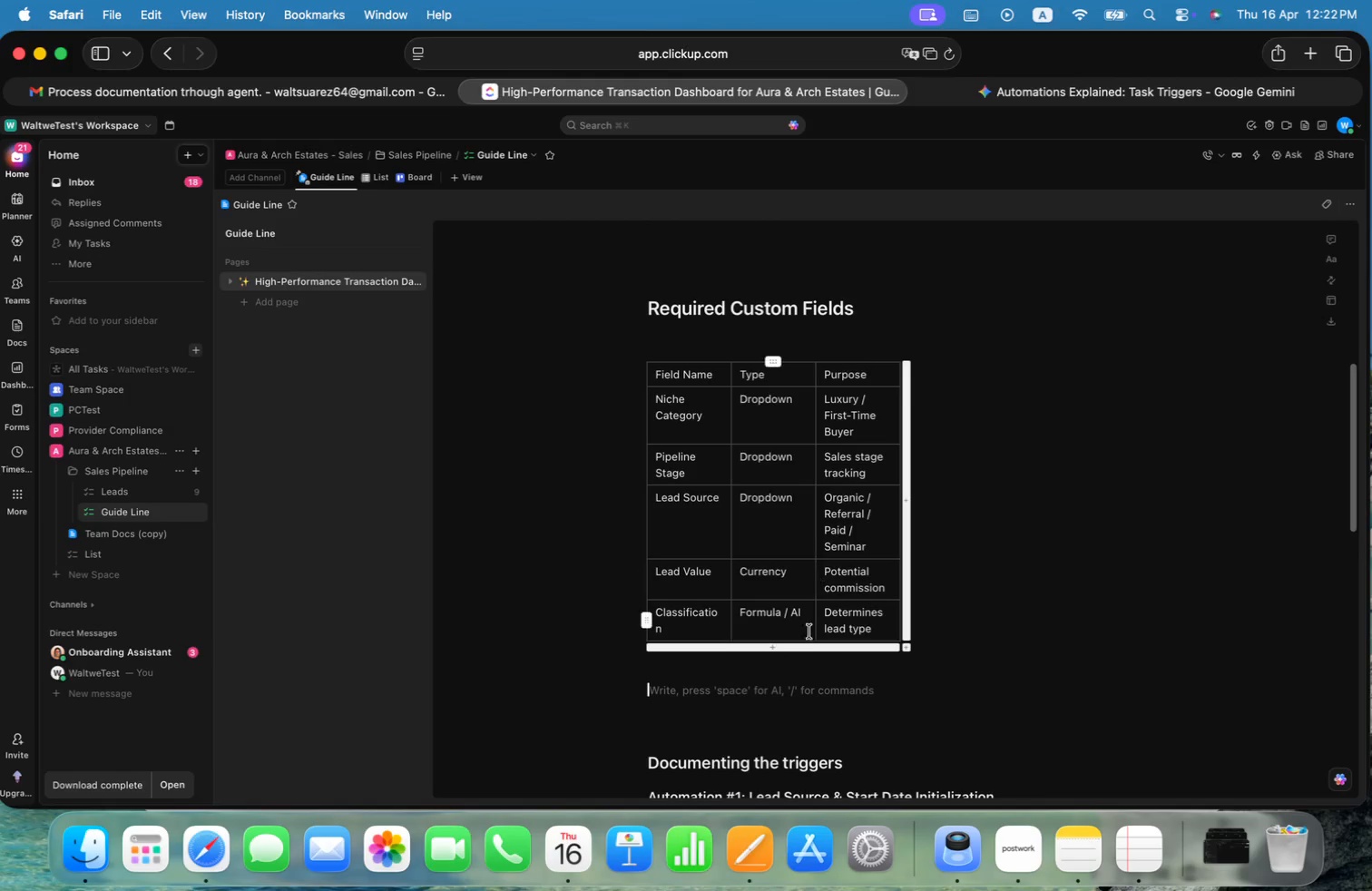 
left_click([673, 466])
 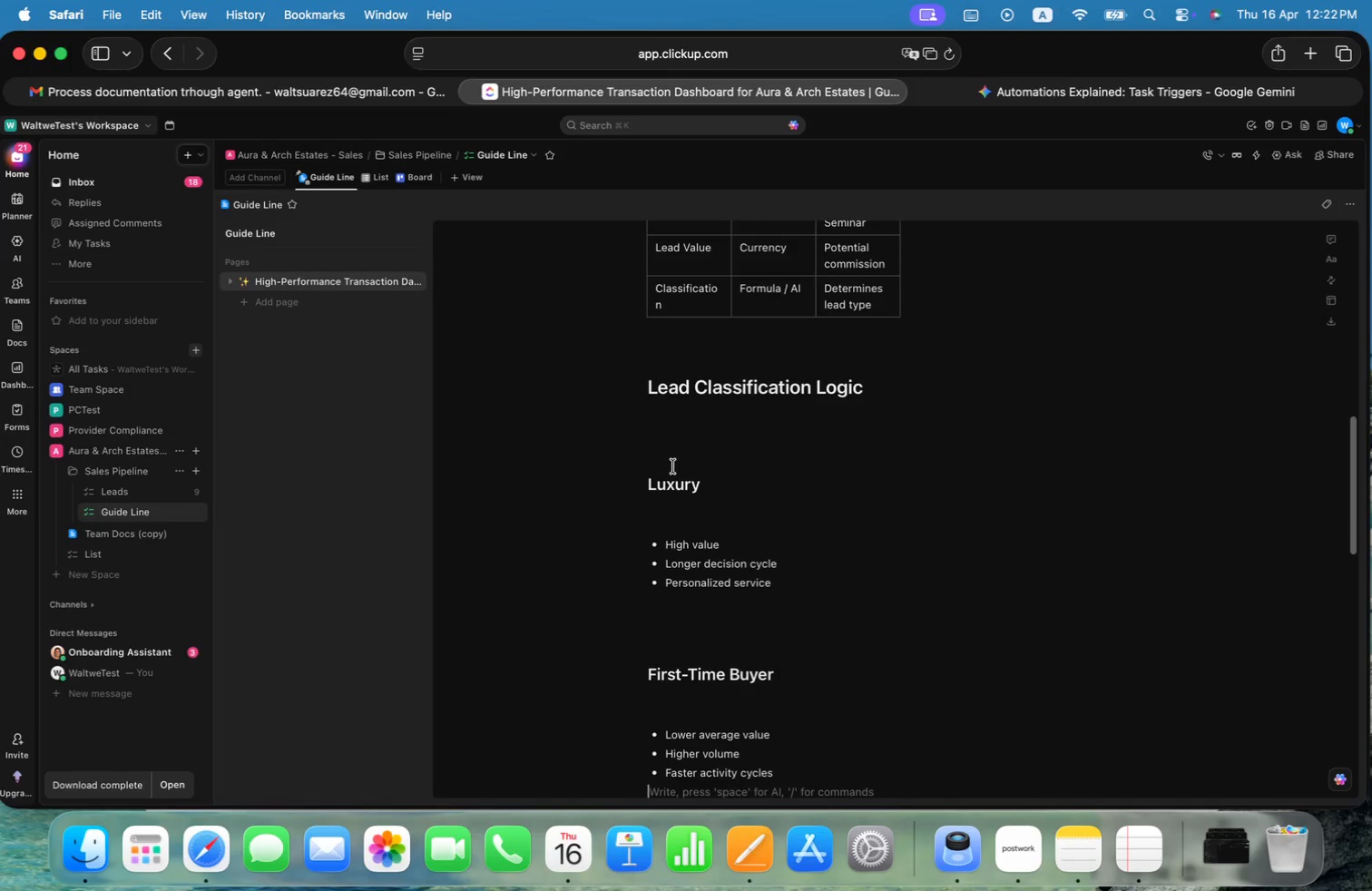 
key(ArrowDown)
 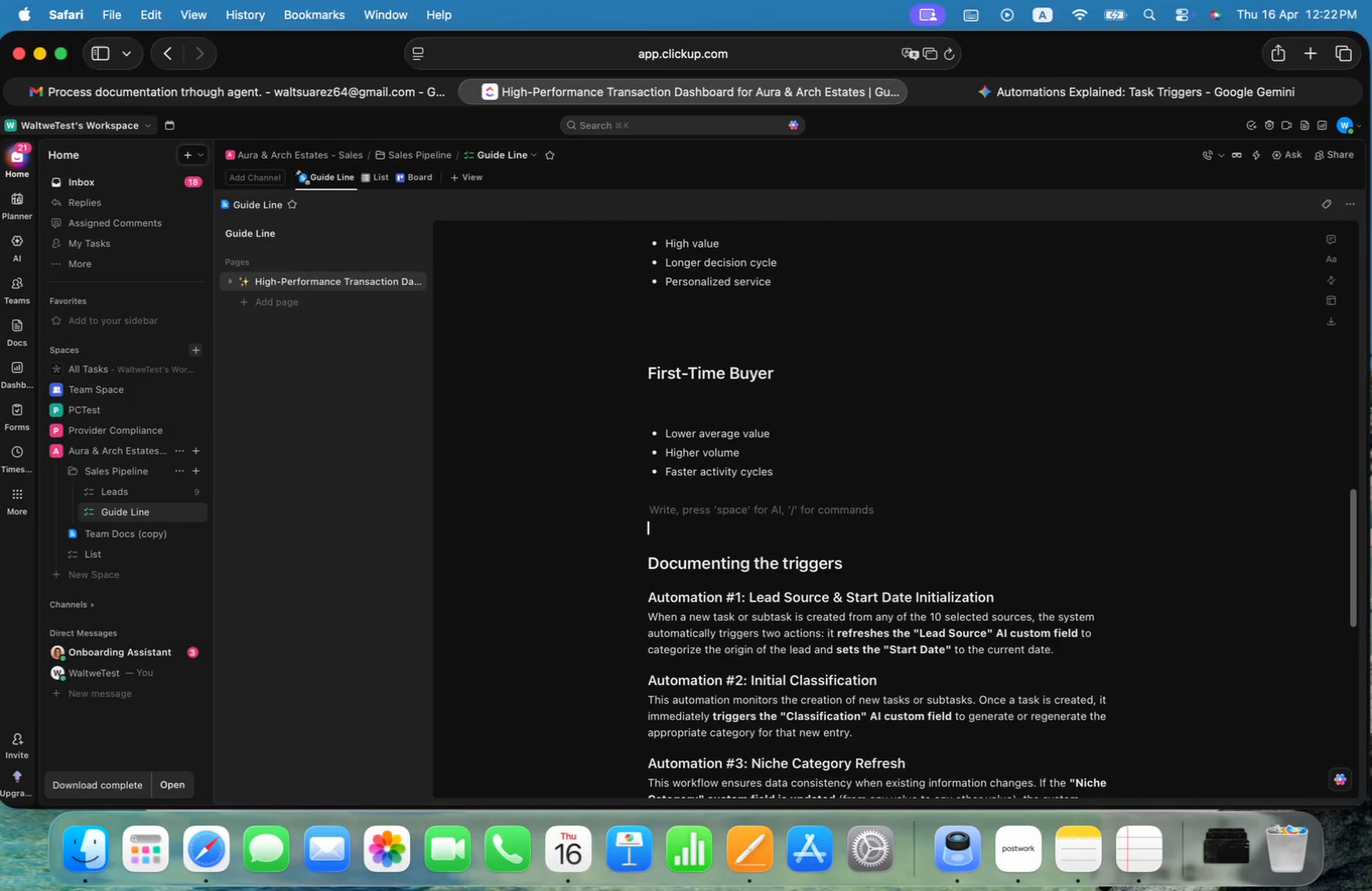 
key(ArrowDown)
 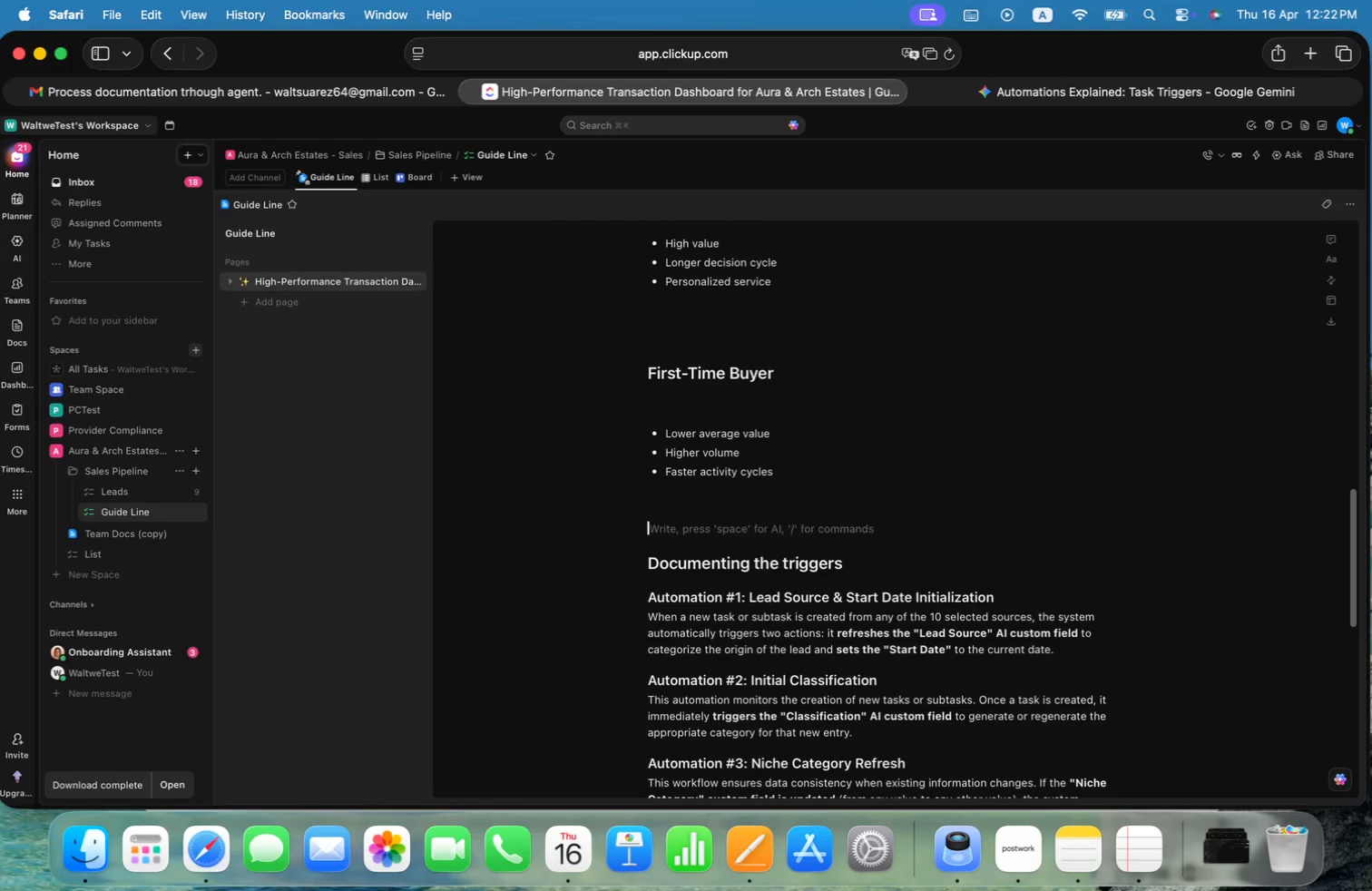 
key(ArrowDown)
 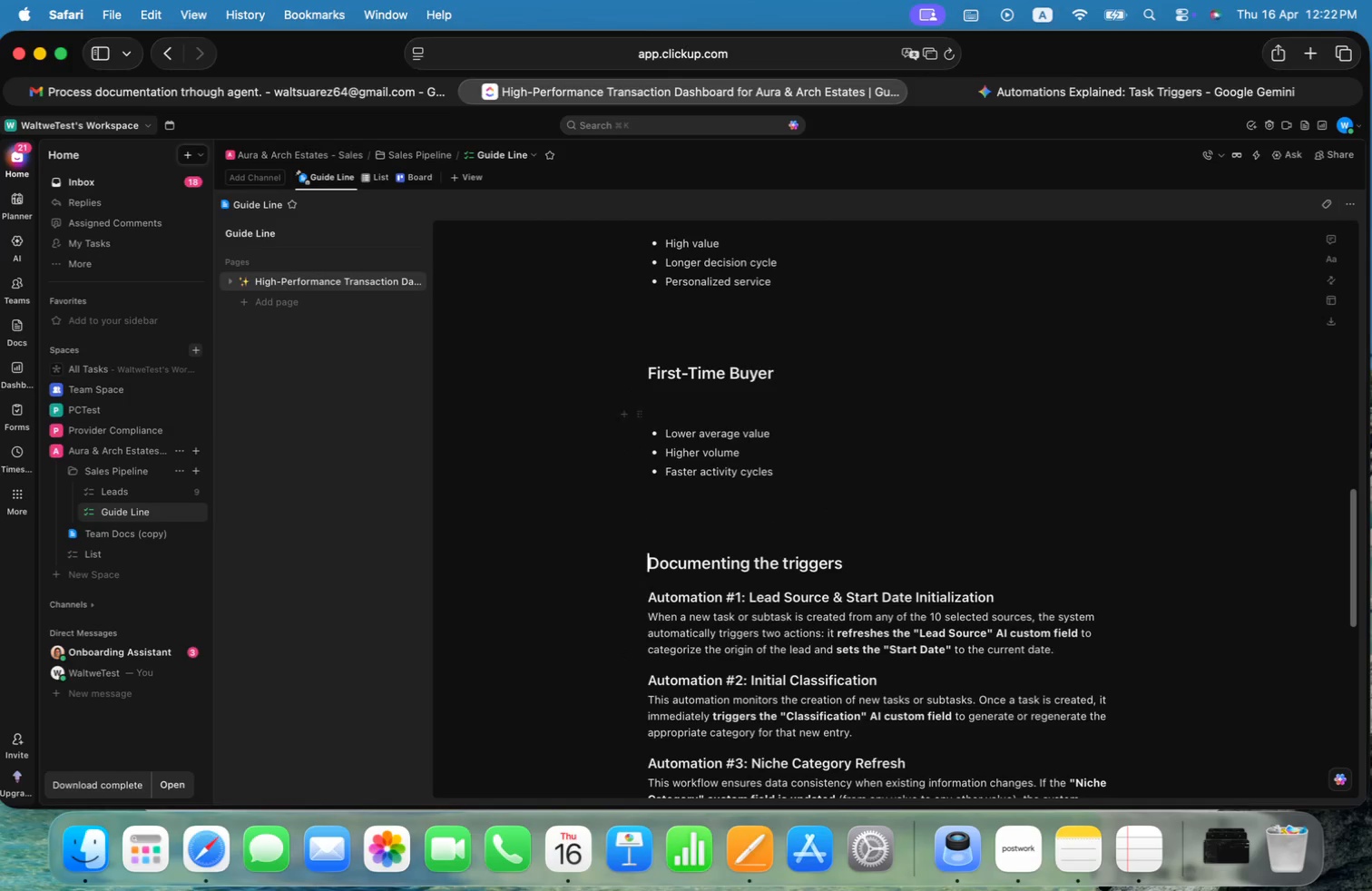 
key(ArrowDown)
 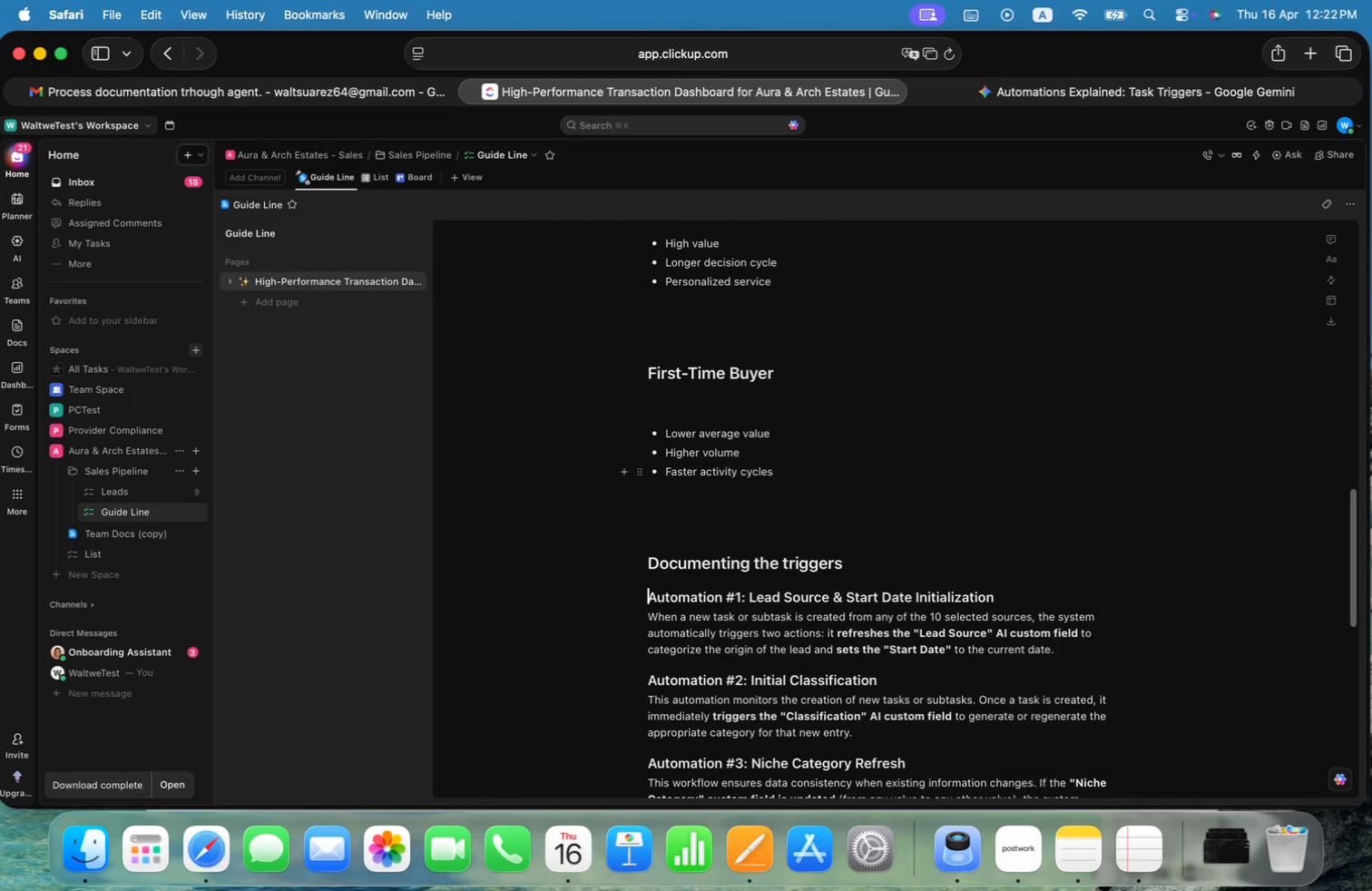 
key(ArrowUp)
 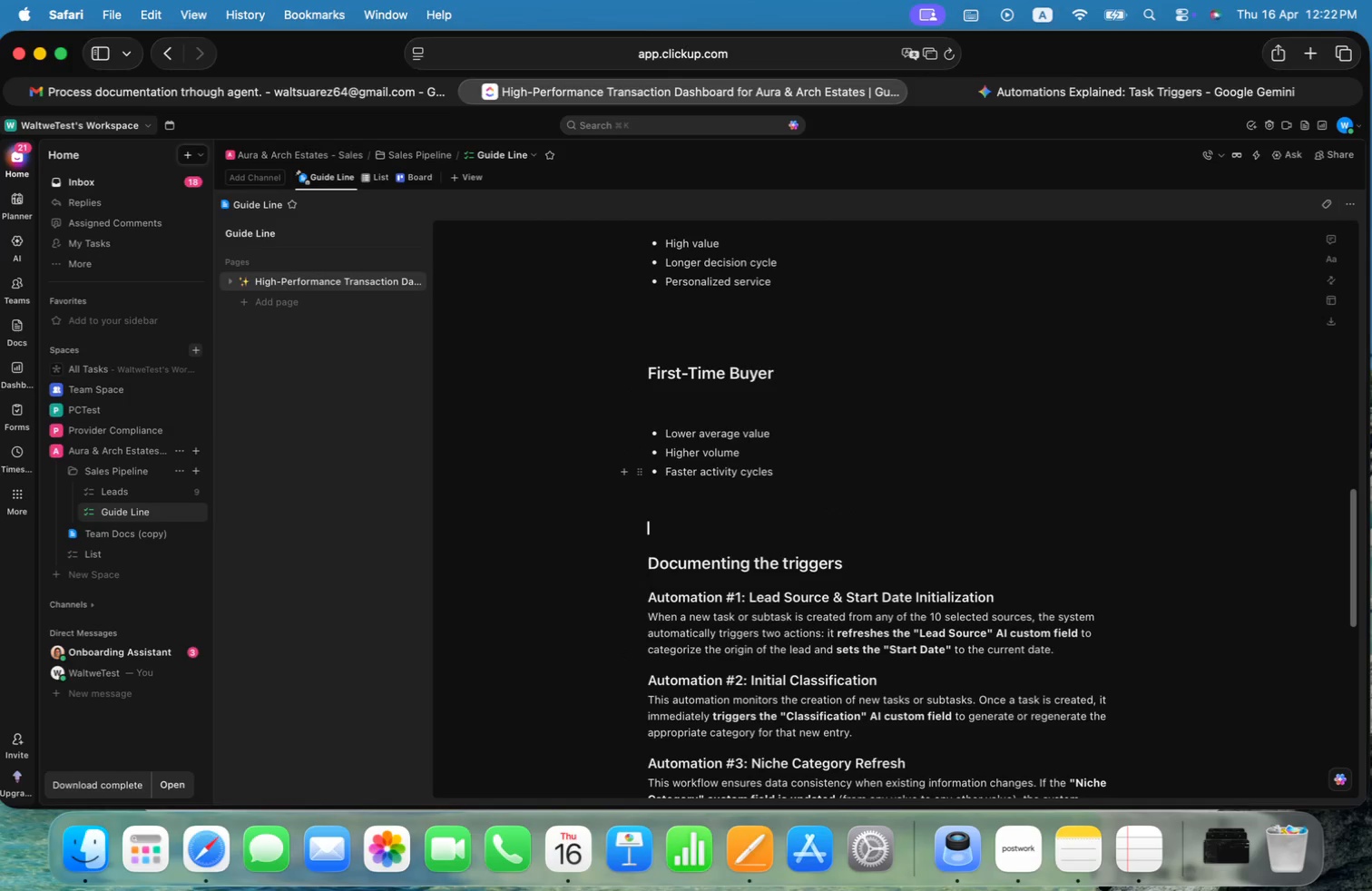 
key(ArrowUp)
 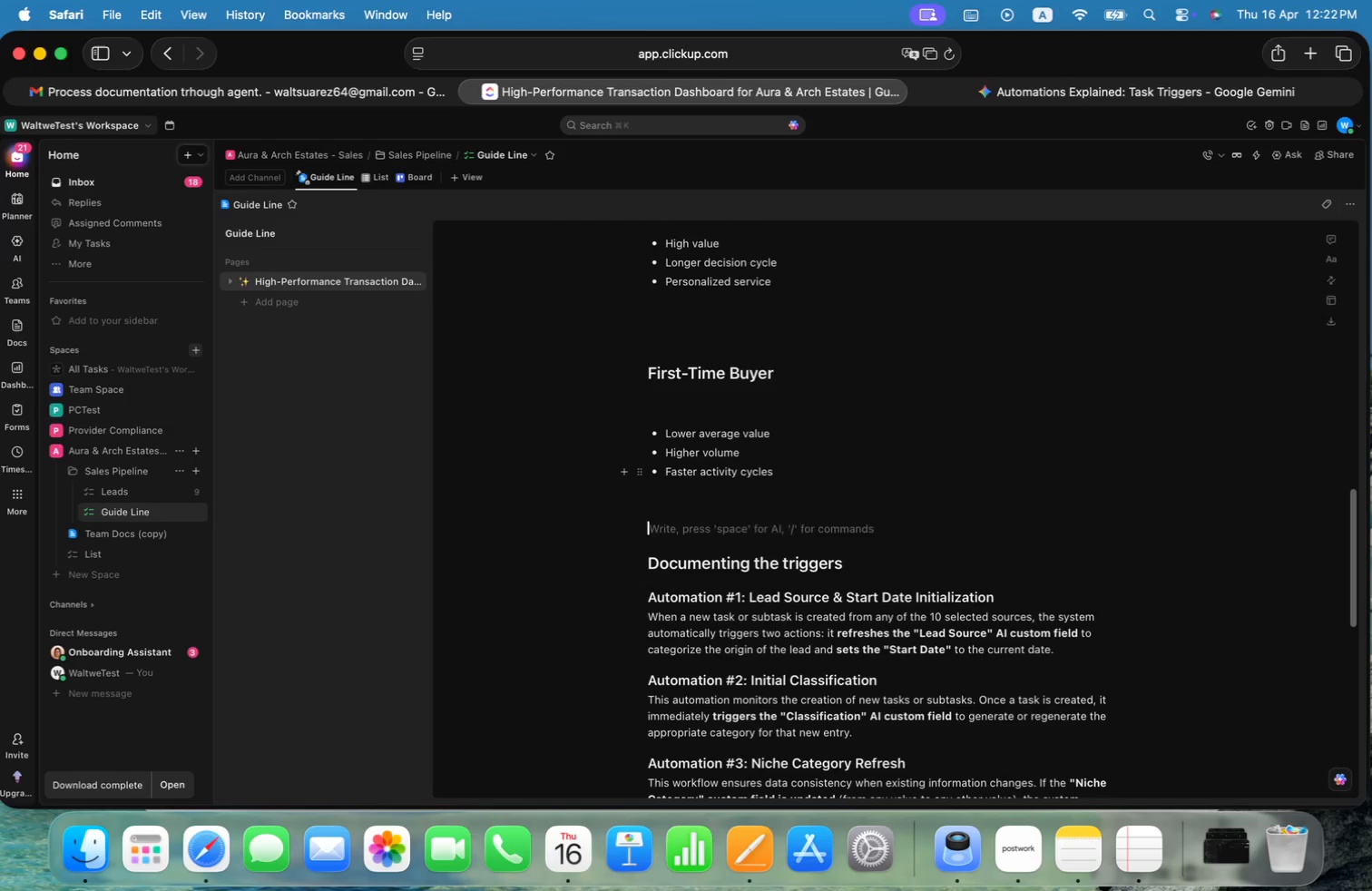 
key(ArrowUp)
 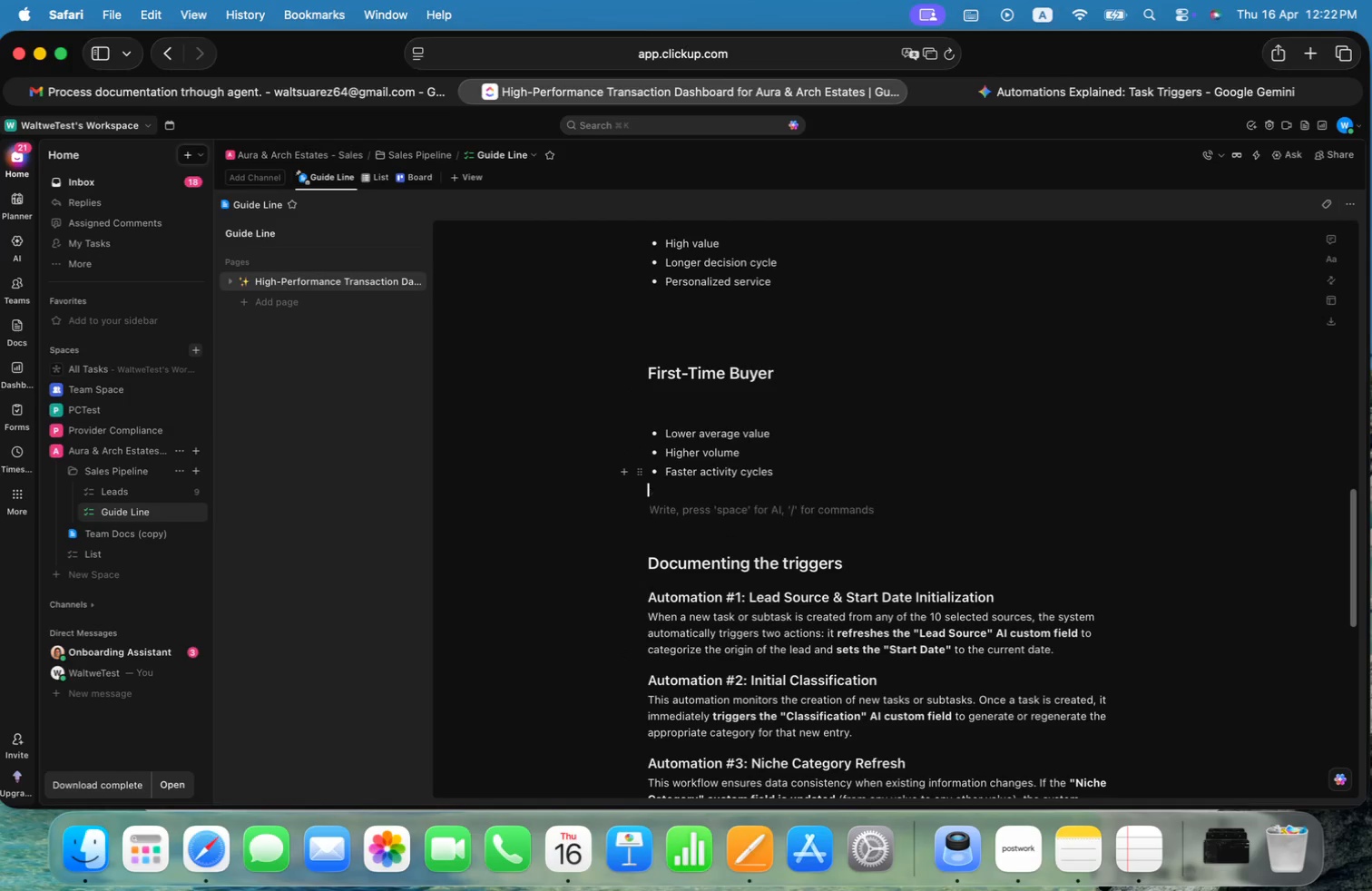 
key(ArrowUp)
 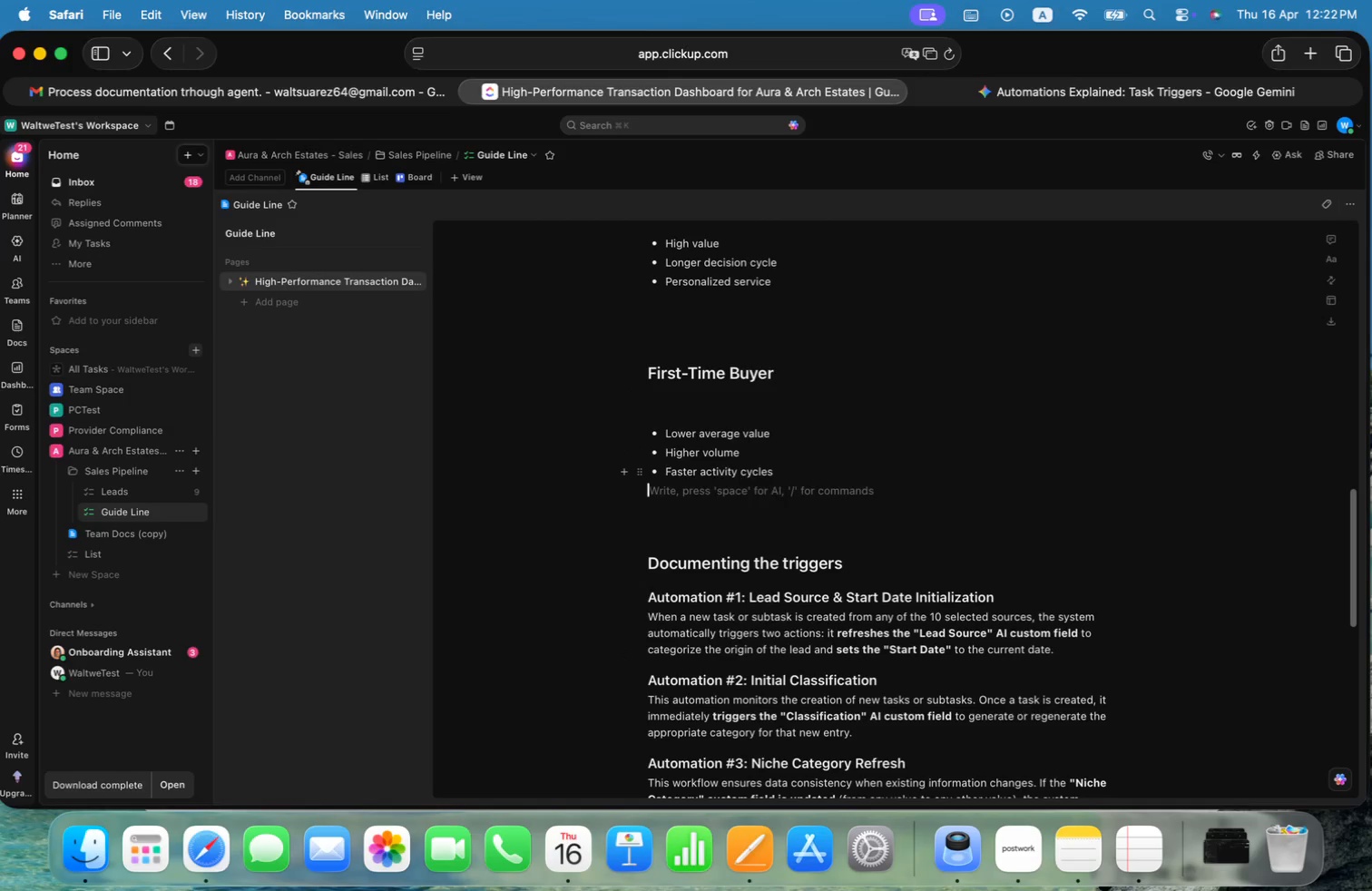 
key(ArrowUp)
 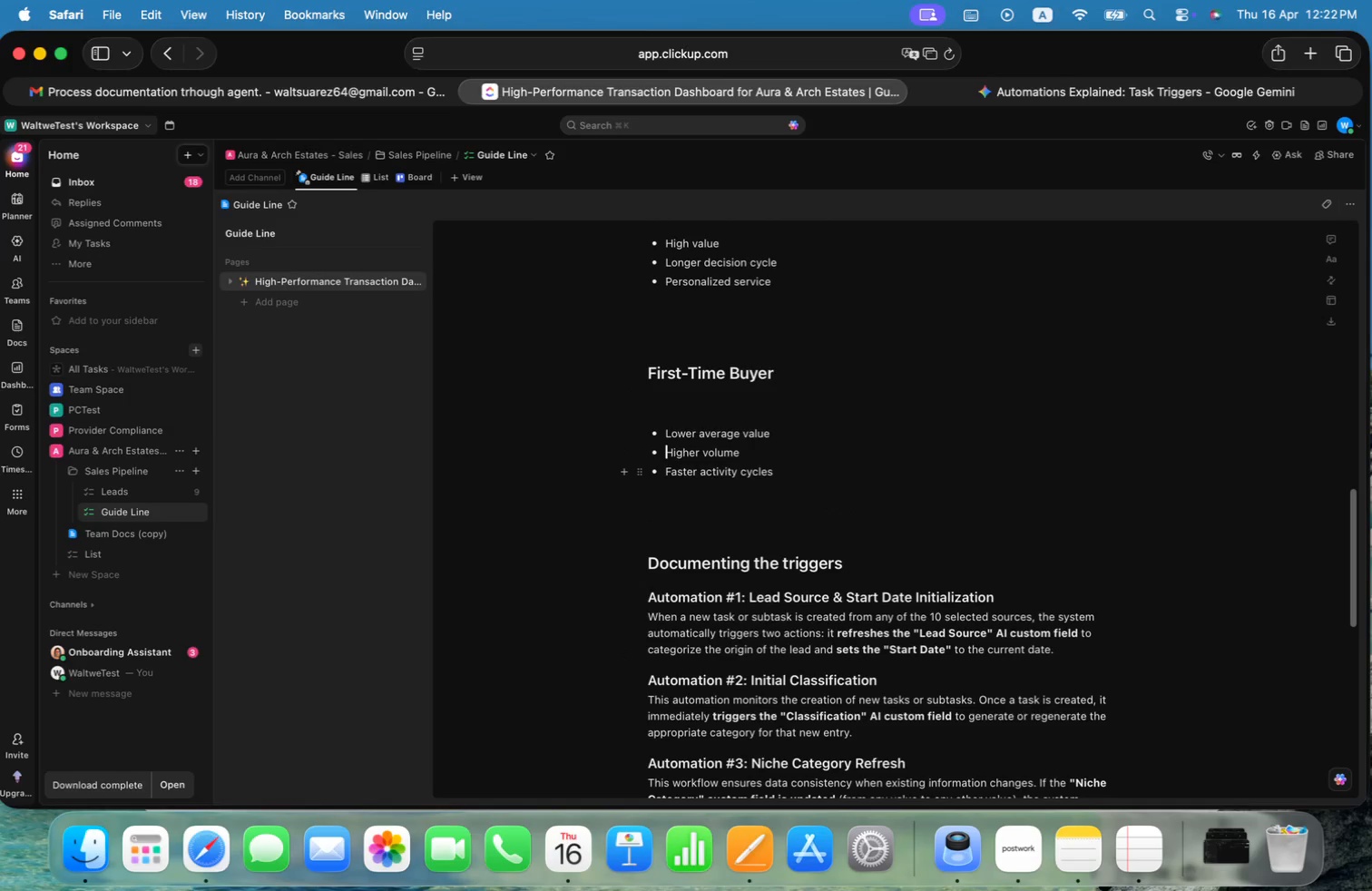 
key(ArrowUp)
 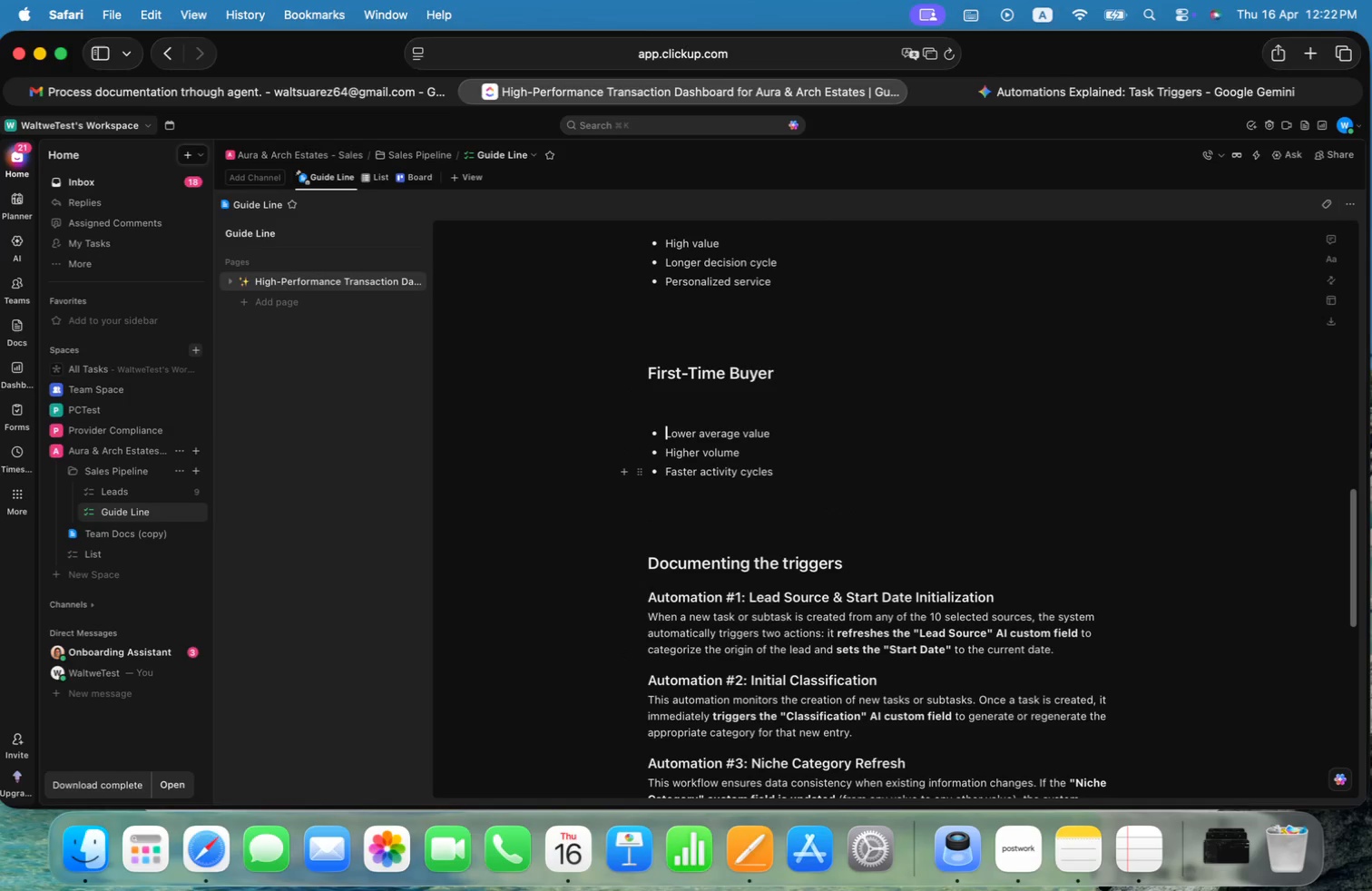 
key(ArrowUp)
 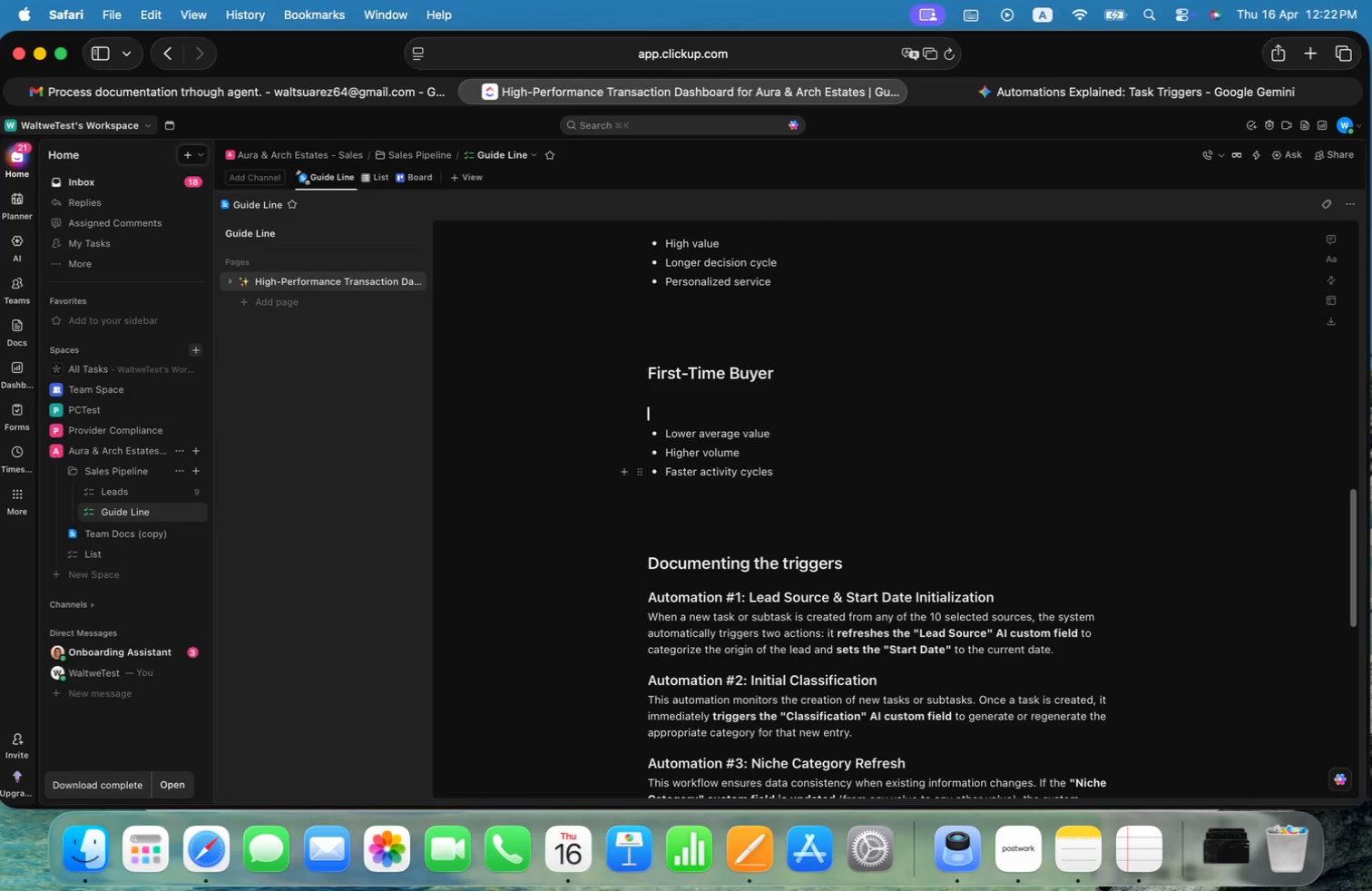 
key(ArrowUp)
 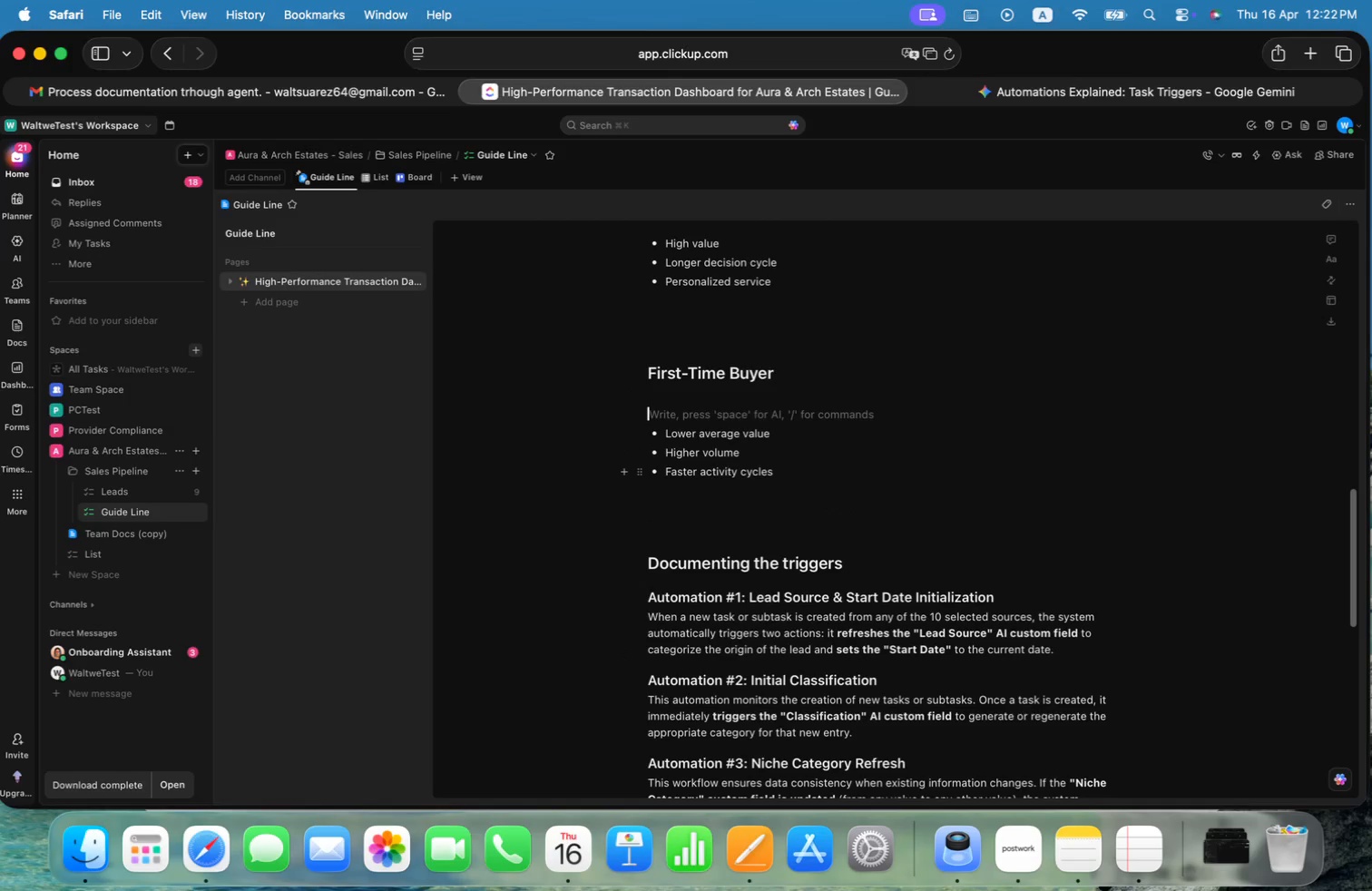 
key(Backspace)
 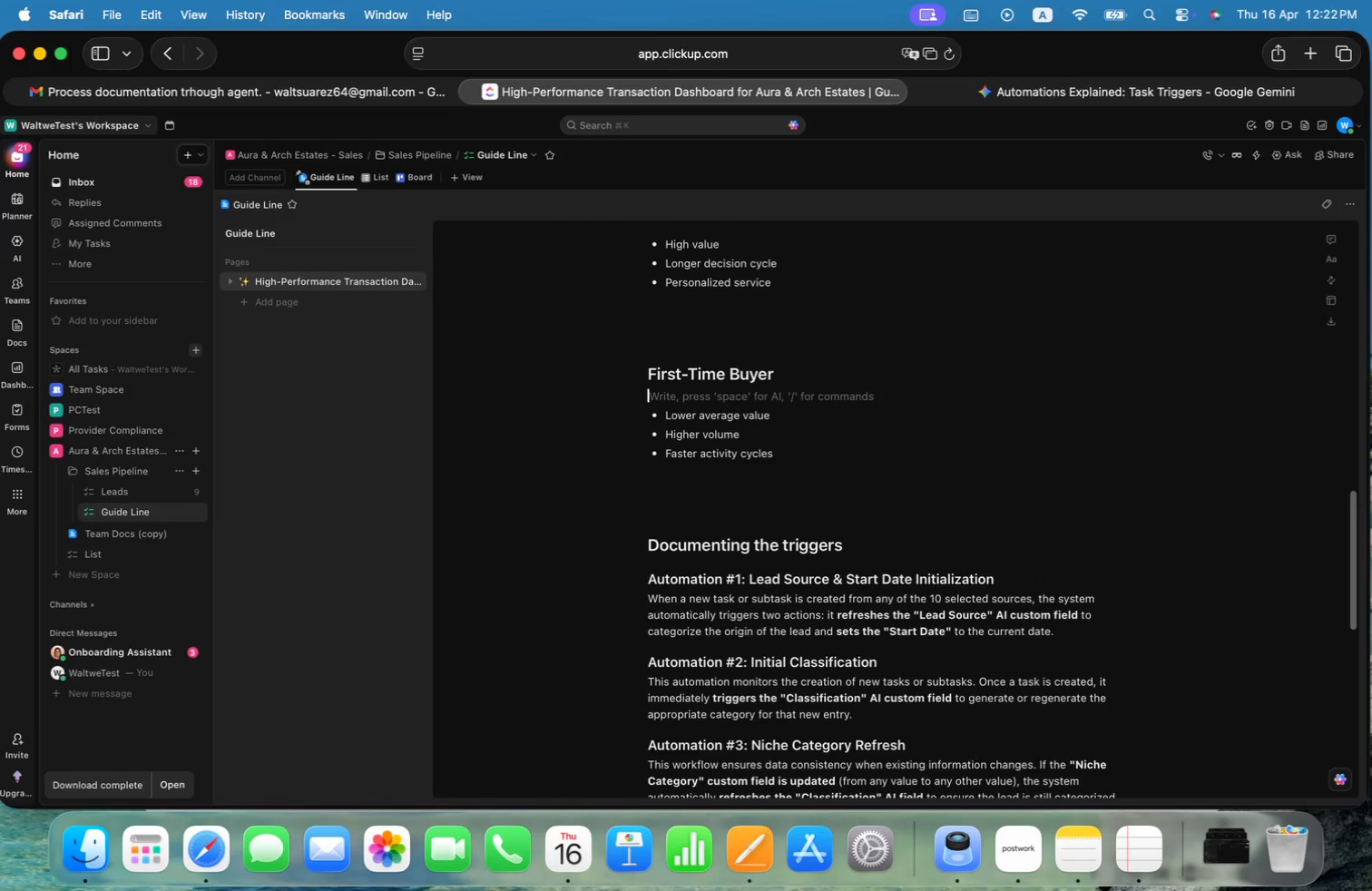 
key(Backspace)
 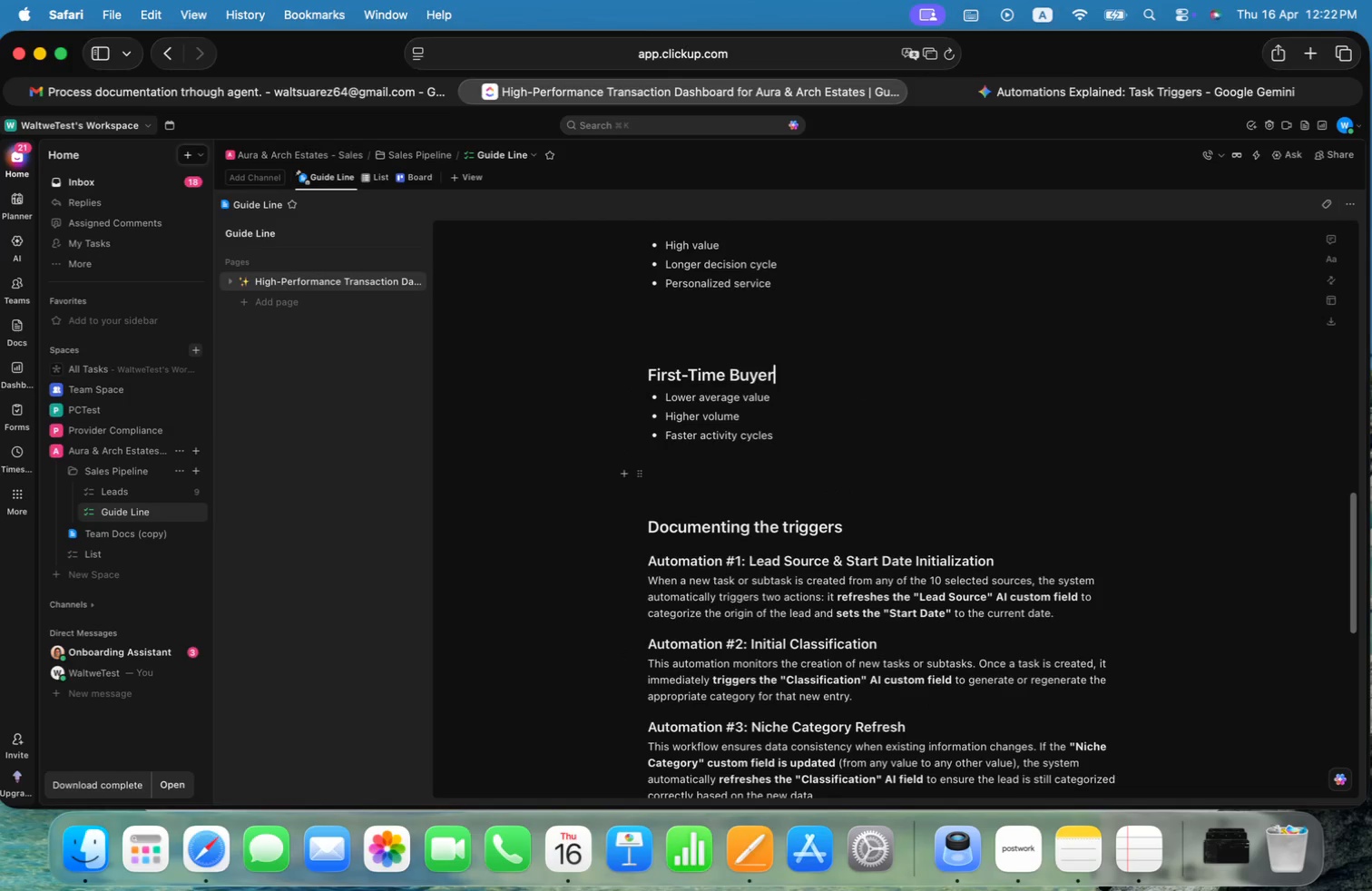 
key(ArrowUp)
 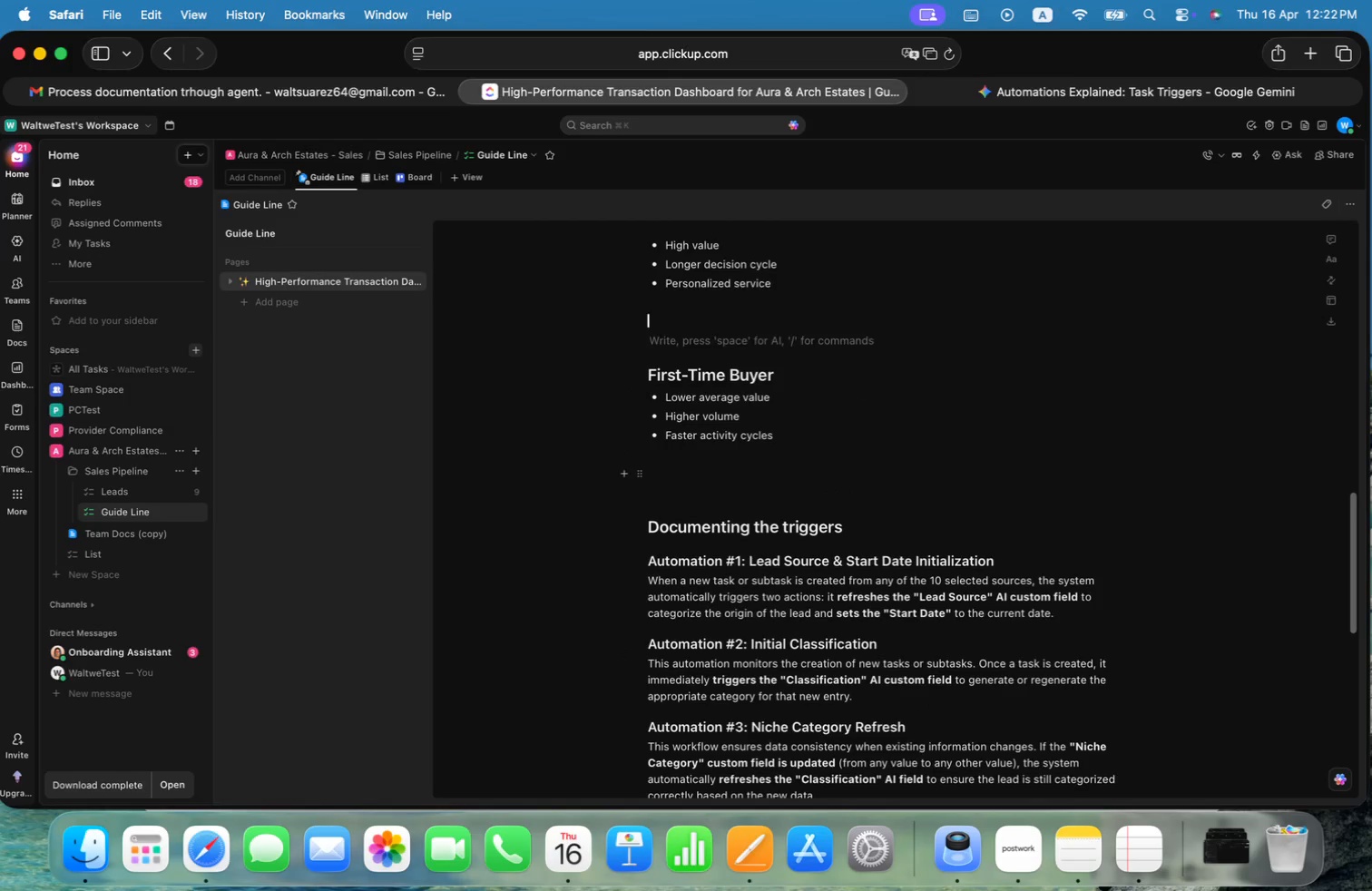 
key(ArrowUp)
 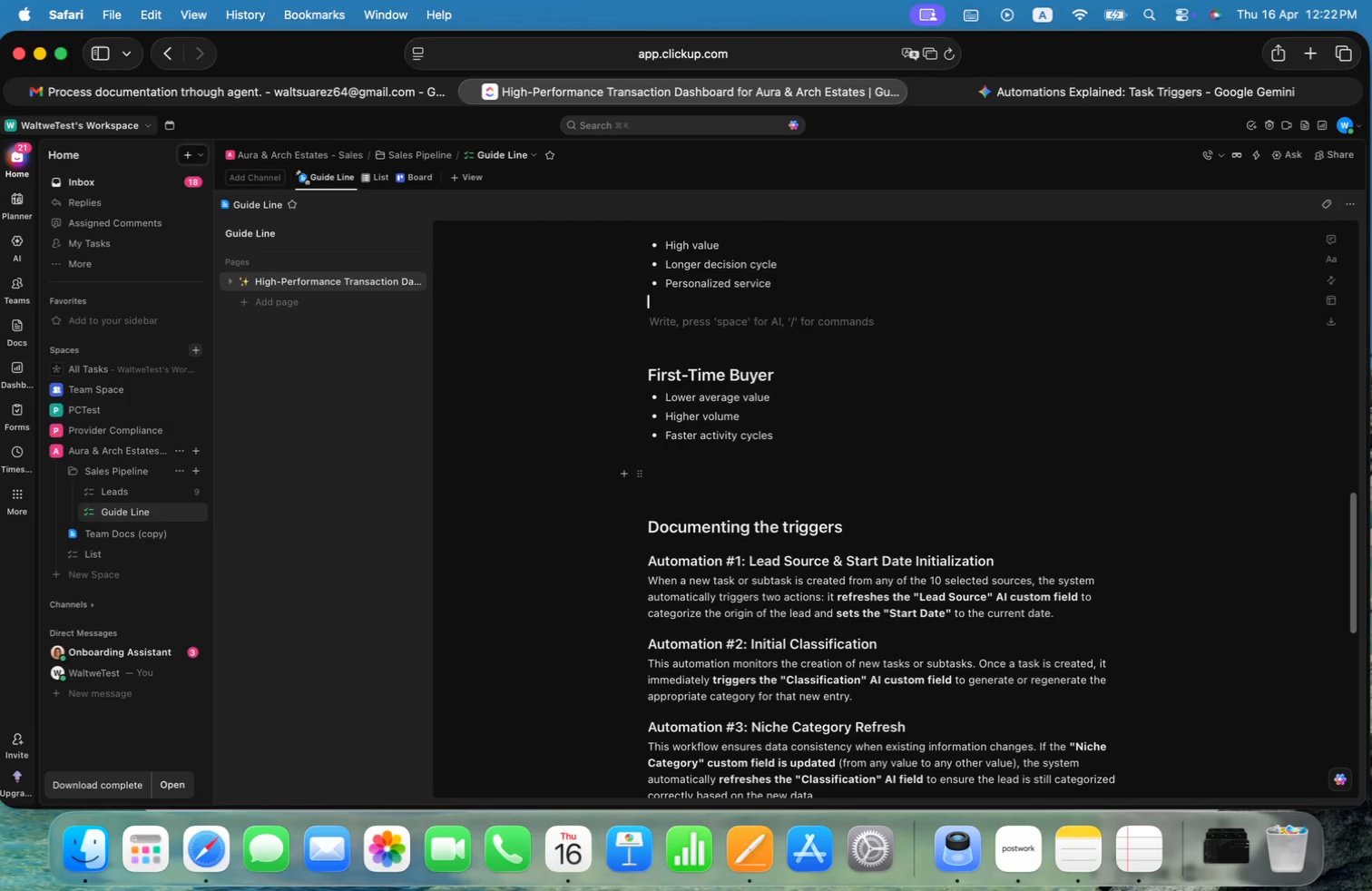 
key(ArrowUp)
 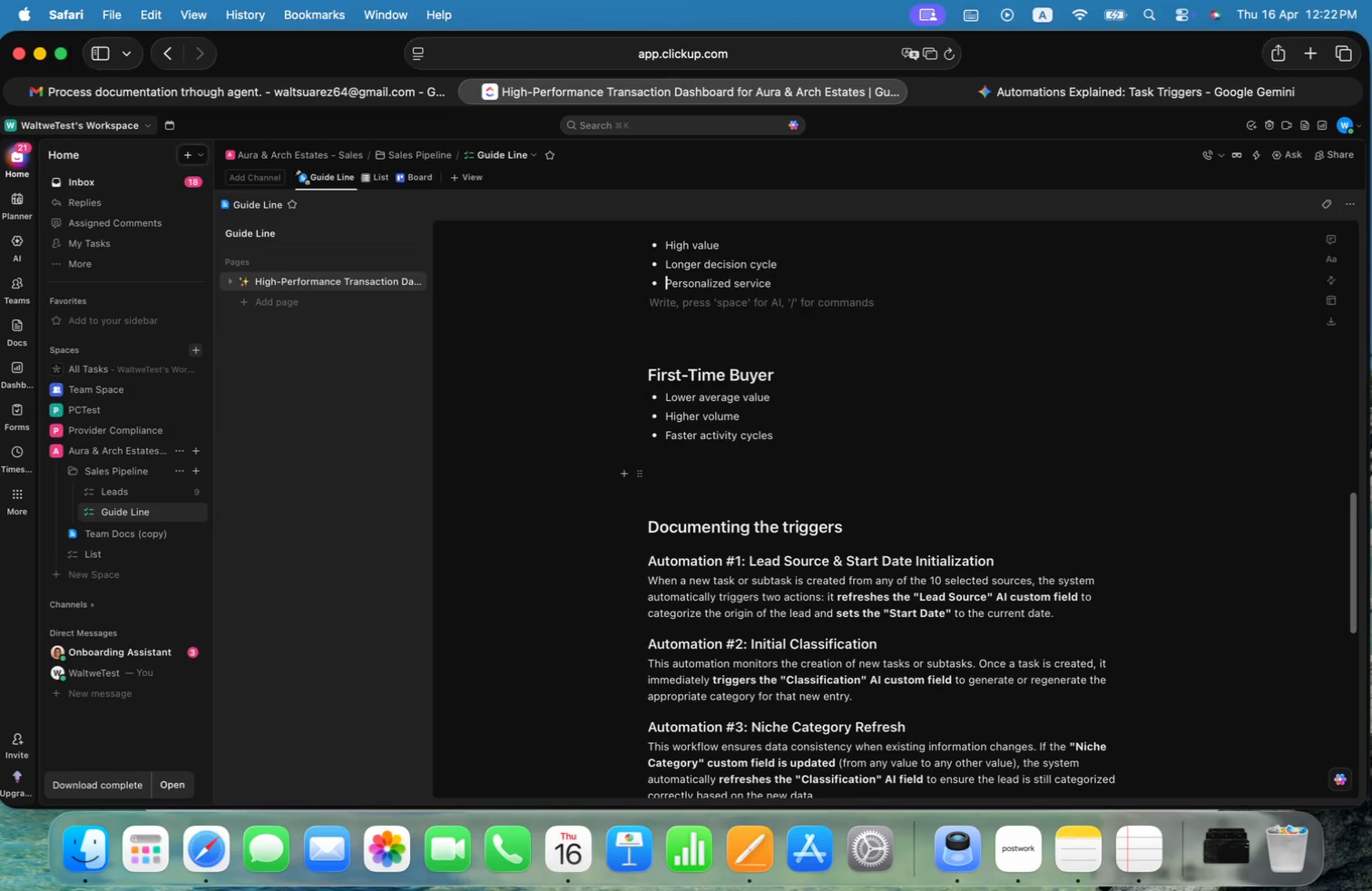 
key(ArrowUp)
 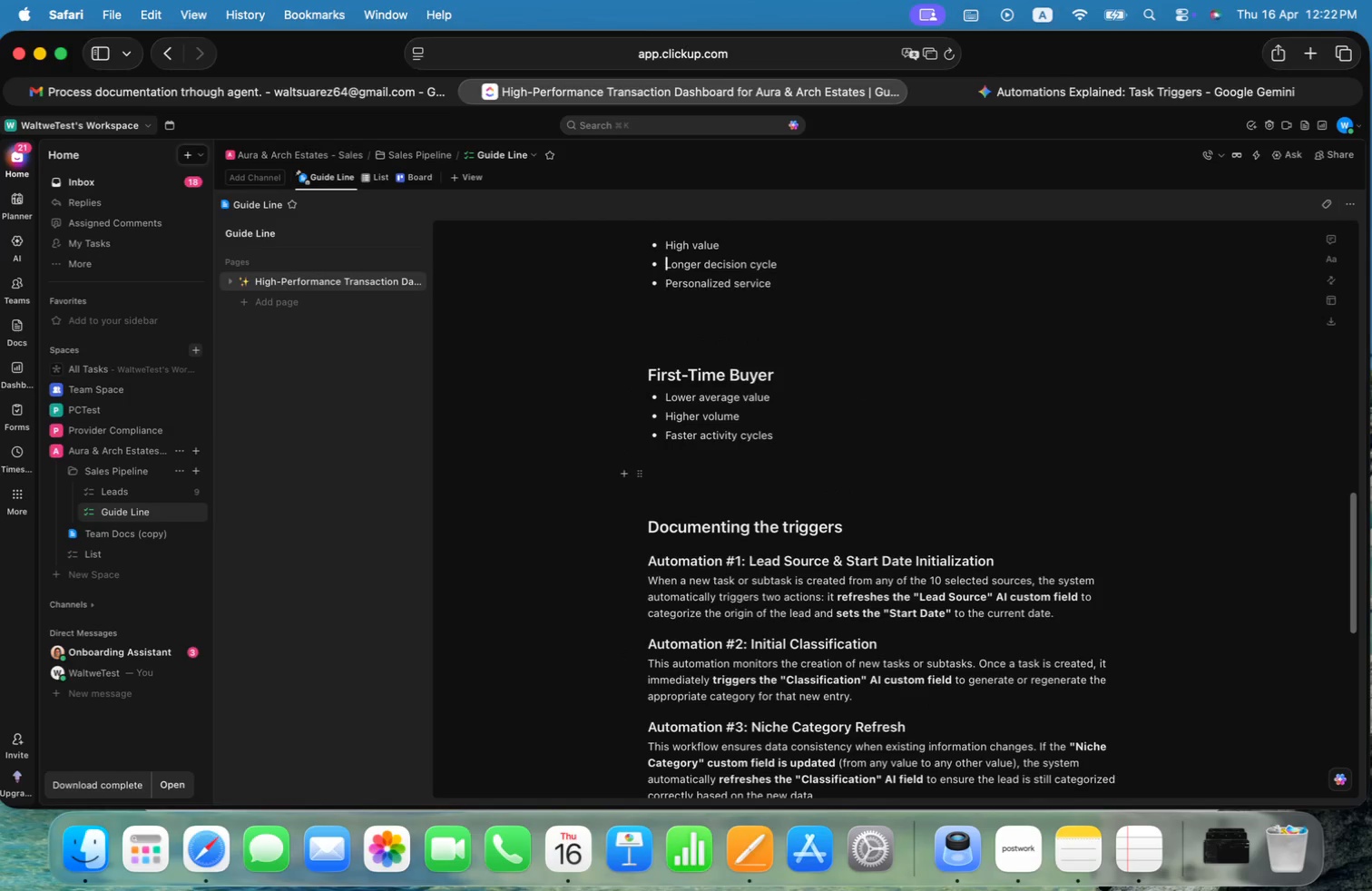 
key(ArrowUp)
 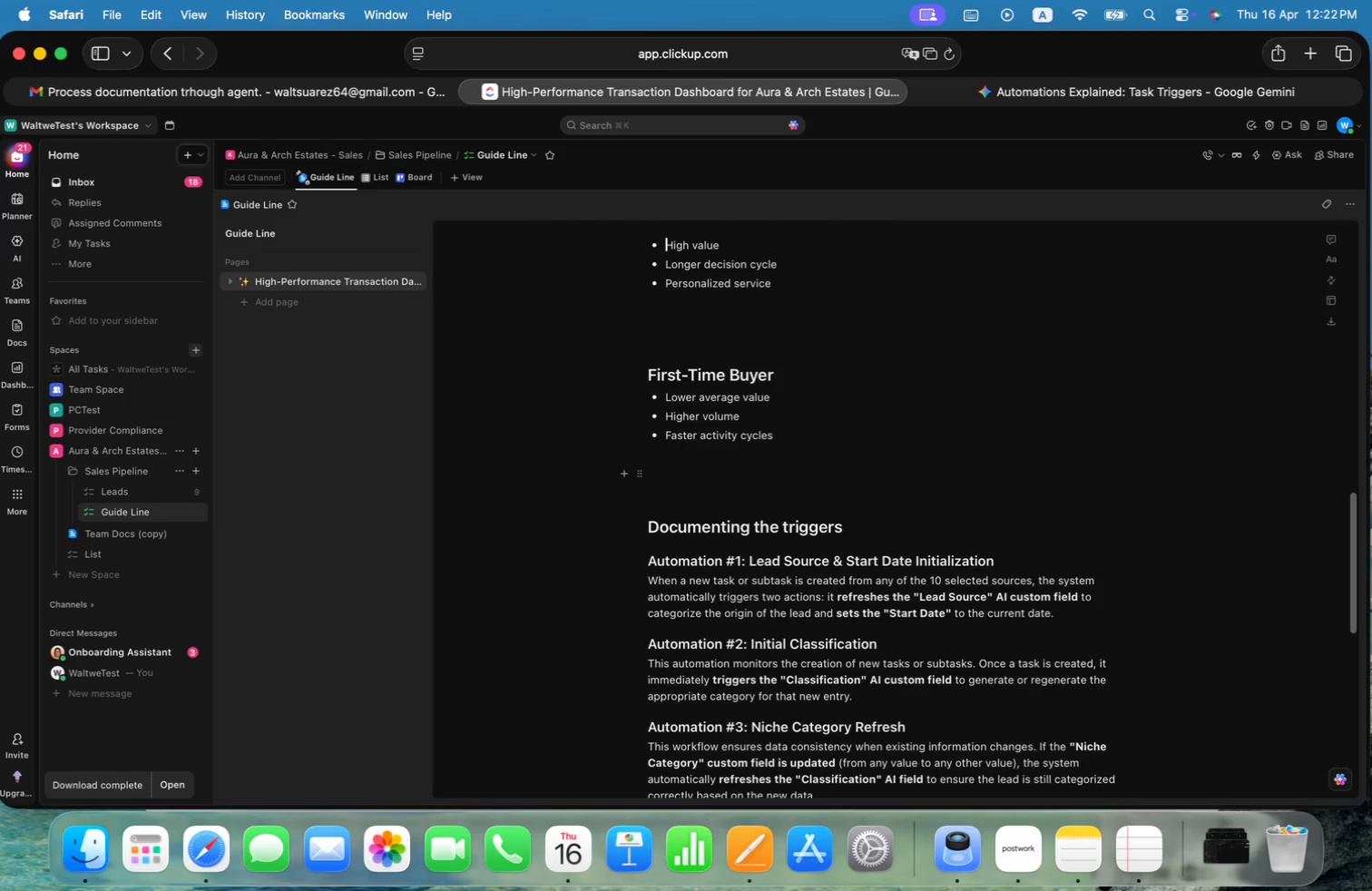 
key(ArrowUp)
 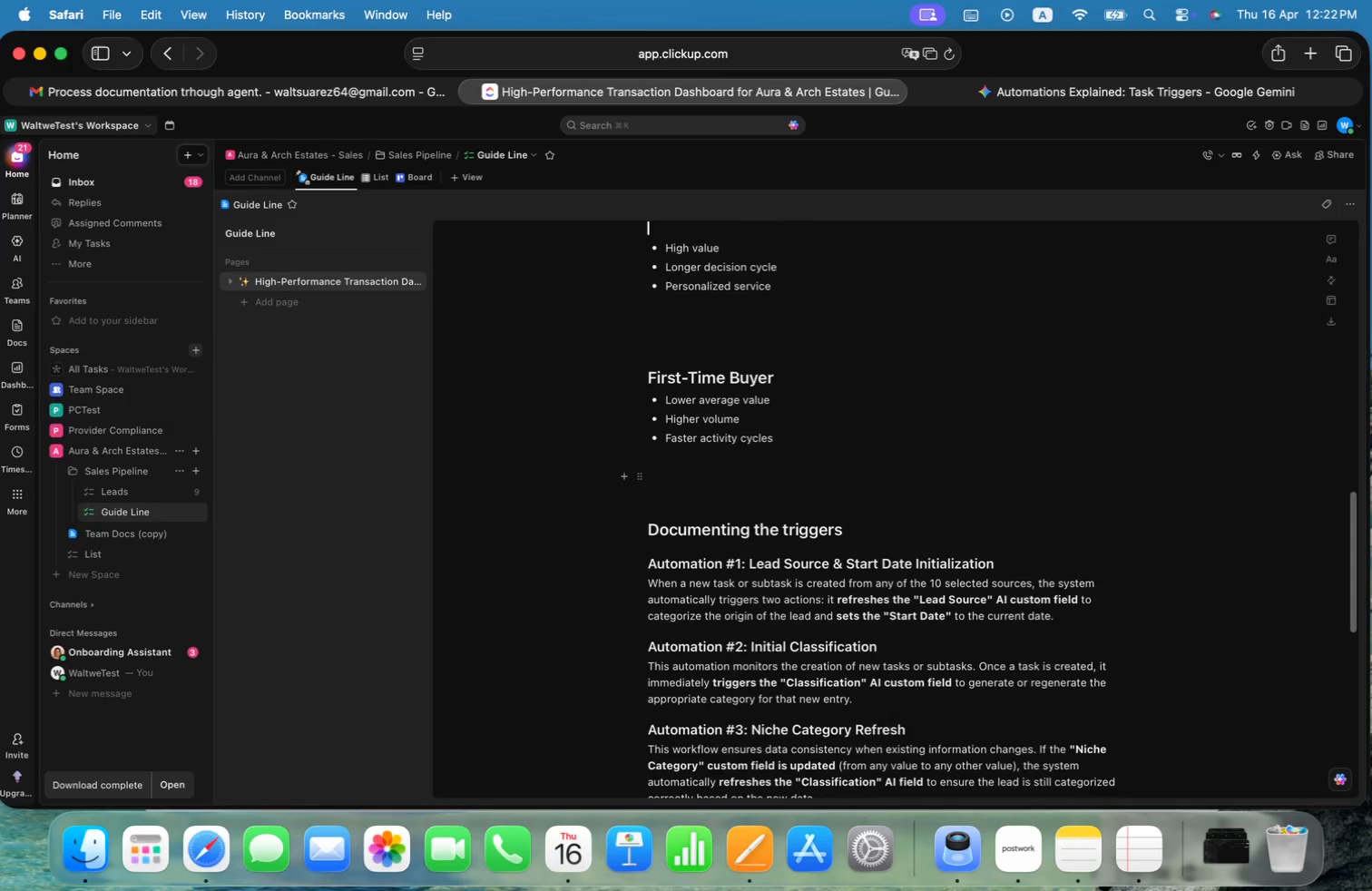 
key(ArrowUp)
 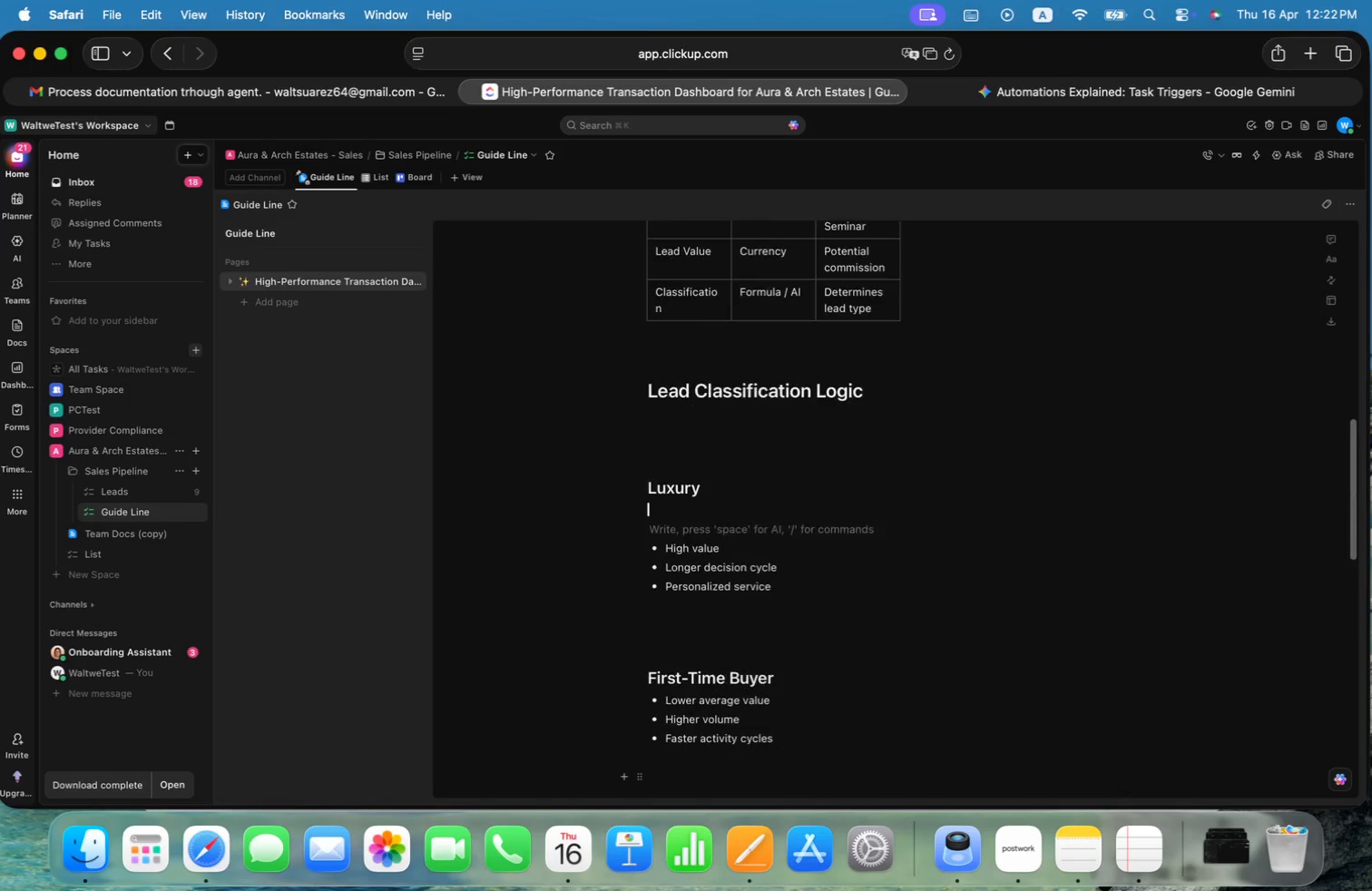 
key(ArrowUp)
 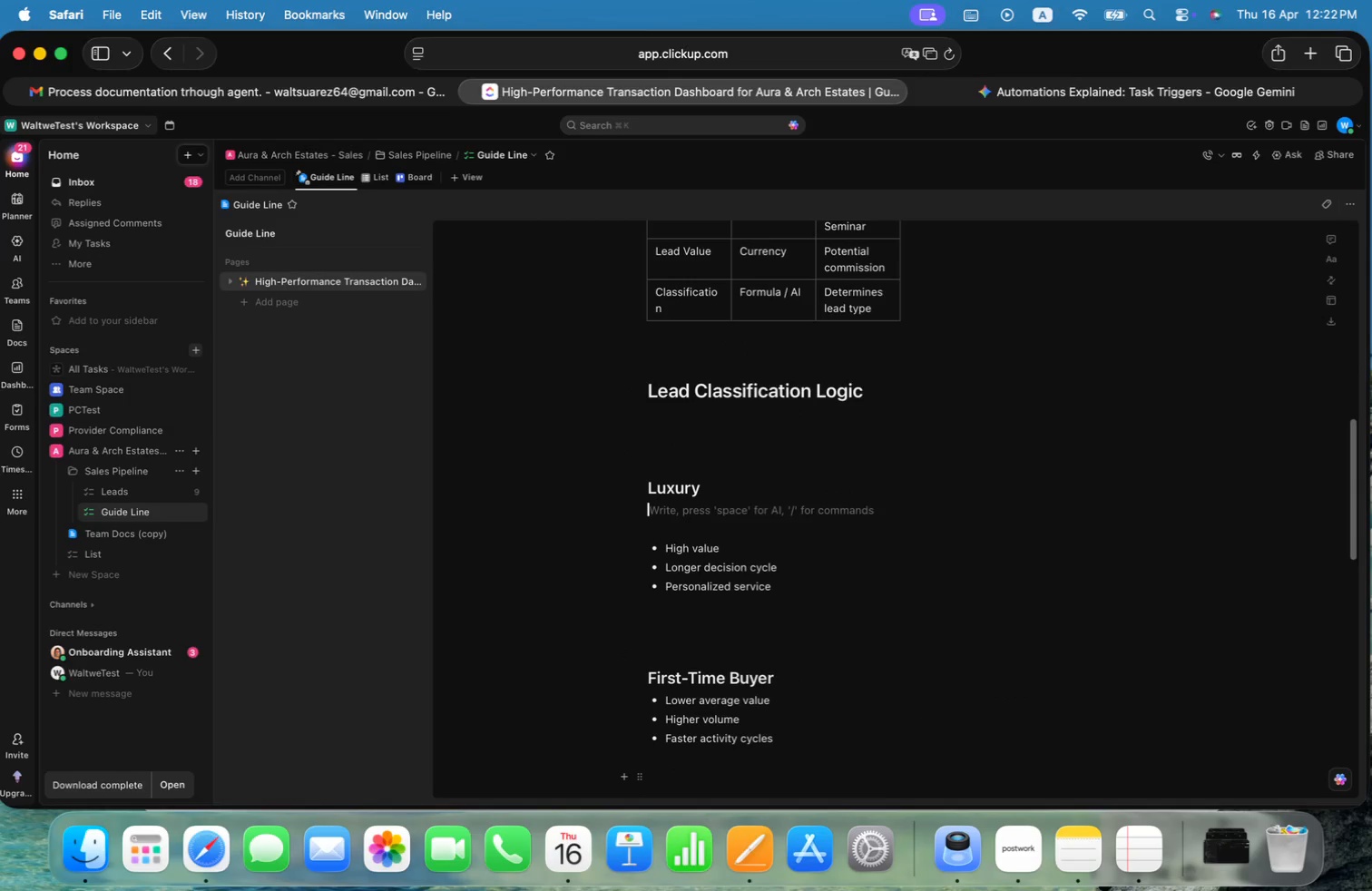 
key(ArrowDown)
 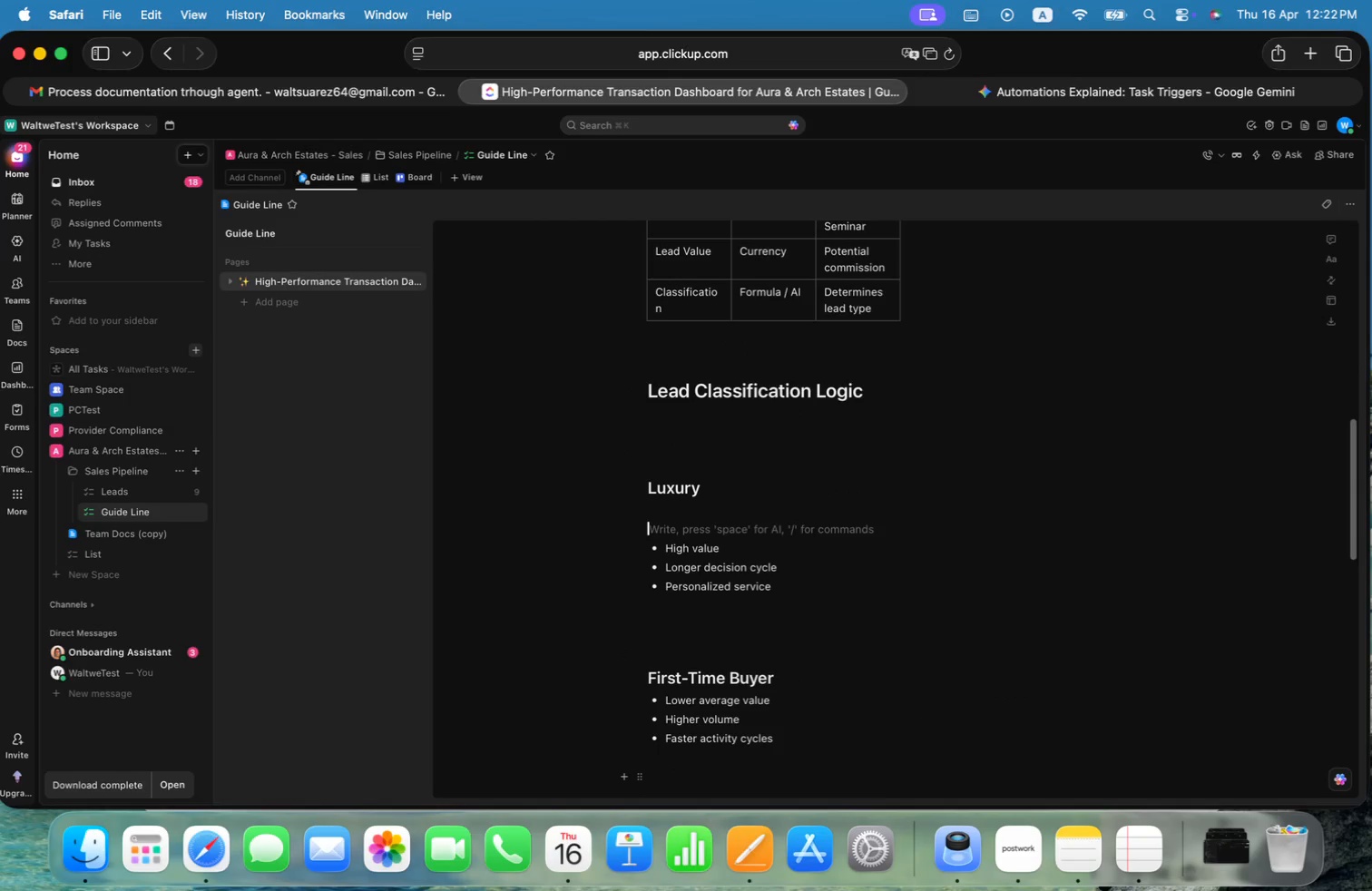 
key(ArrowDown)
 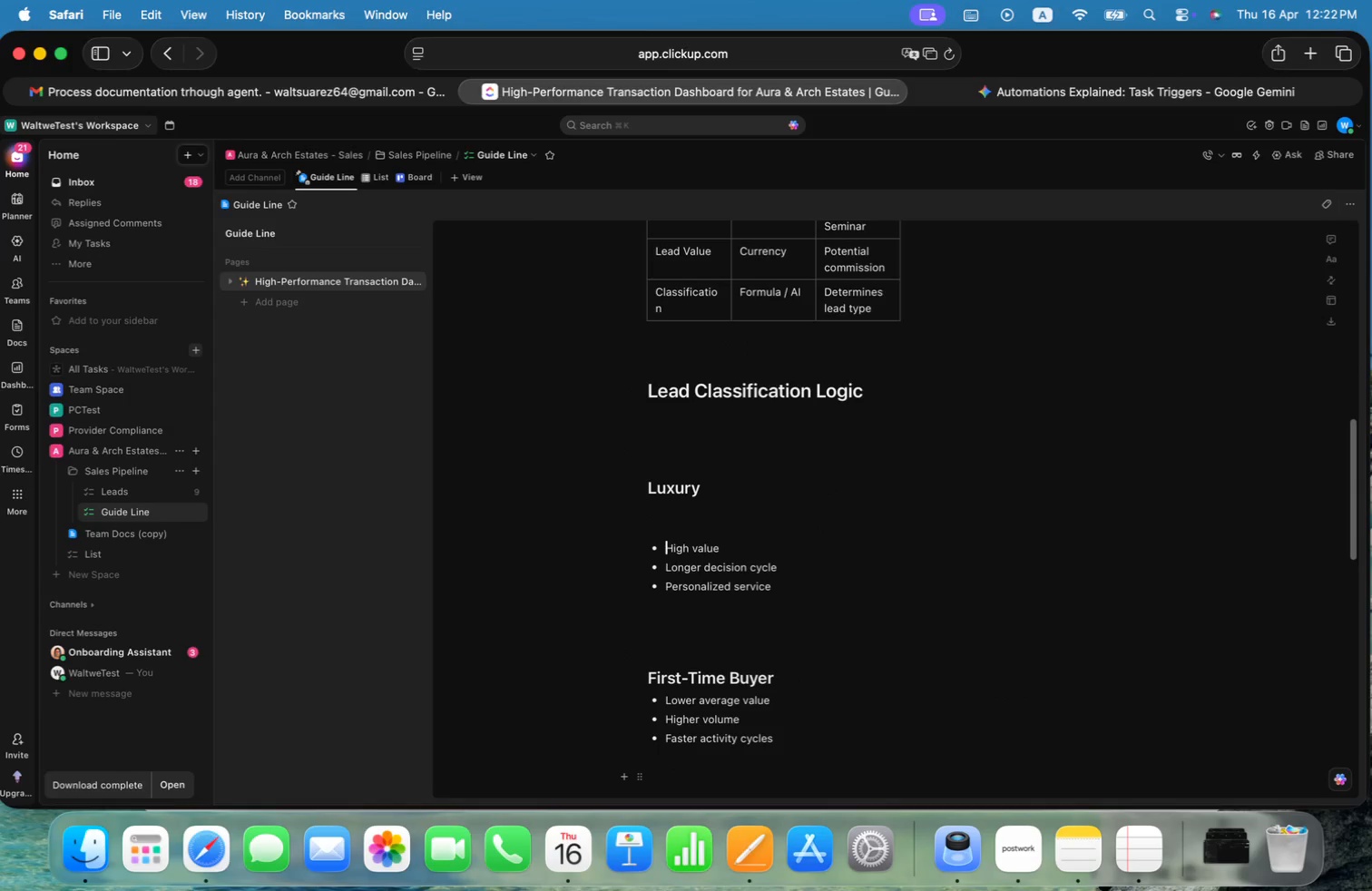 
key(ArrowUp)
 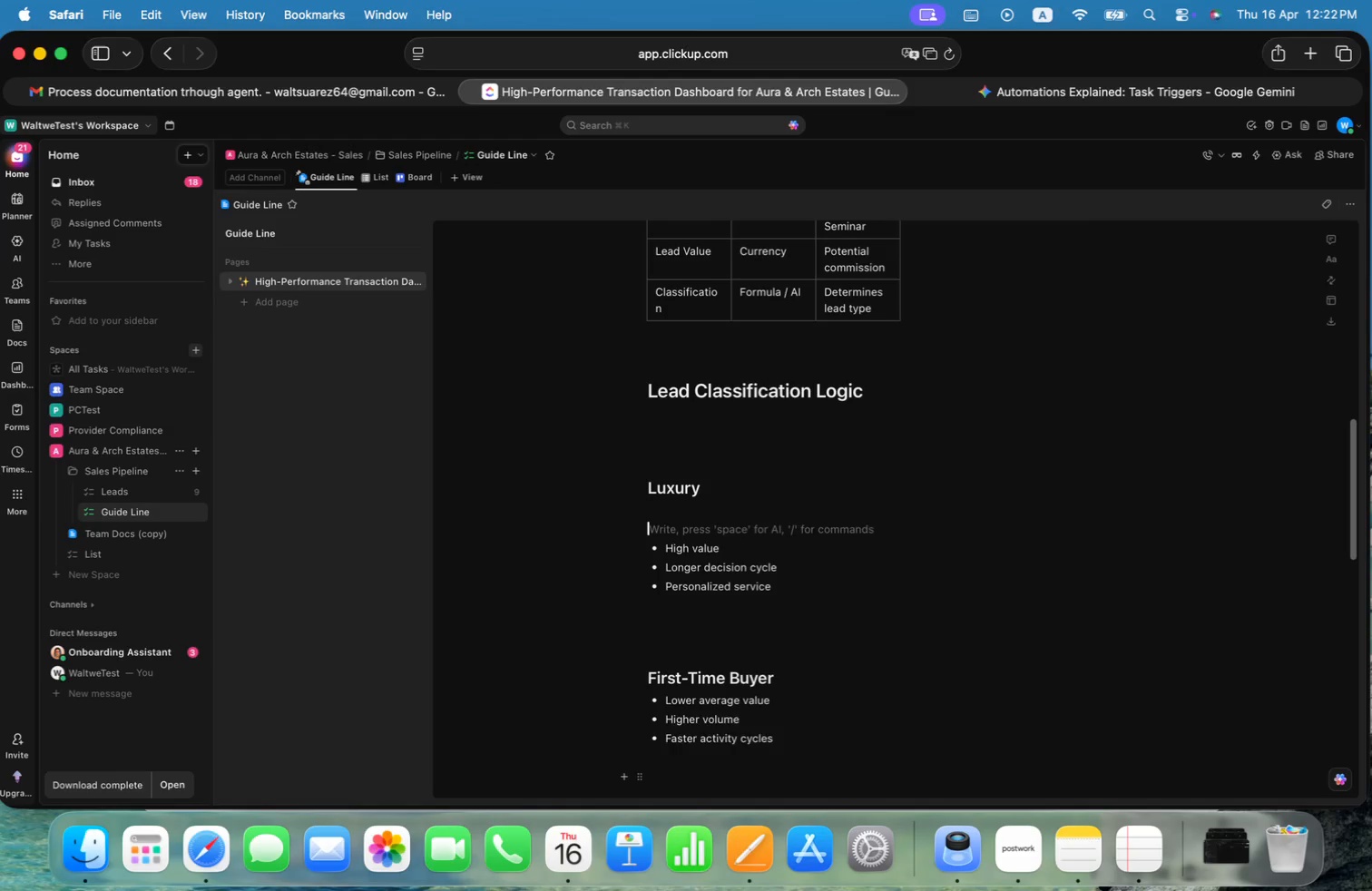 
key(Backspace)
 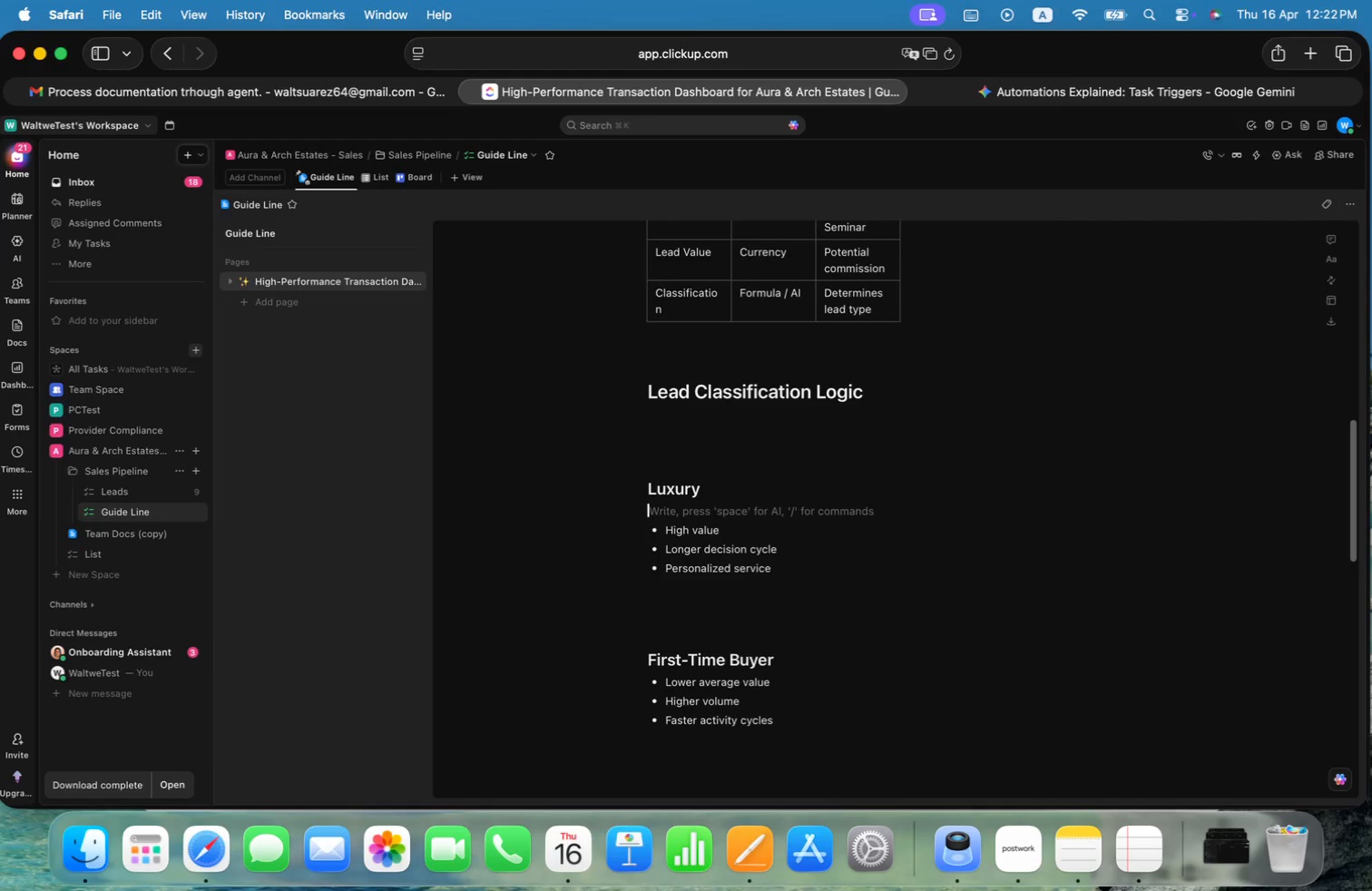 
key(Backspace)
 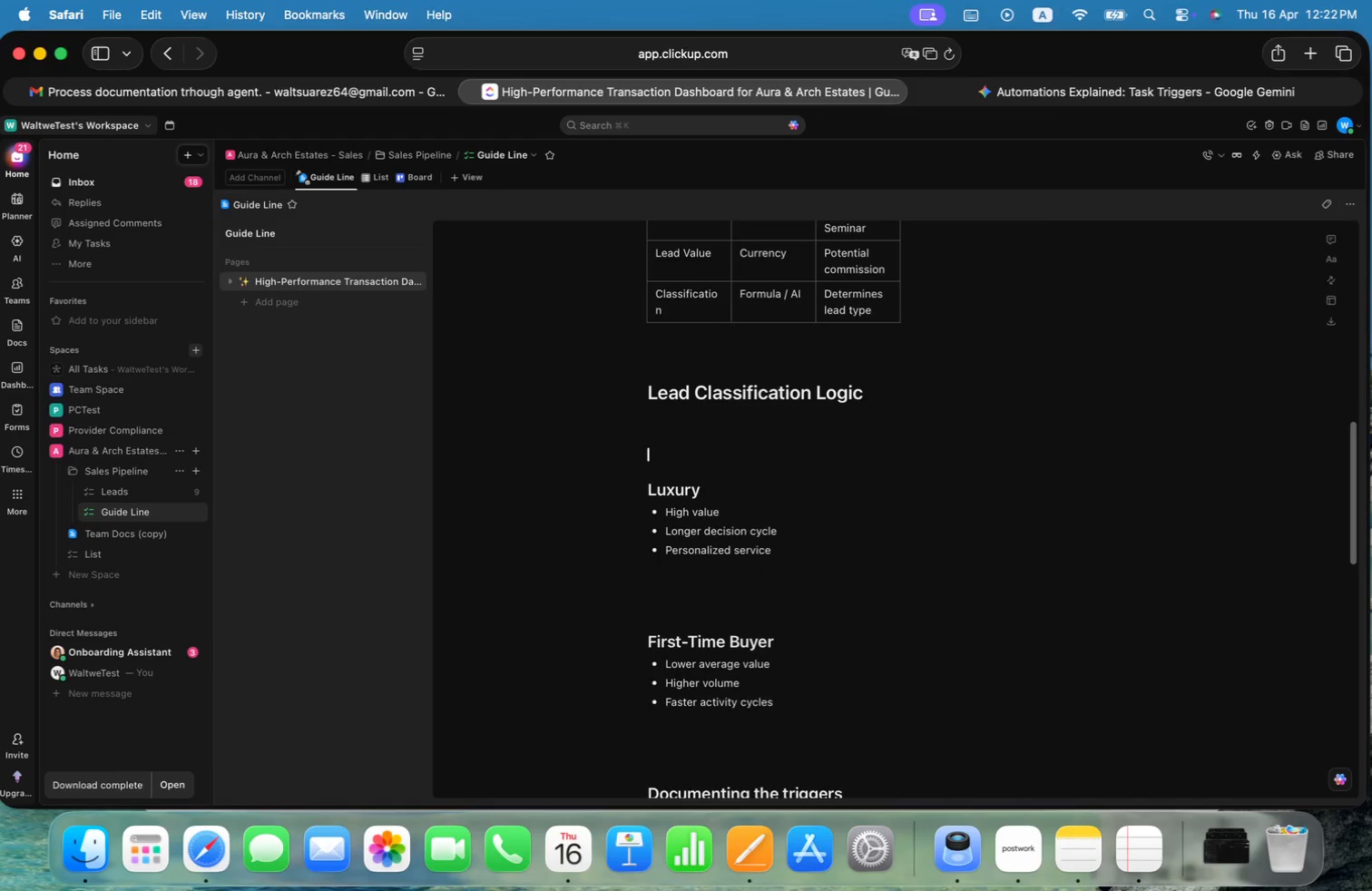 
key(ArrowUp)
 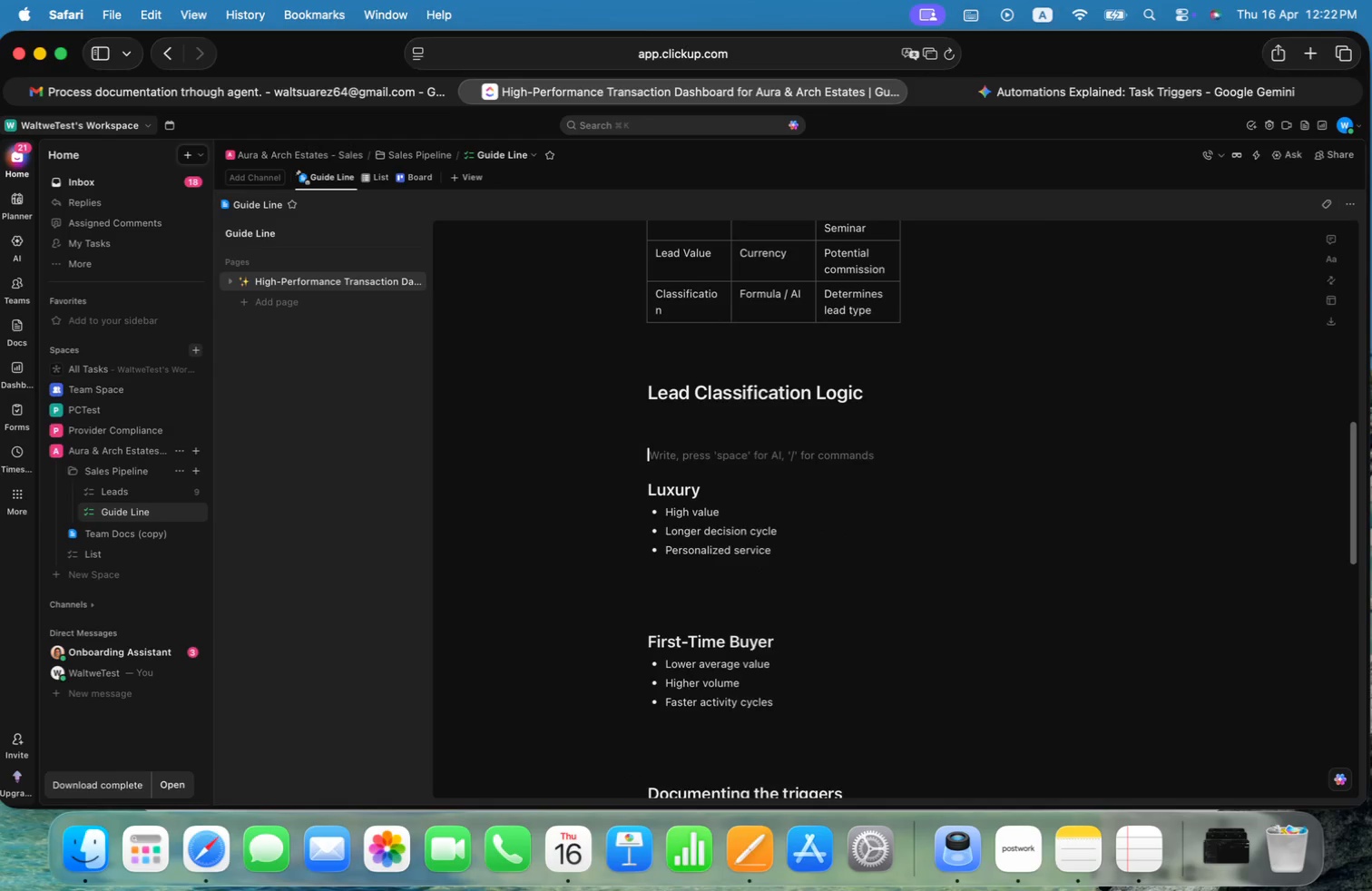 
key(Backspace)
 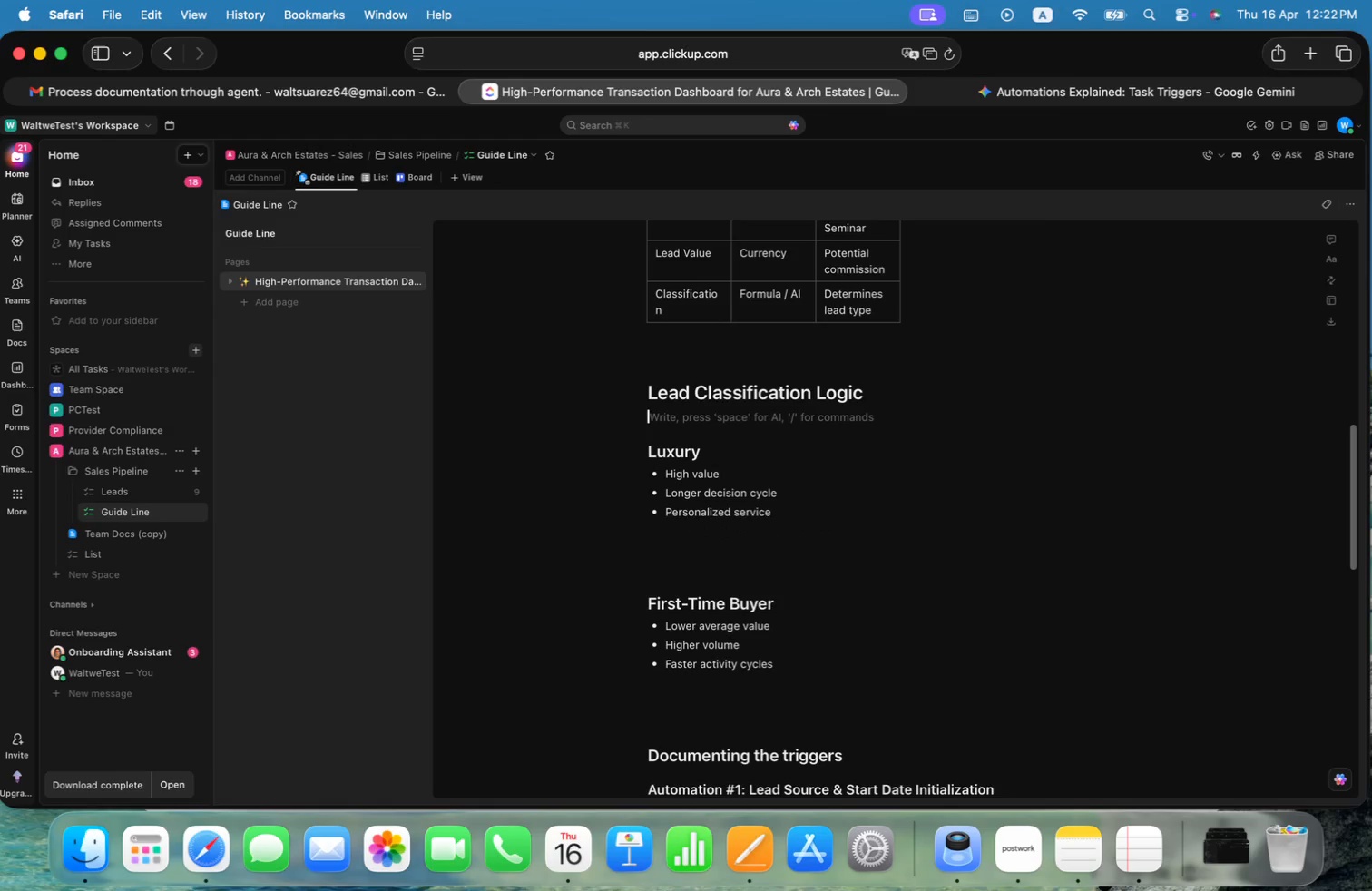 
key(Backspace)
 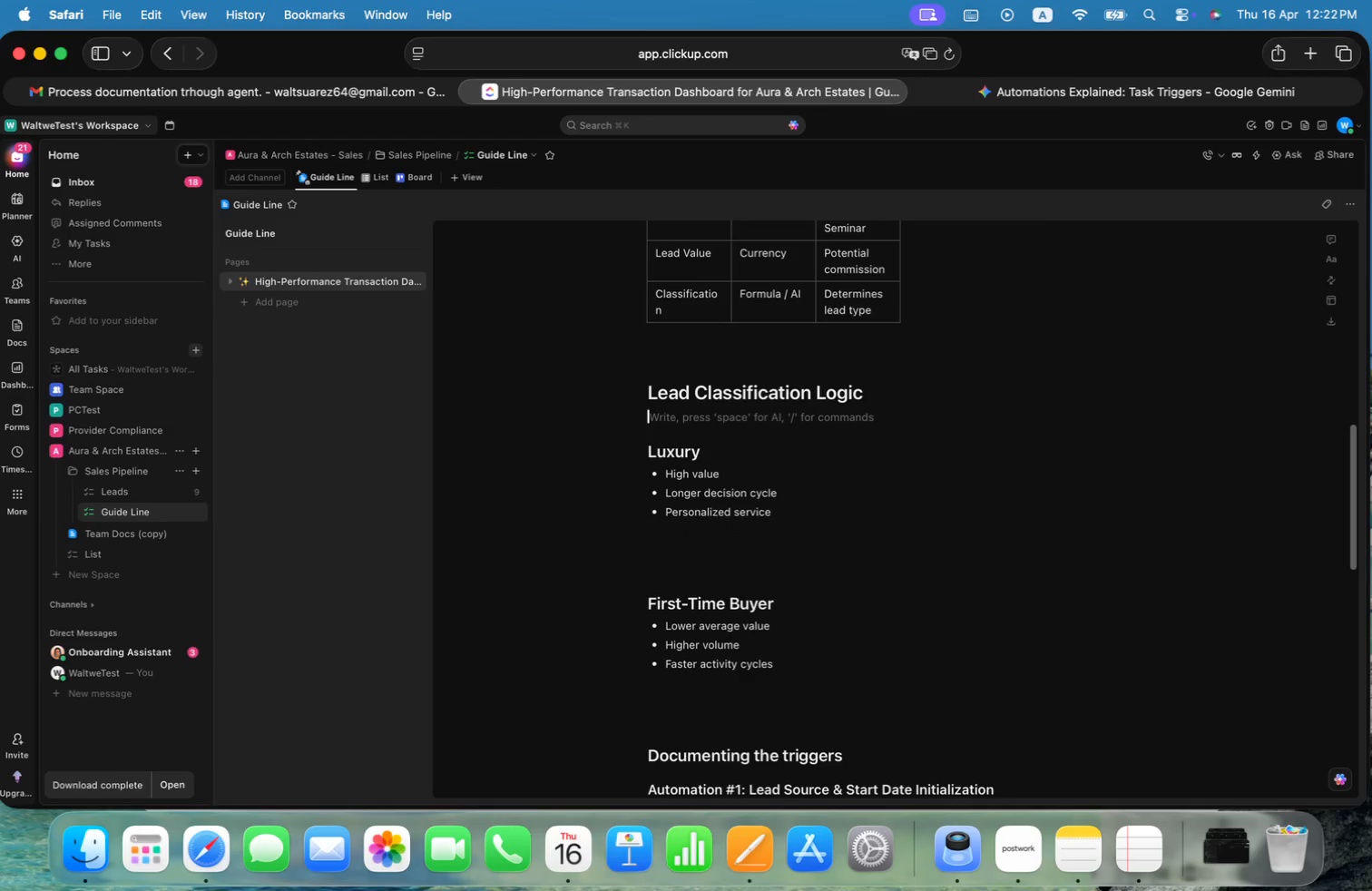 
key(Backspace)
 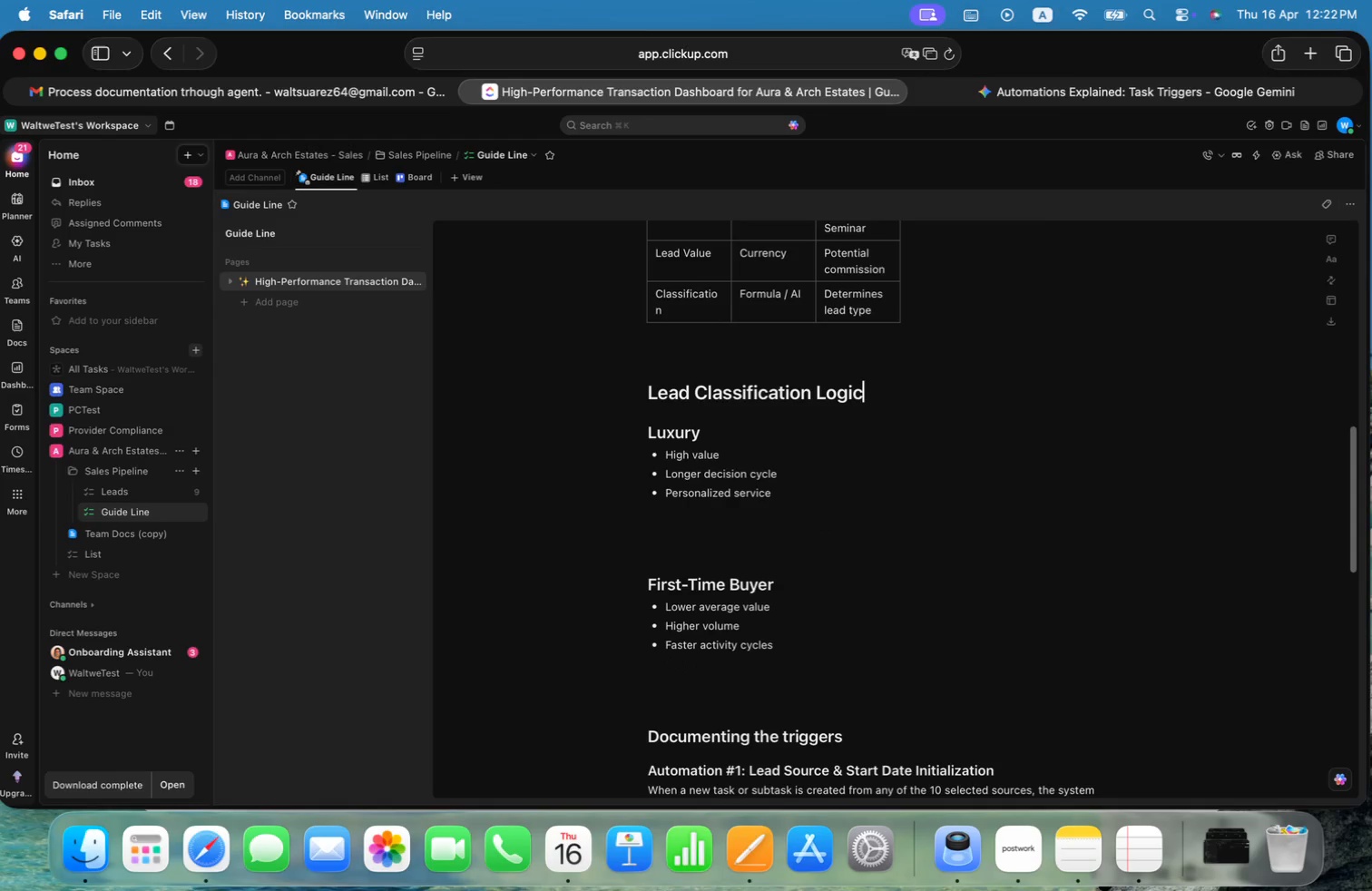 
key(ArrowDown)
 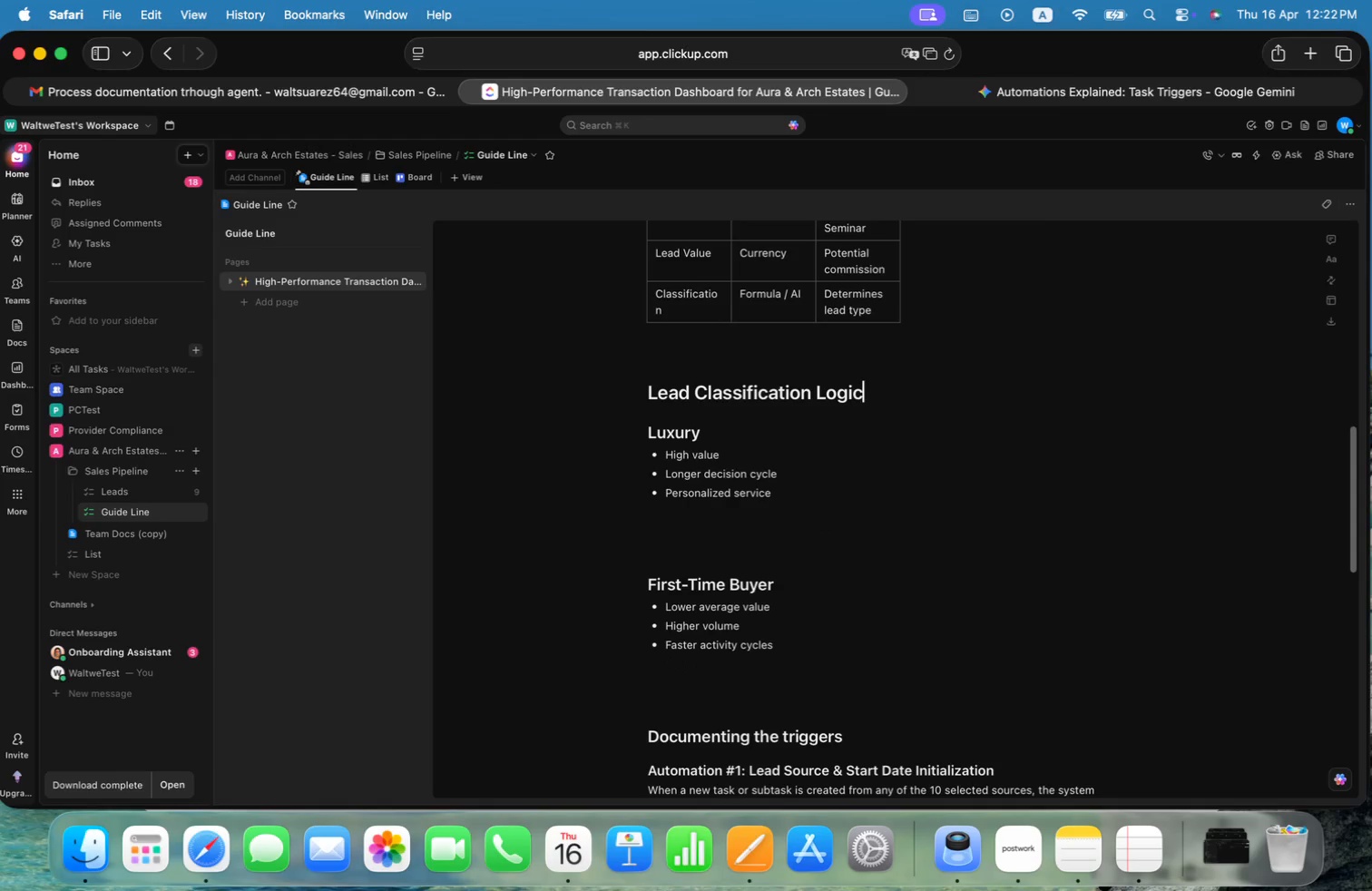 
key(ArrowUp)
 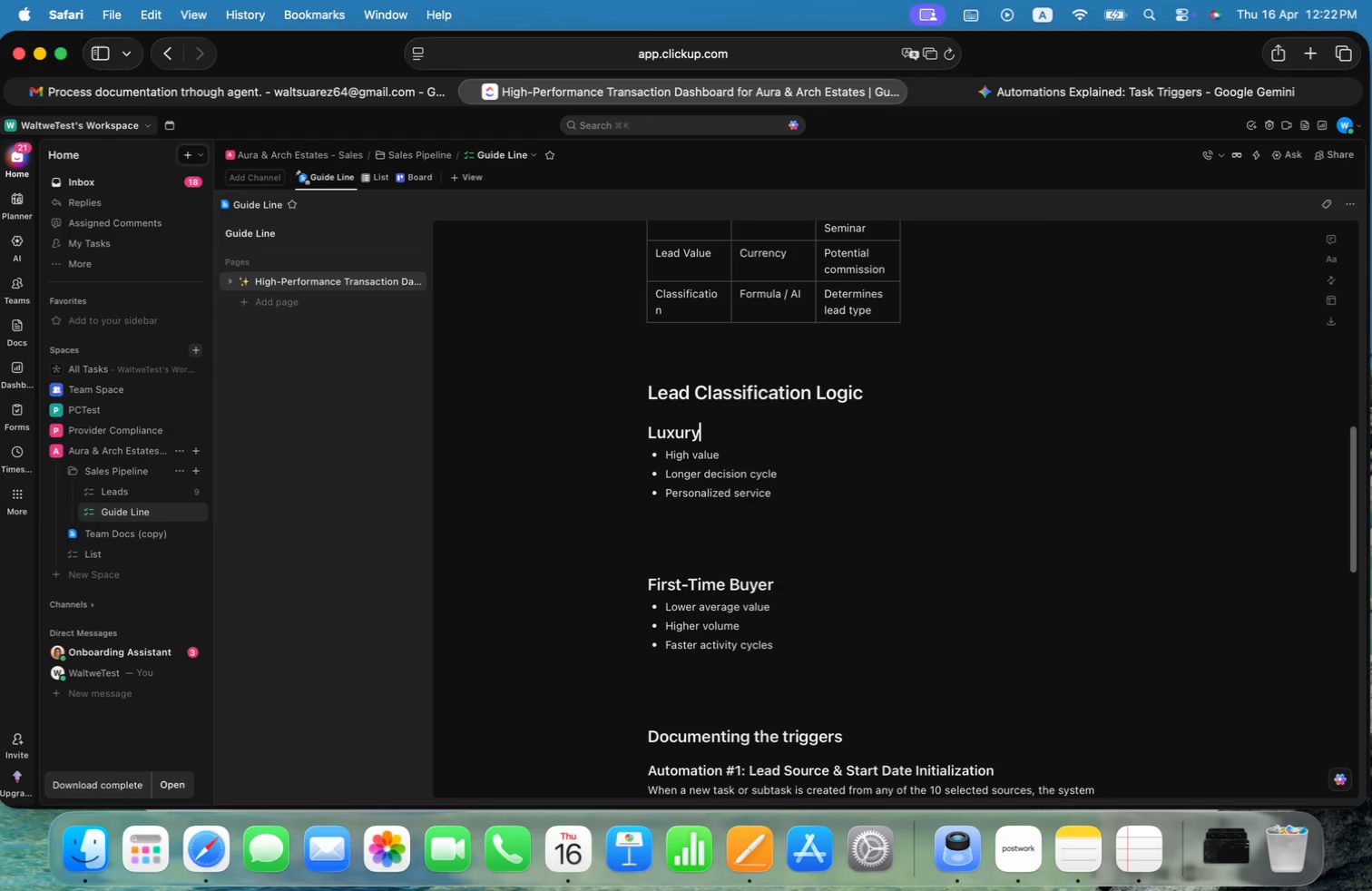 
key(ArrowDown)
 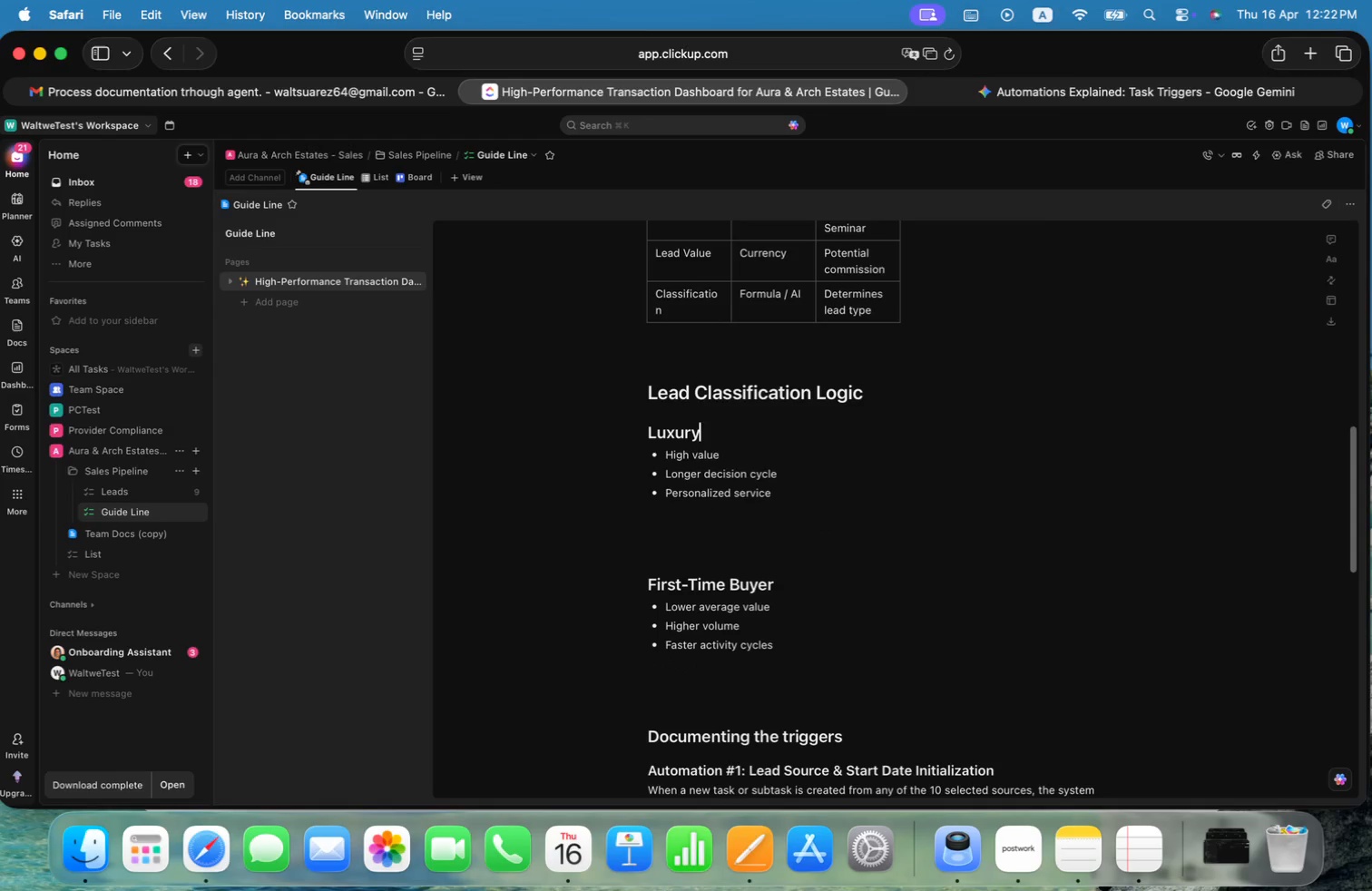 
key(ArrowDown)
 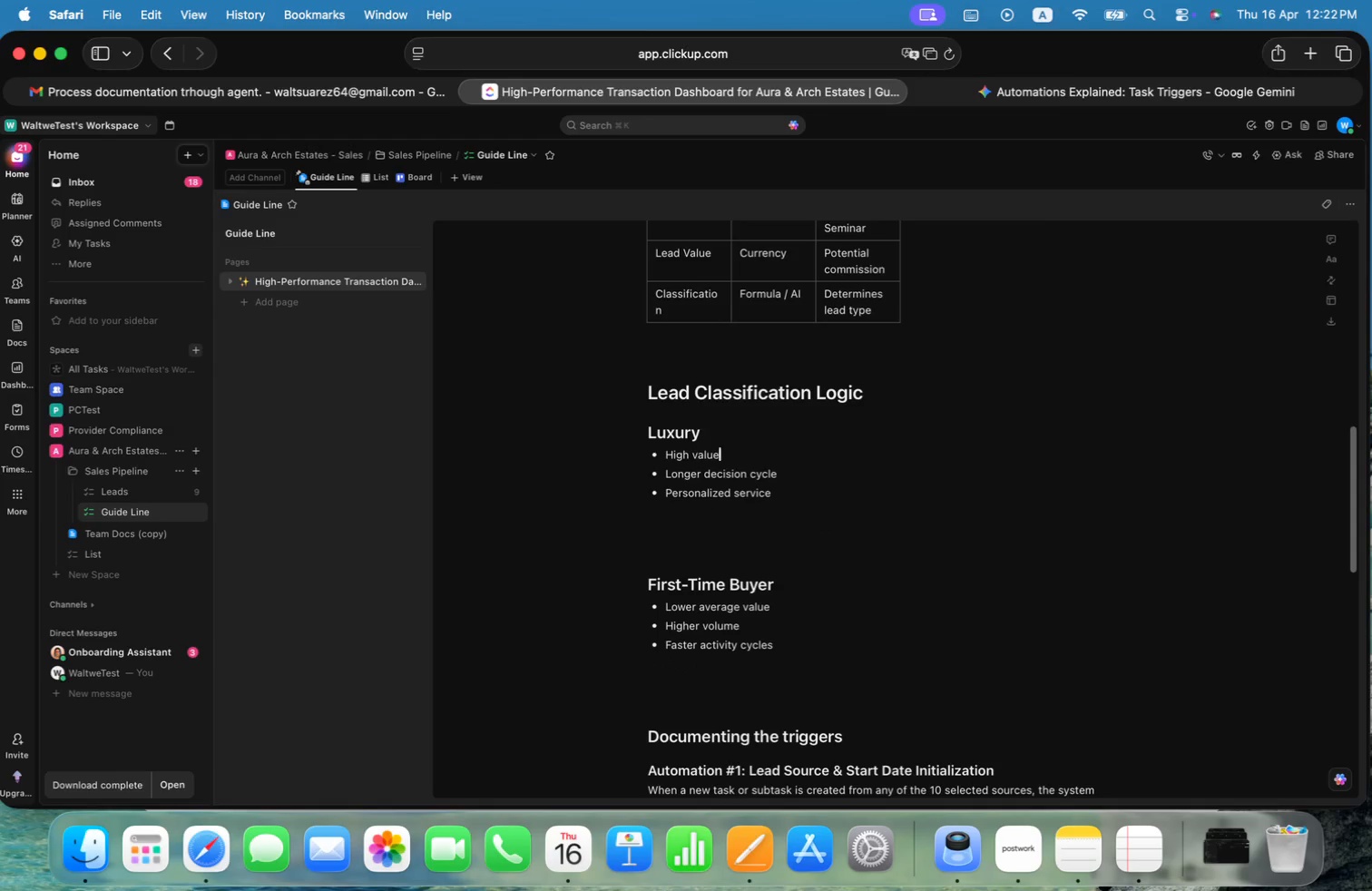 
key(ArrowDown)
 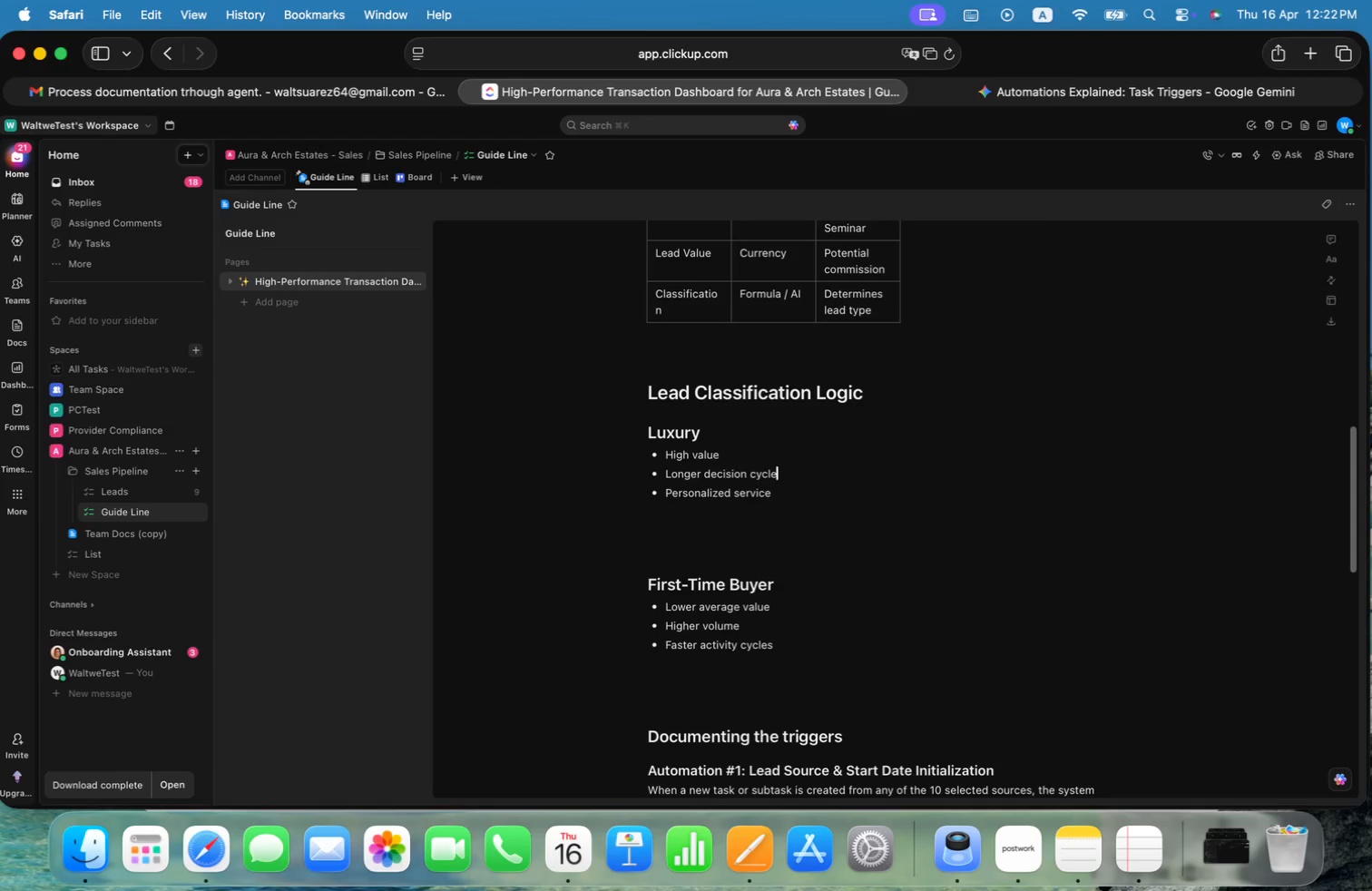 
key(ArrowDown)
 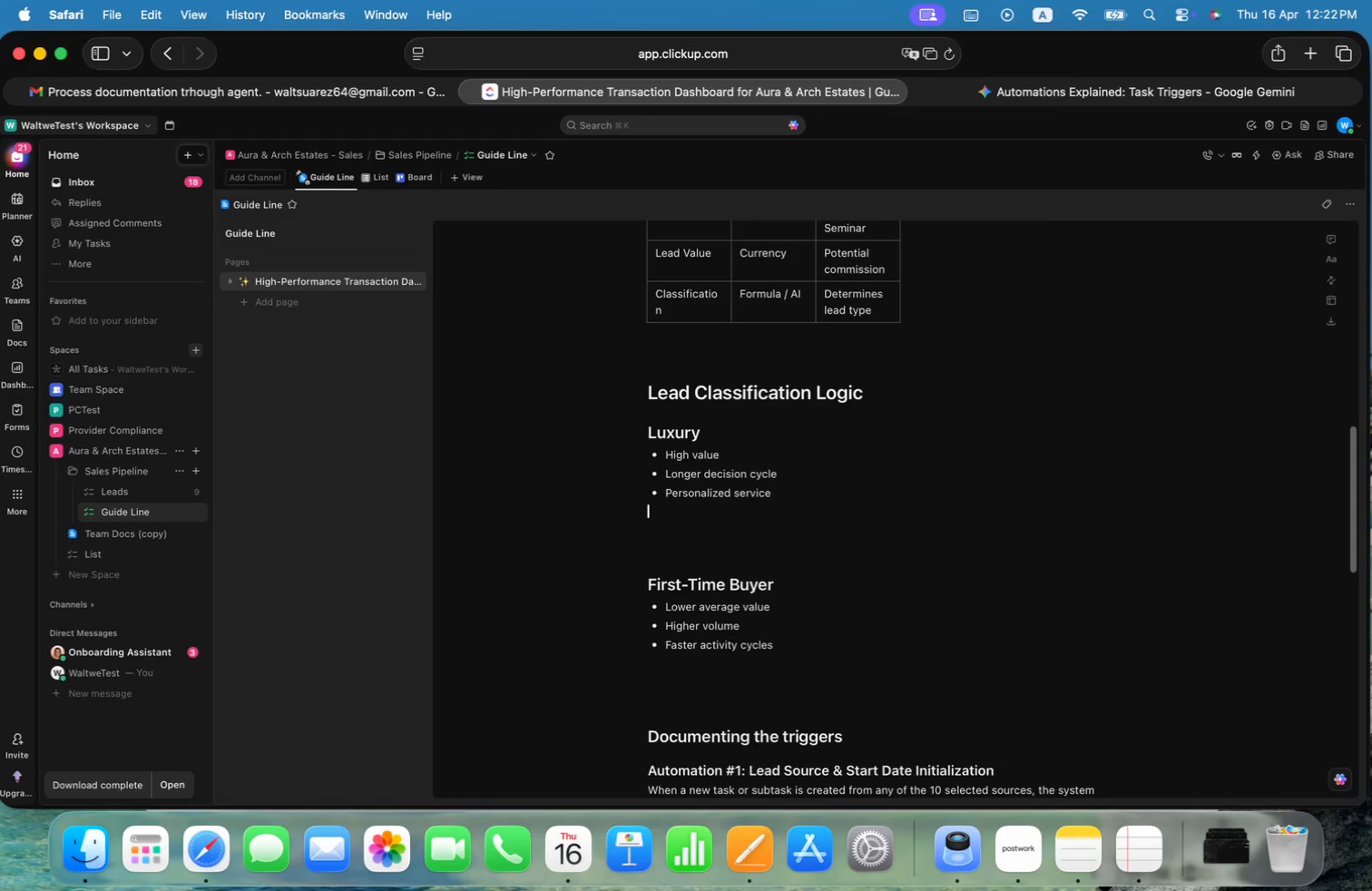 
key(ArrowDown)
 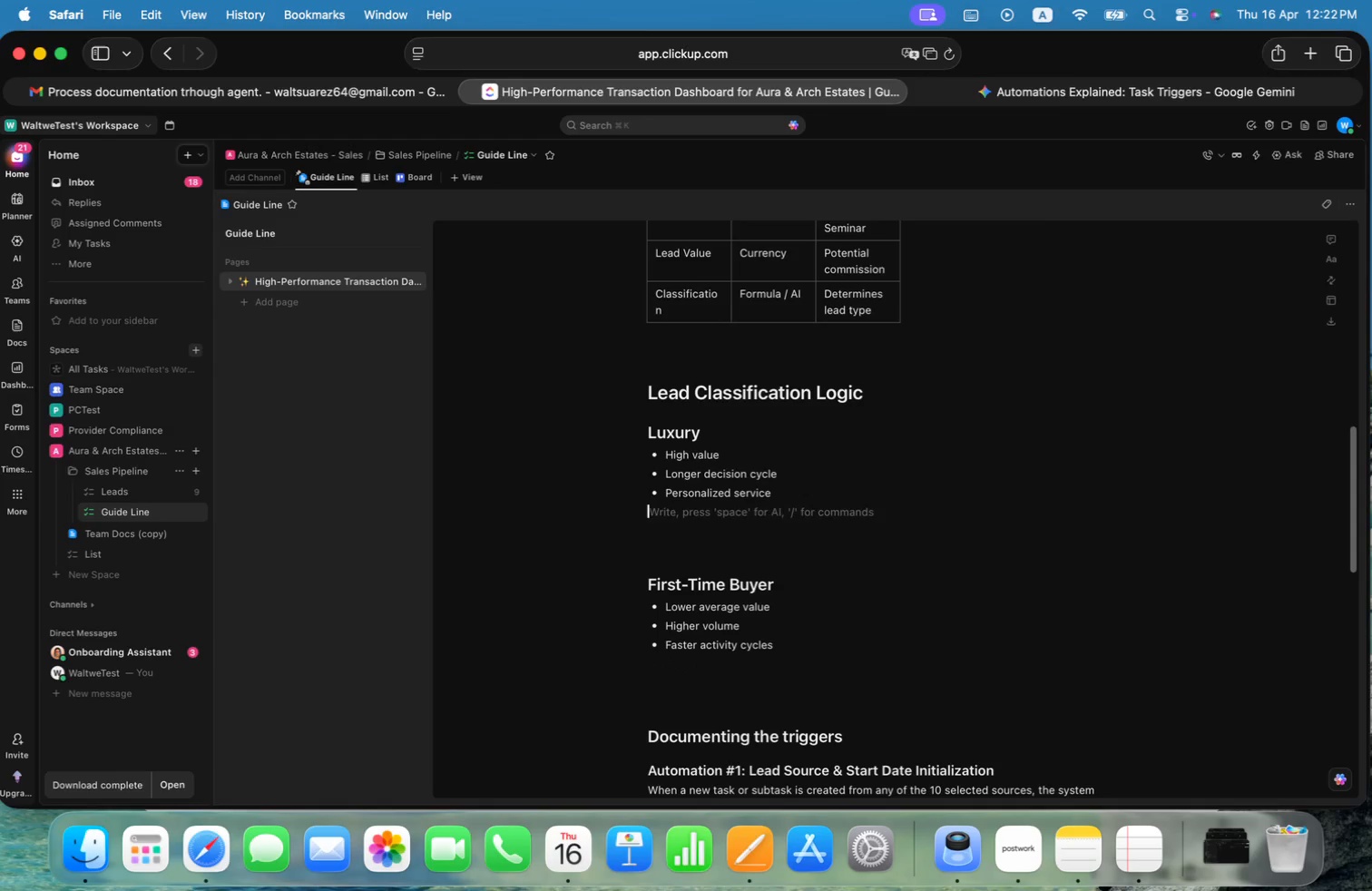 
key(ArrowDown)
 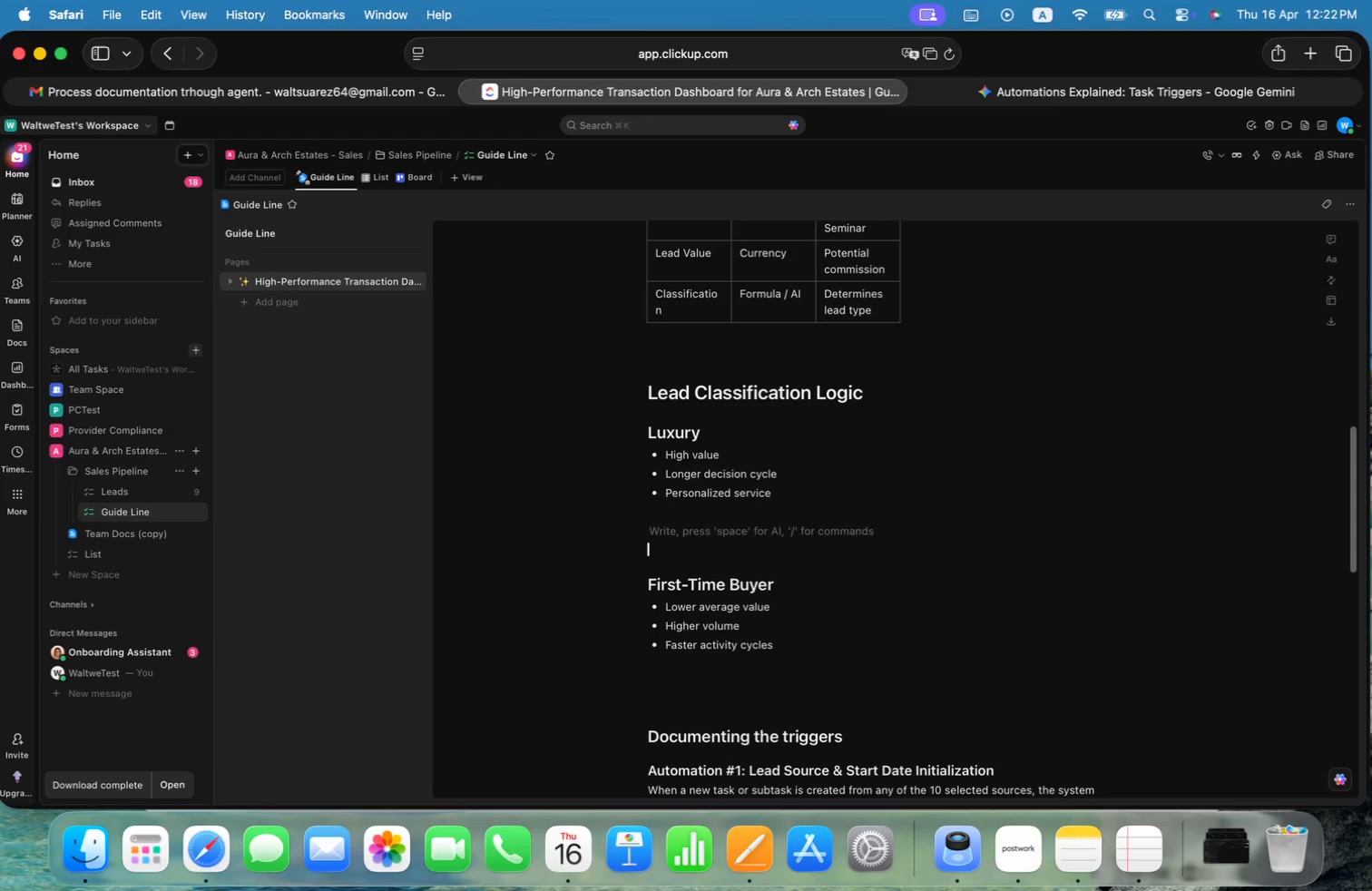 
key(ArrowDown)
 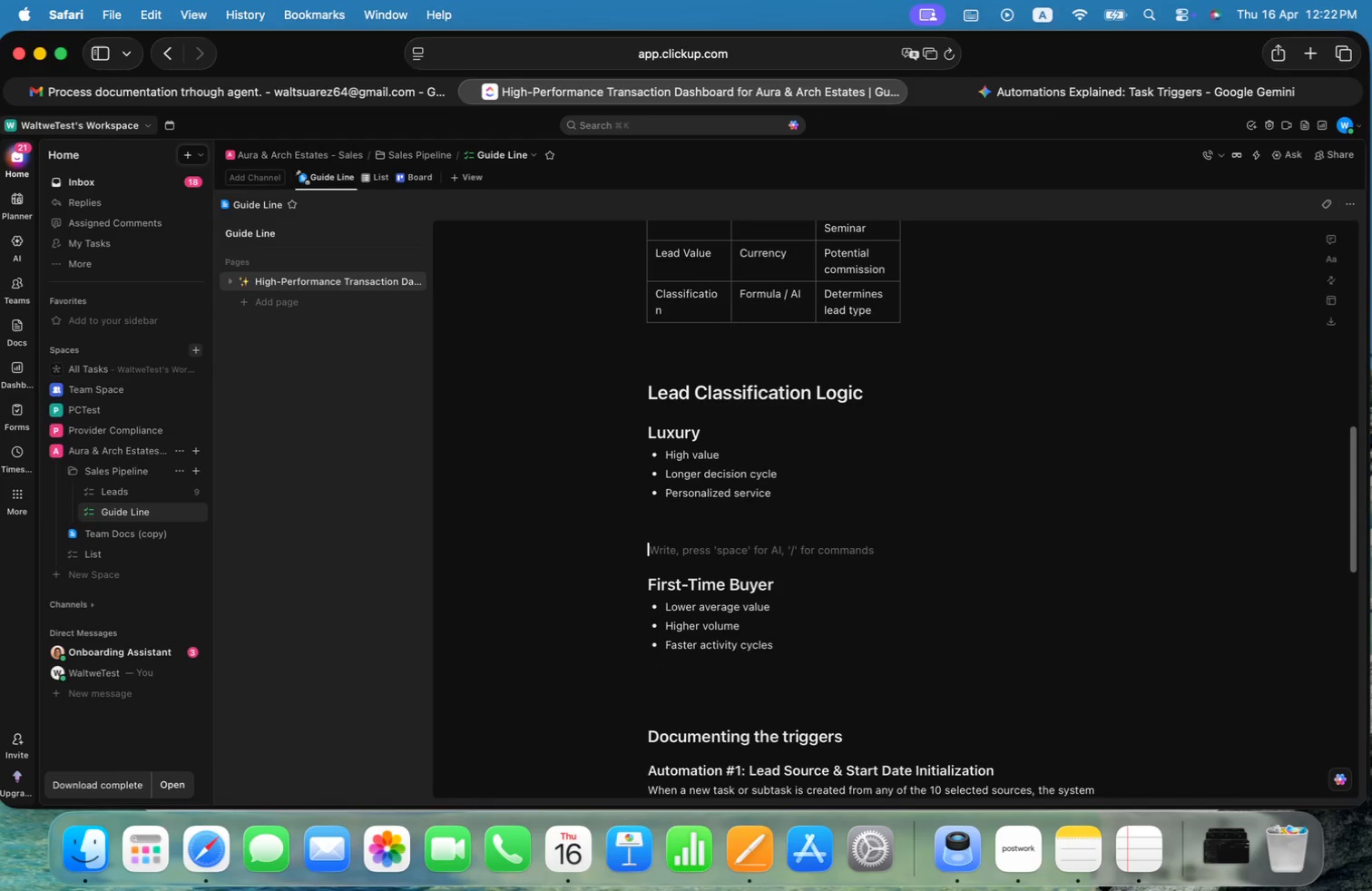 
key(Backspace)
 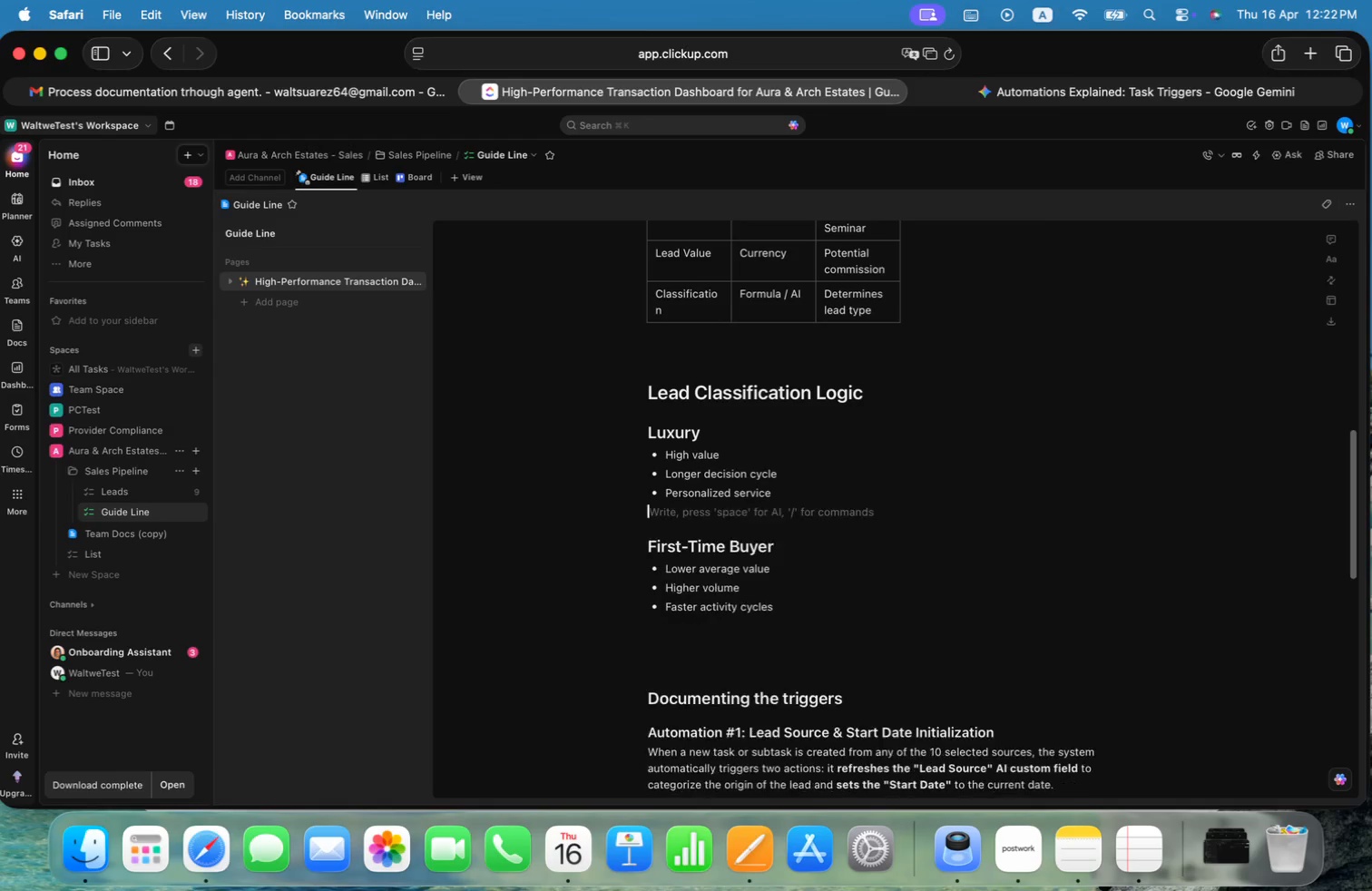 
key(Backspace)
 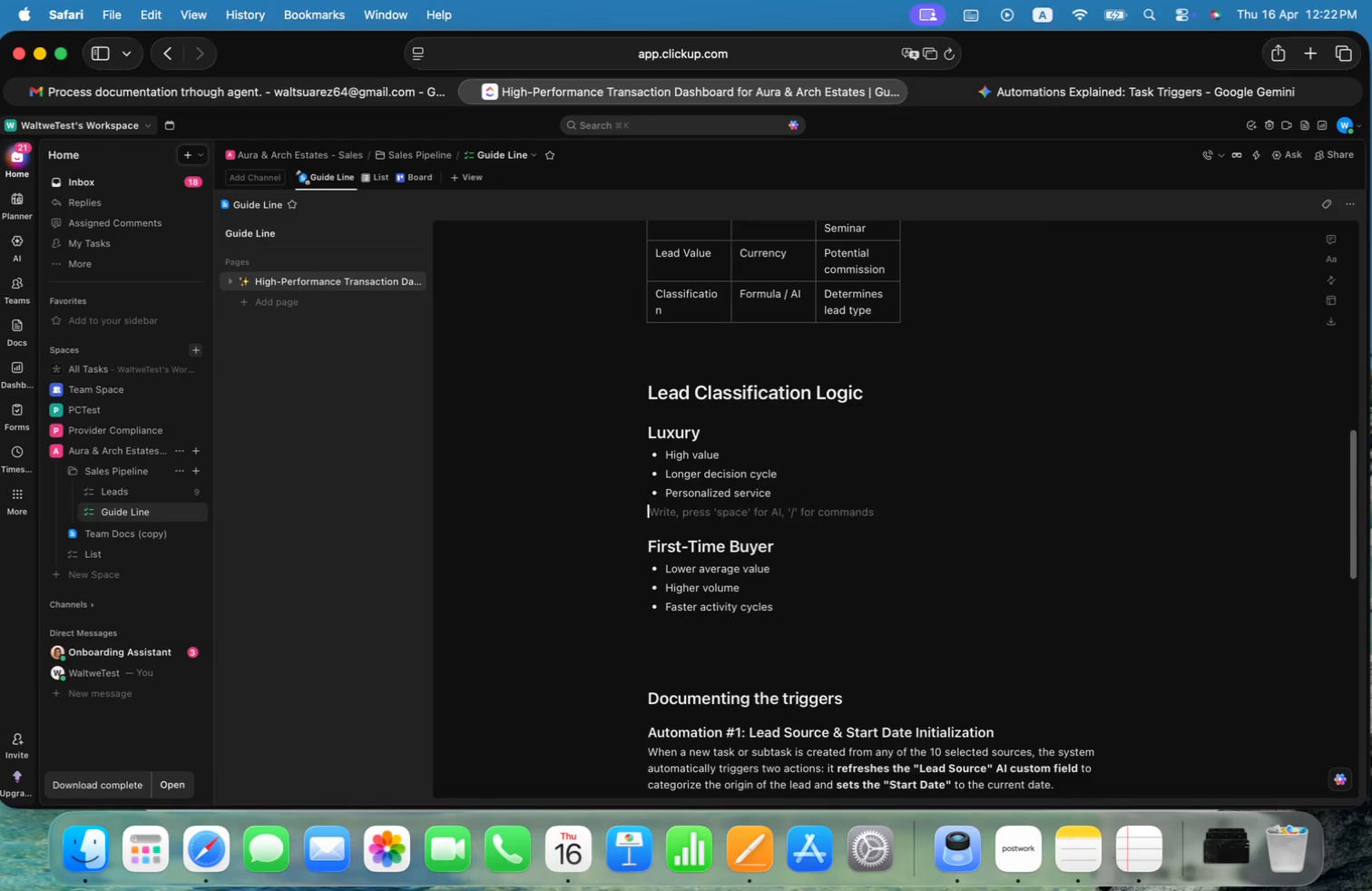 
key(Backspace)
 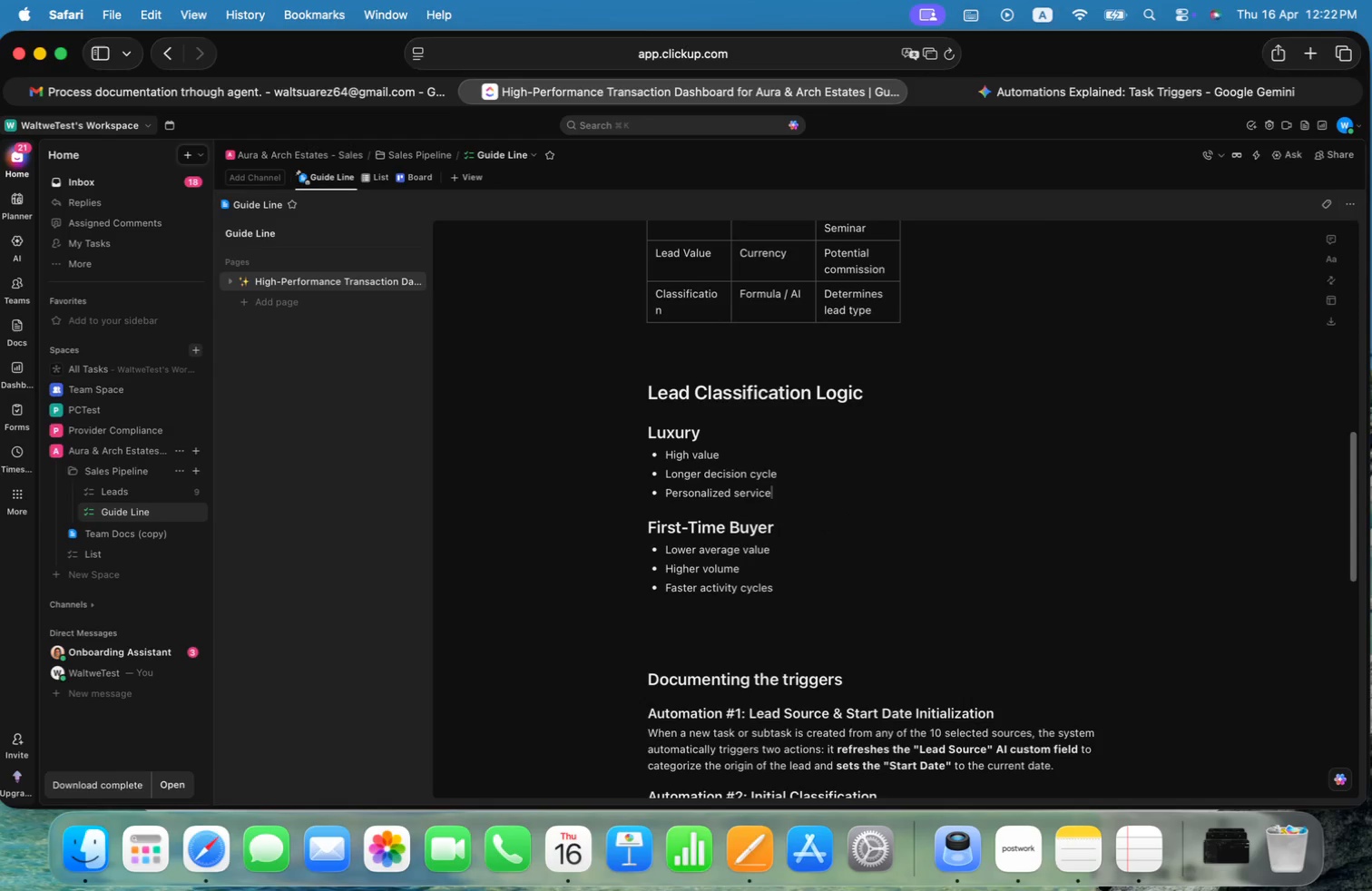 
key(Meta+CommandLeft)
 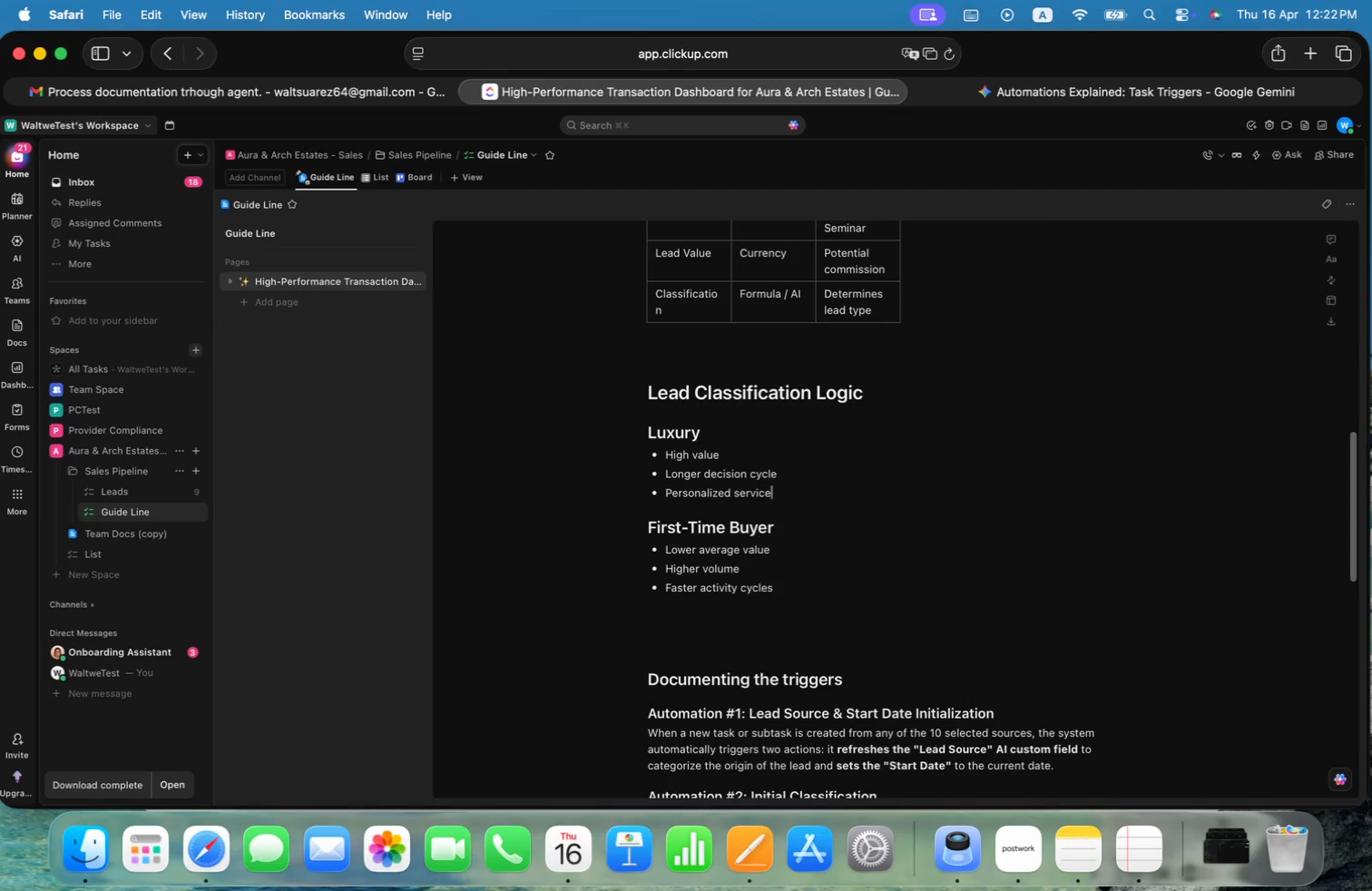 
key(Meta+Tab)
 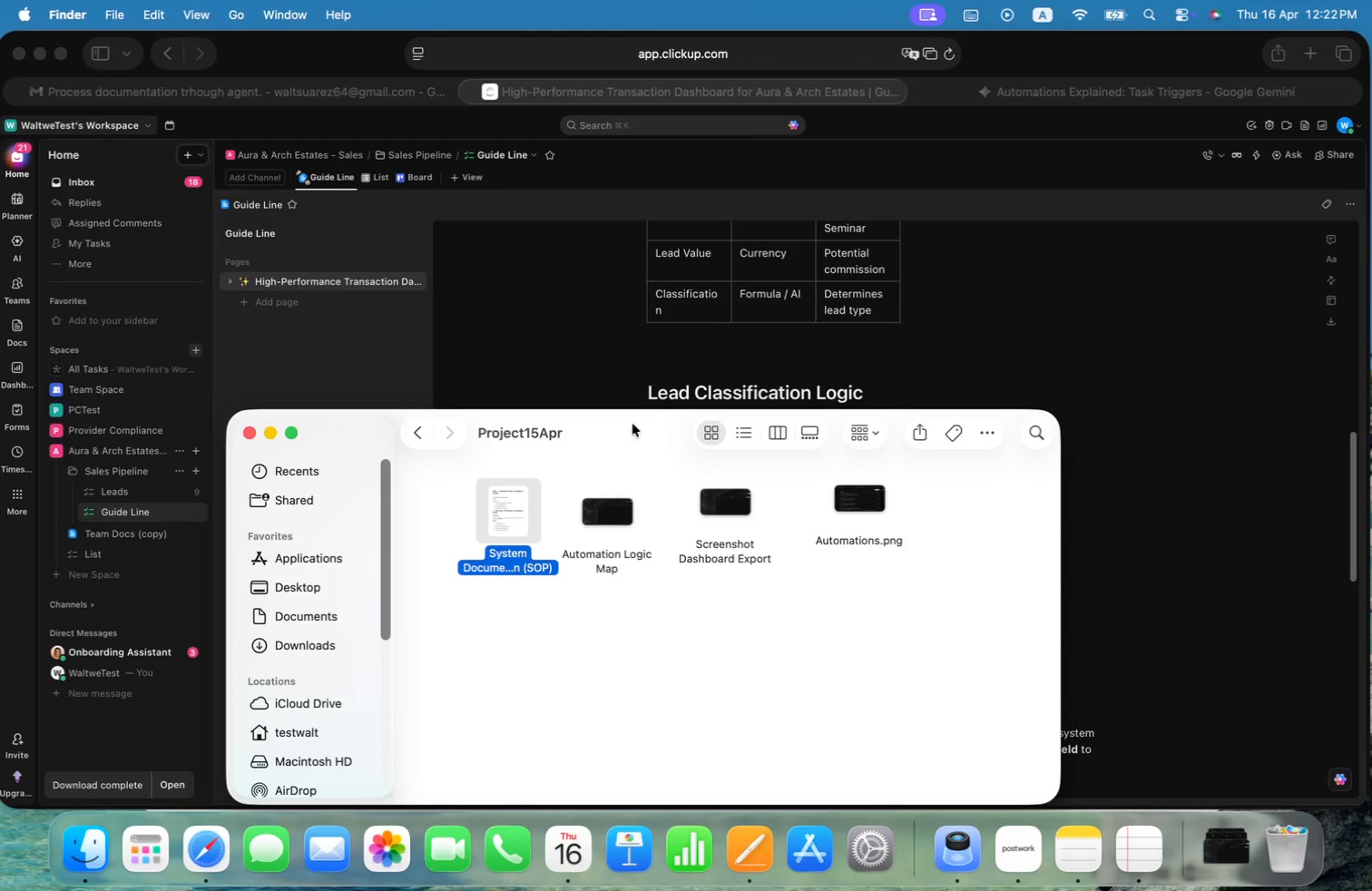 
key(Meta+CommandLeft)
 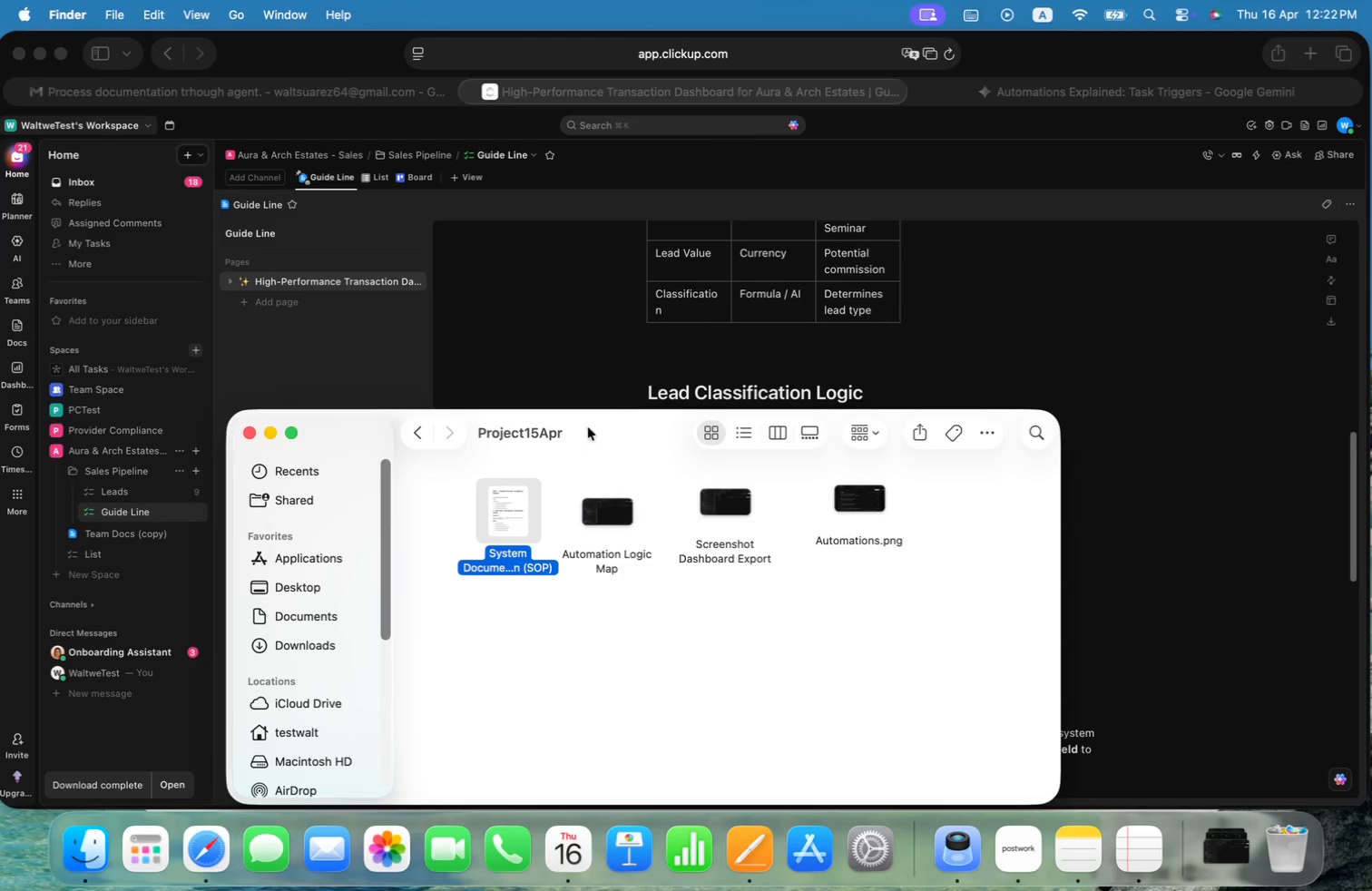 
key(Meta+Tab)
 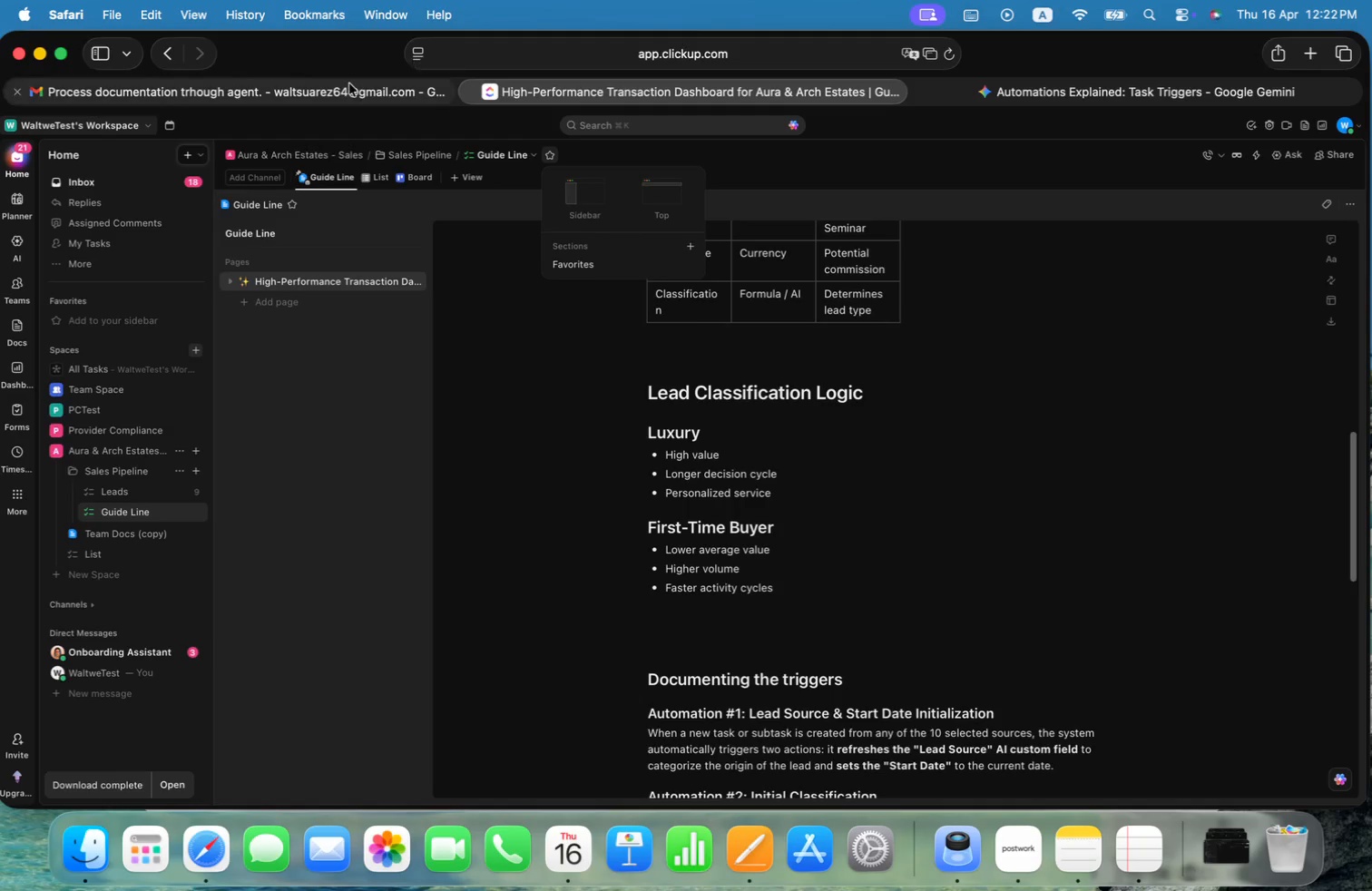 
left_click([346, 84])
 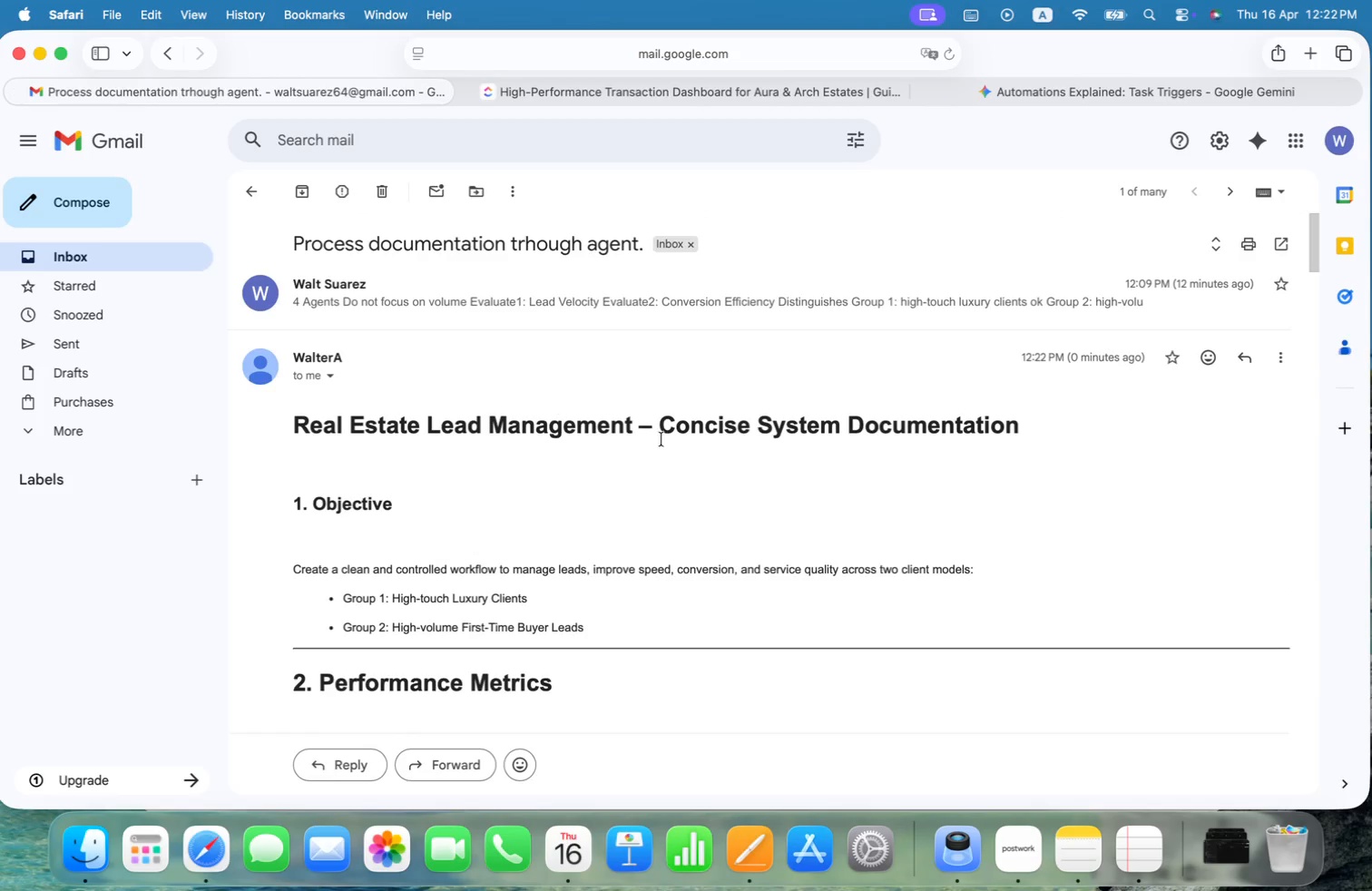 
scroll: coordinate [684, 440], scroll_direction: down, amount: 43.0
 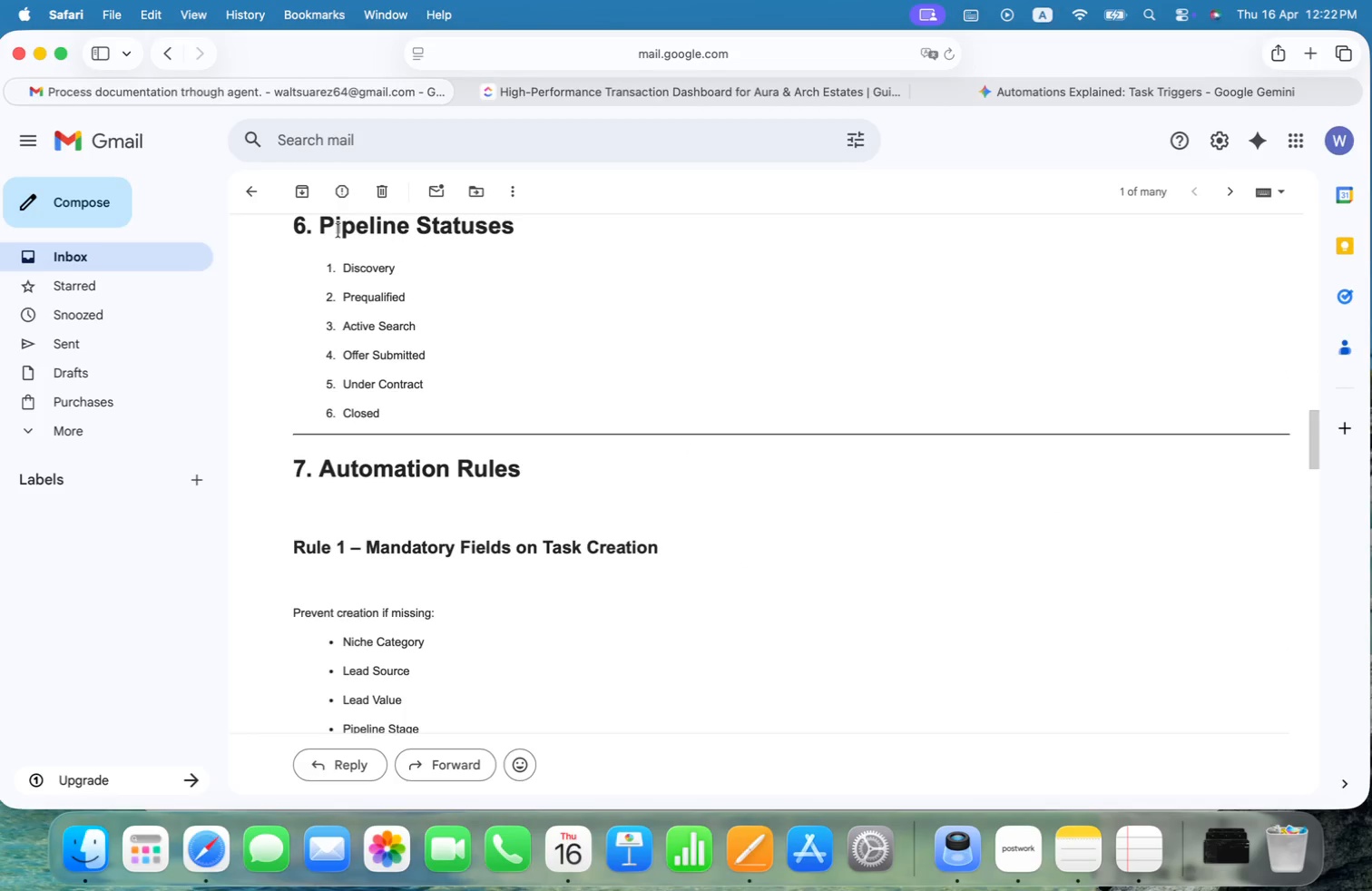 
left_click_drag(start_coordinate=[323, 222], to_coordinate=[399, 415])
 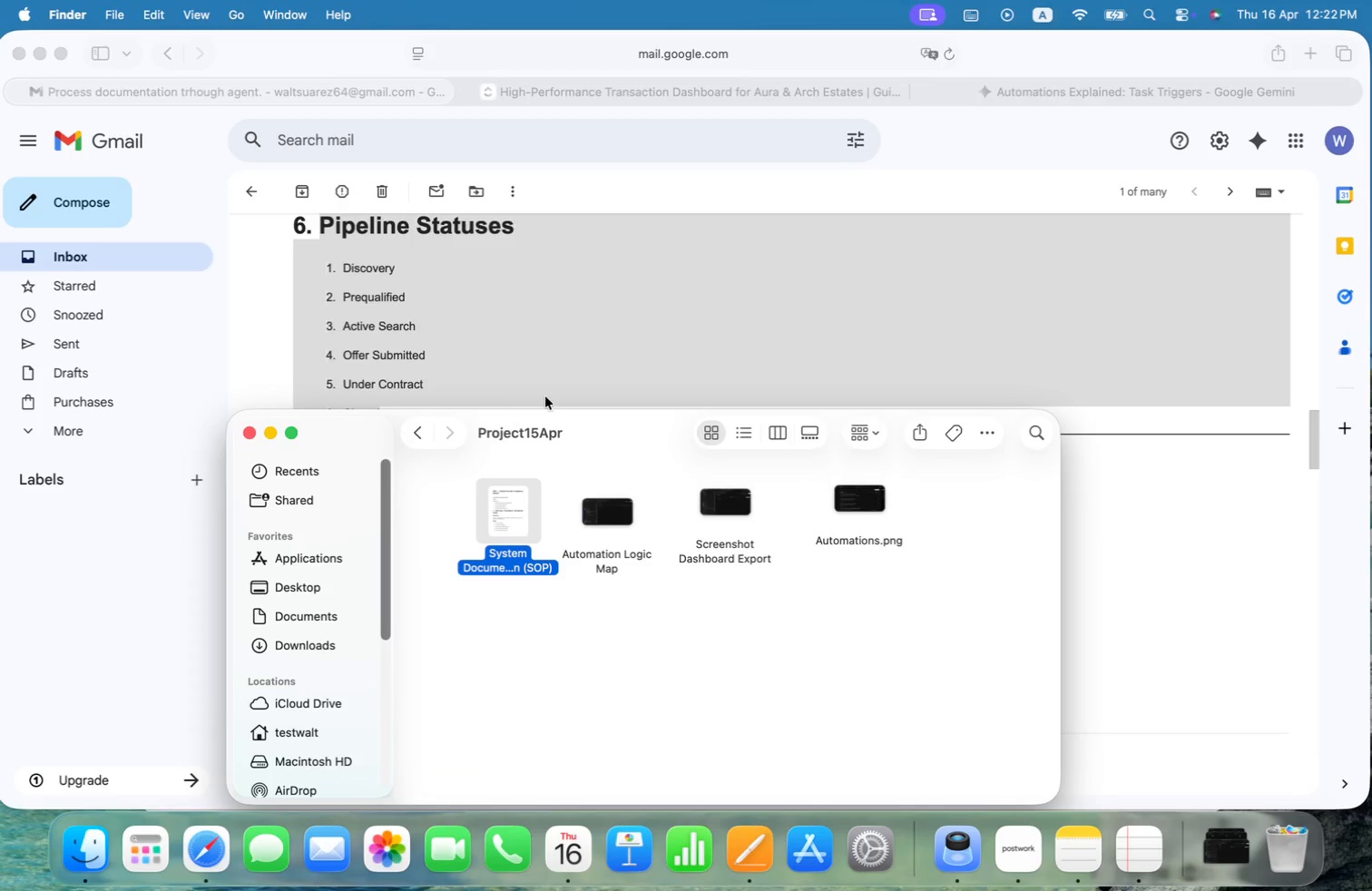 
key(Meta+C)
 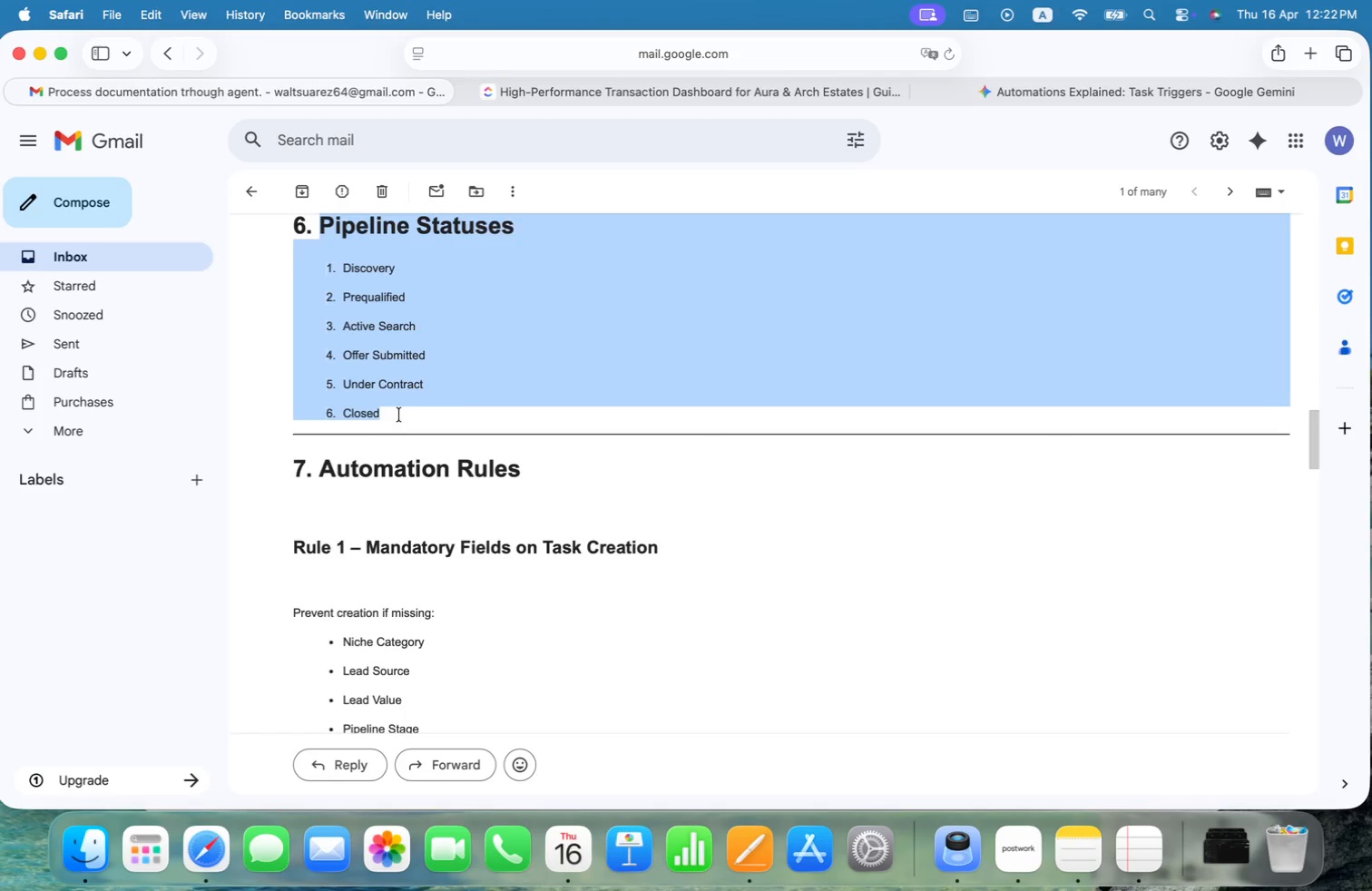 
key(Meta+C)
 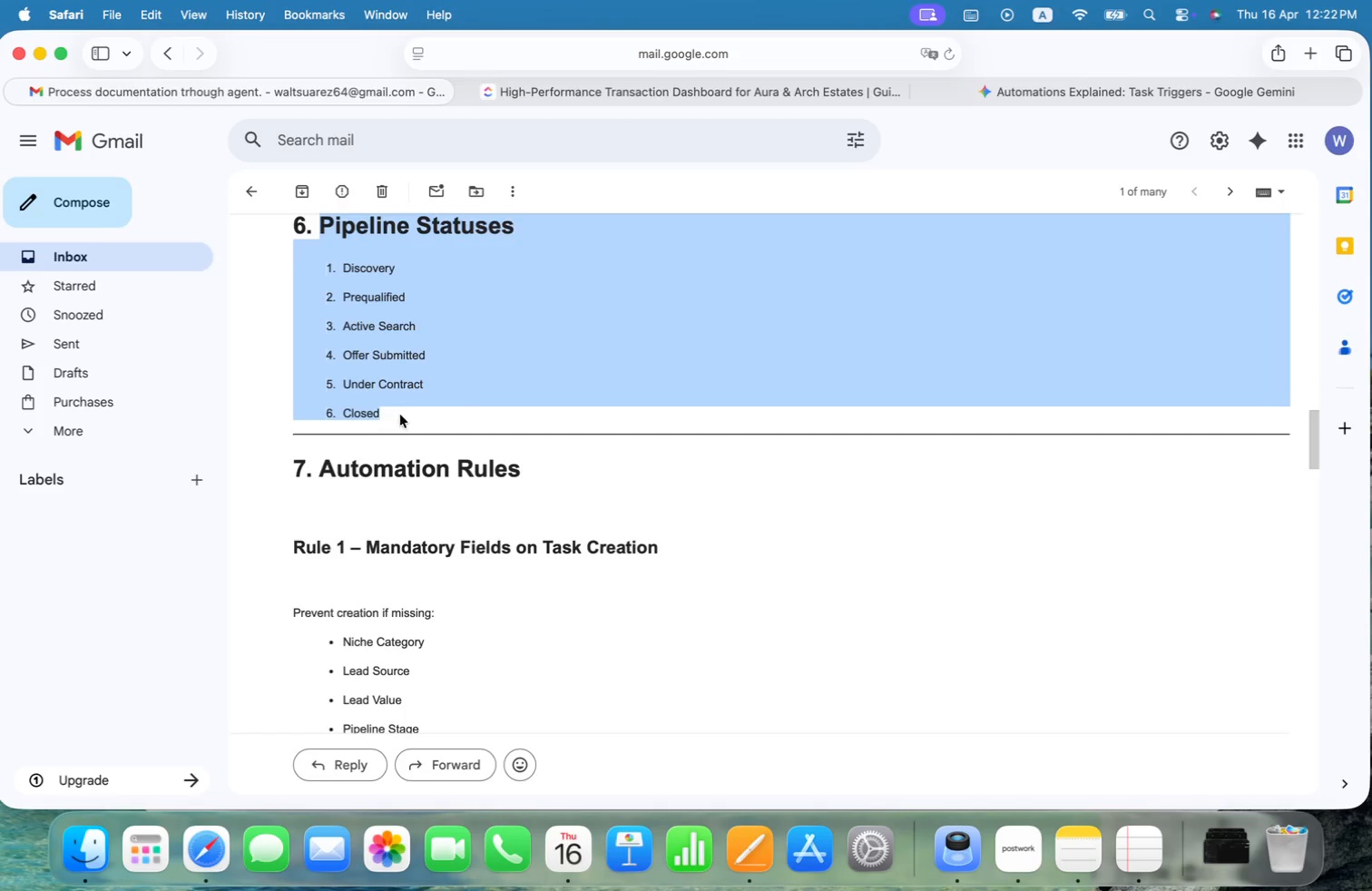 
key(Meta+CommandLeft)
 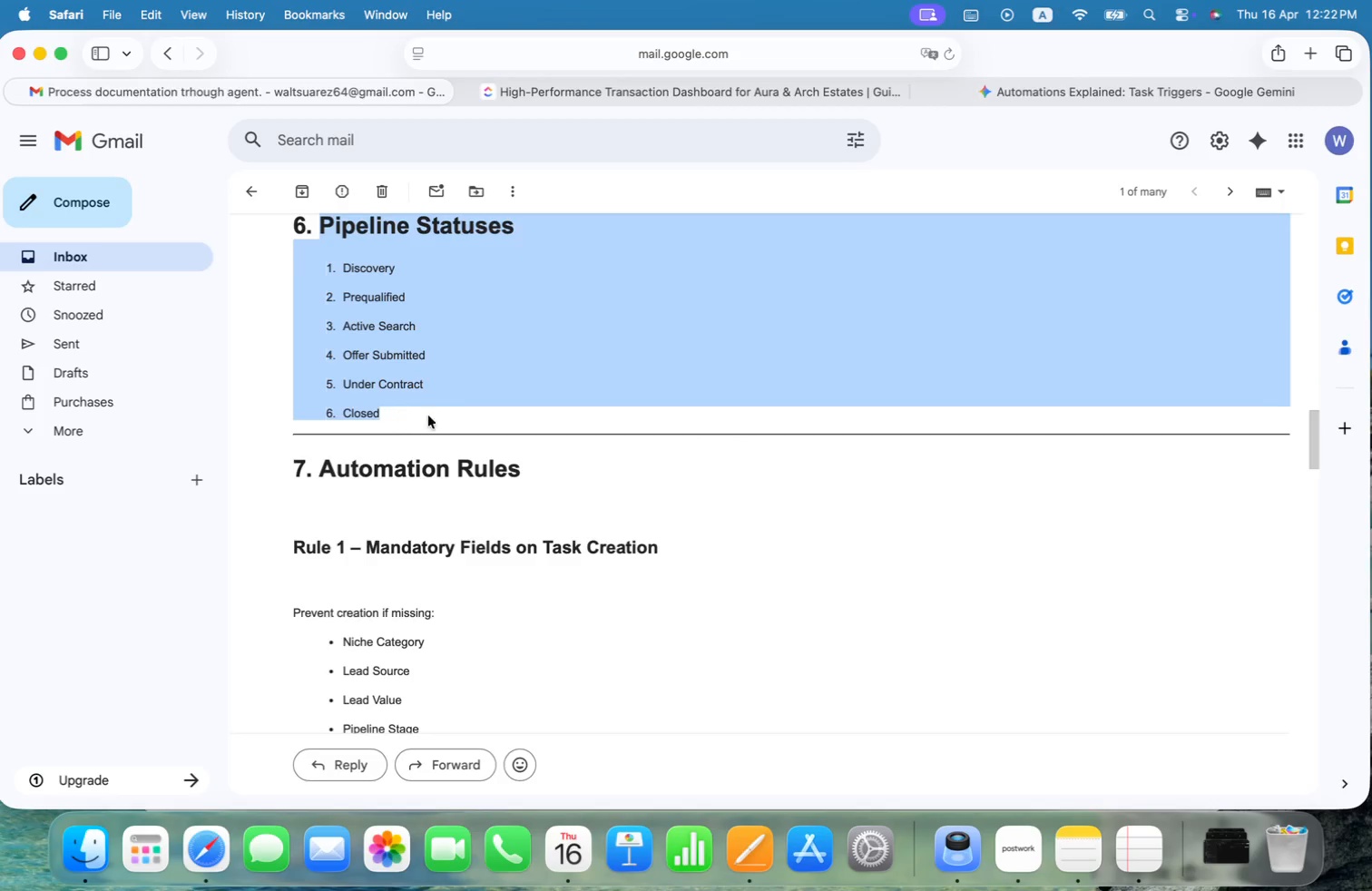 
key(Meta+Tab)
 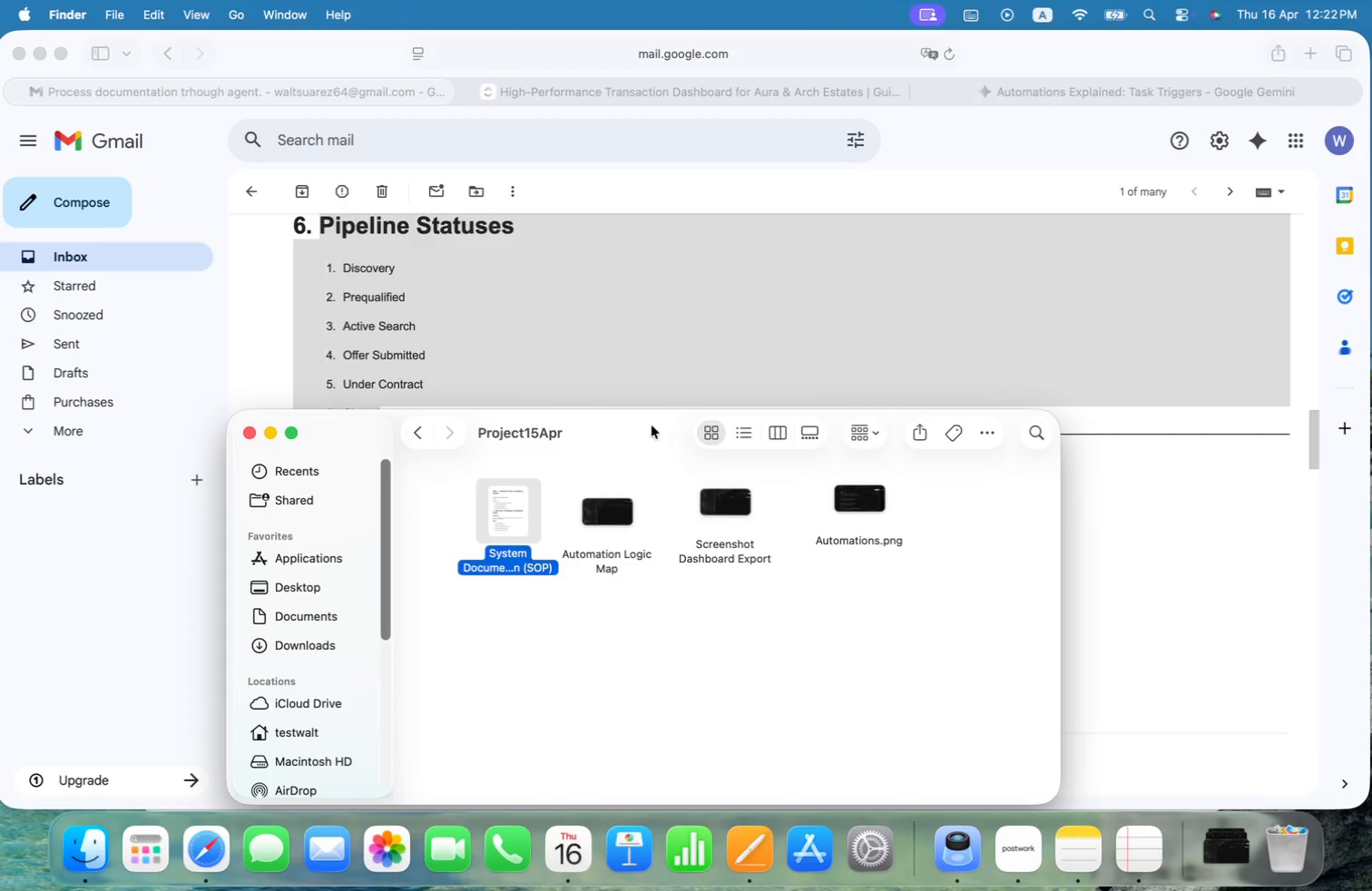 
key(Meta+CommandLeft)
 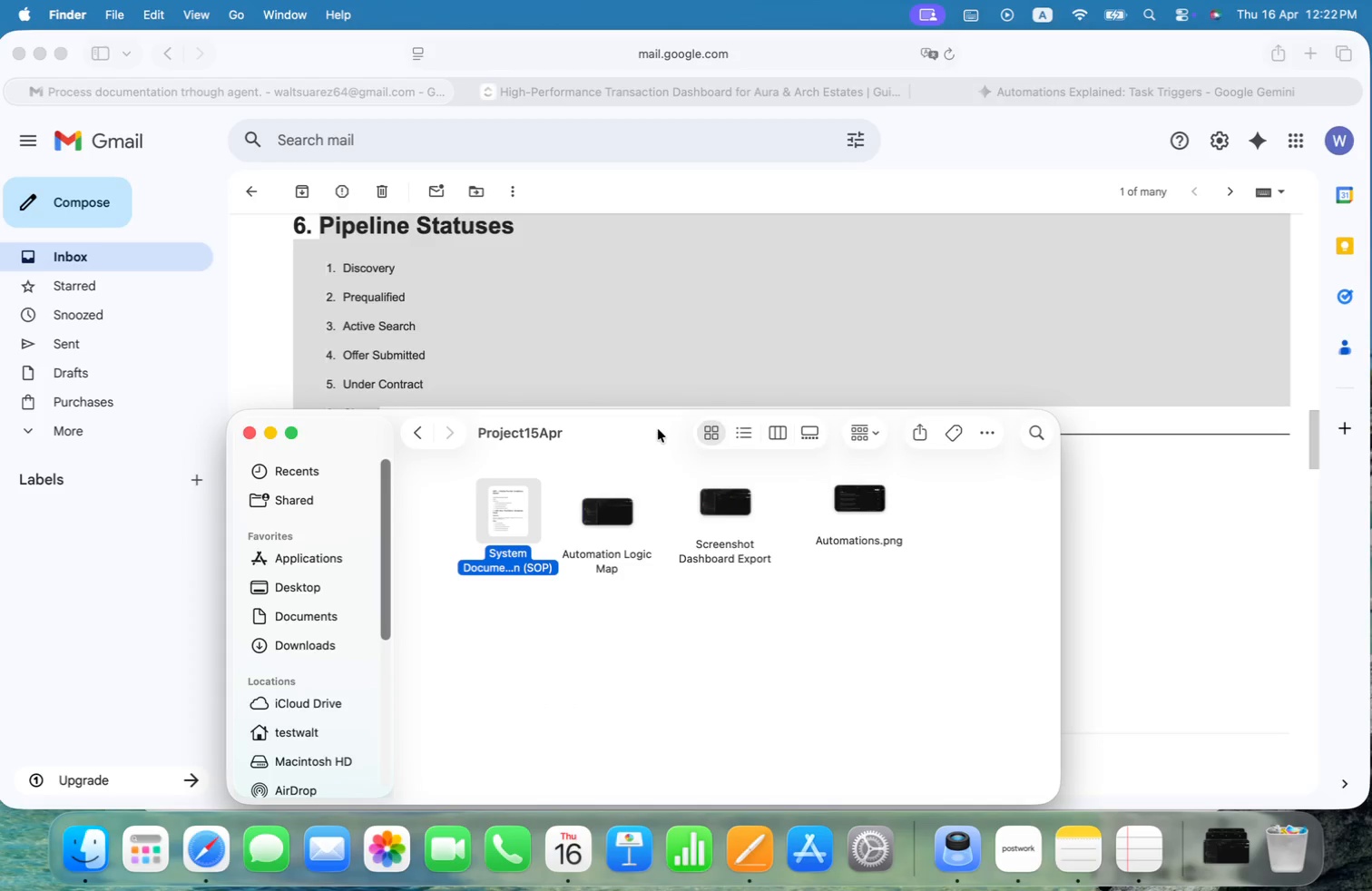 
key(Meta+Tab)
 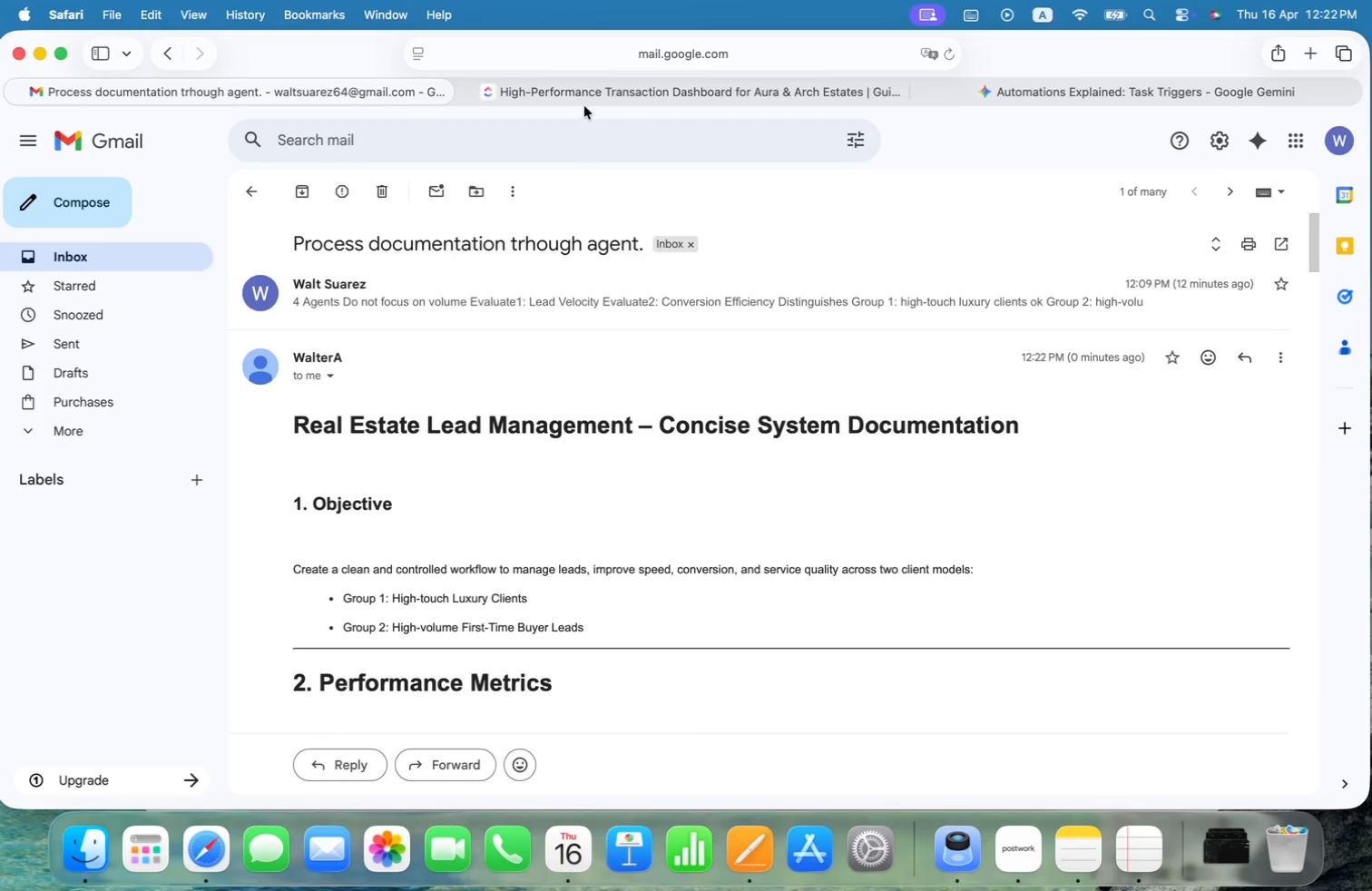 
left_click([587, 102])
 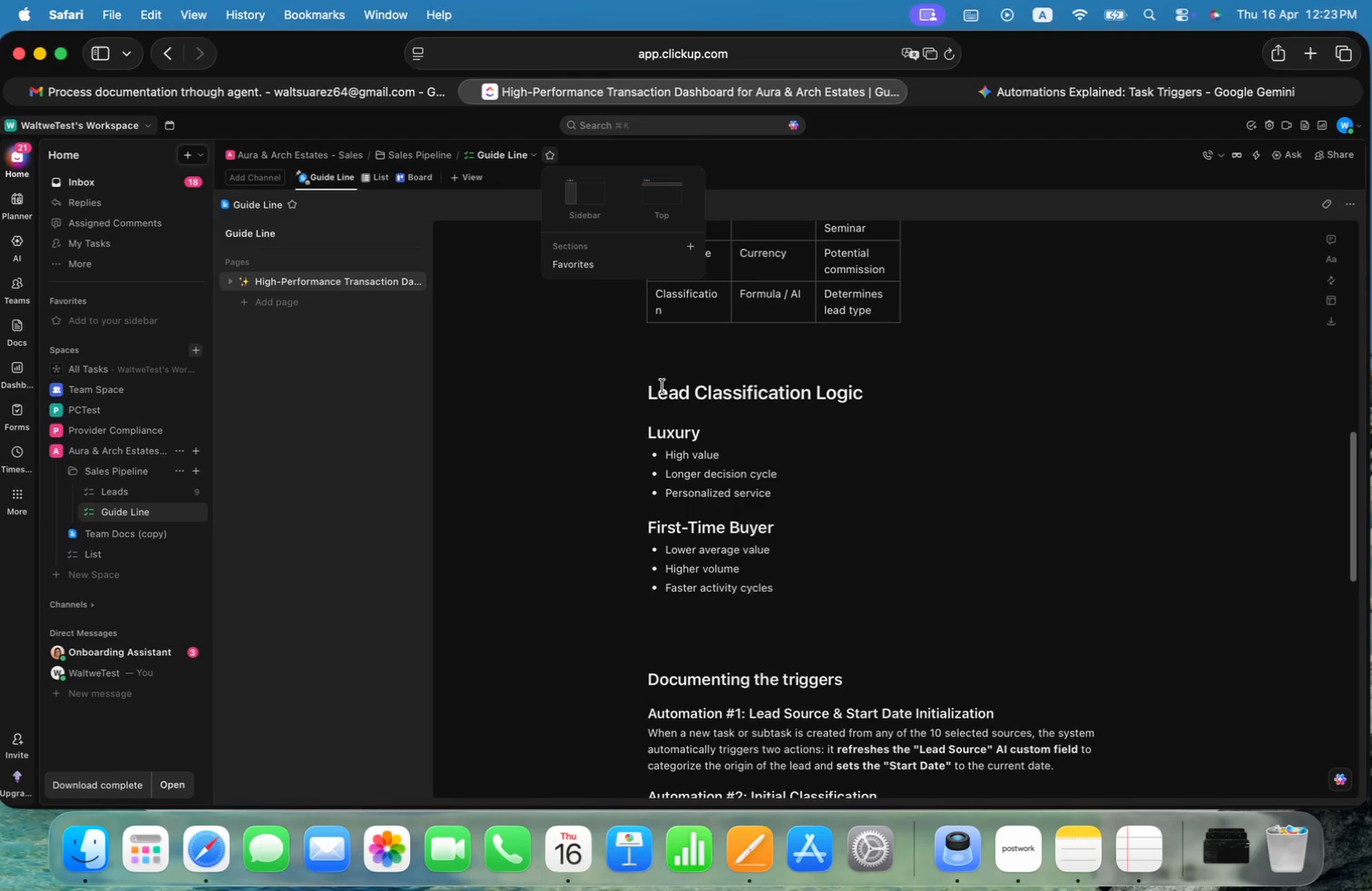 
scroll: coordinate [747, 401], scroll_direction: up, amount: 10.0
 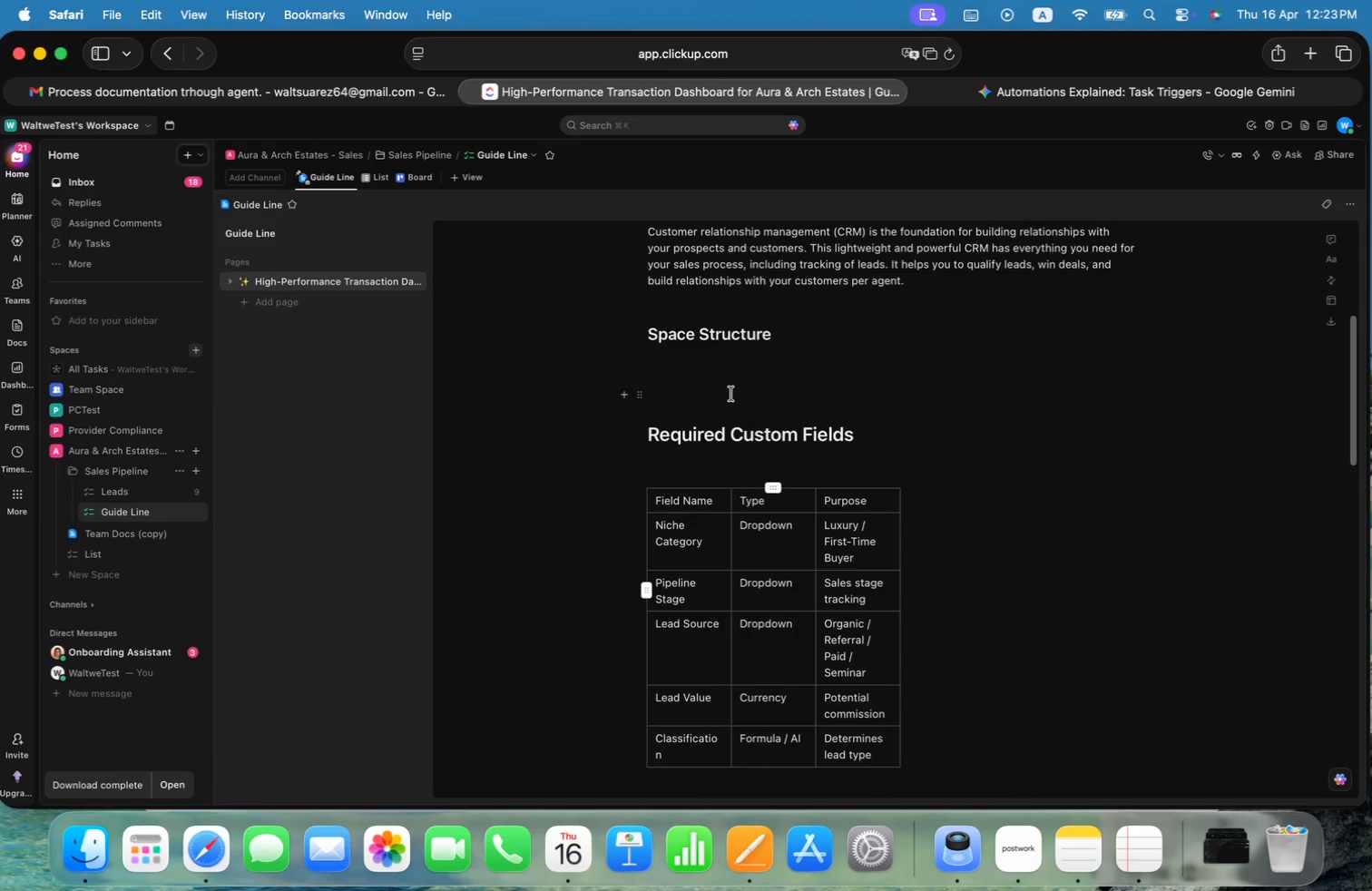 
left_click([680, 382])
 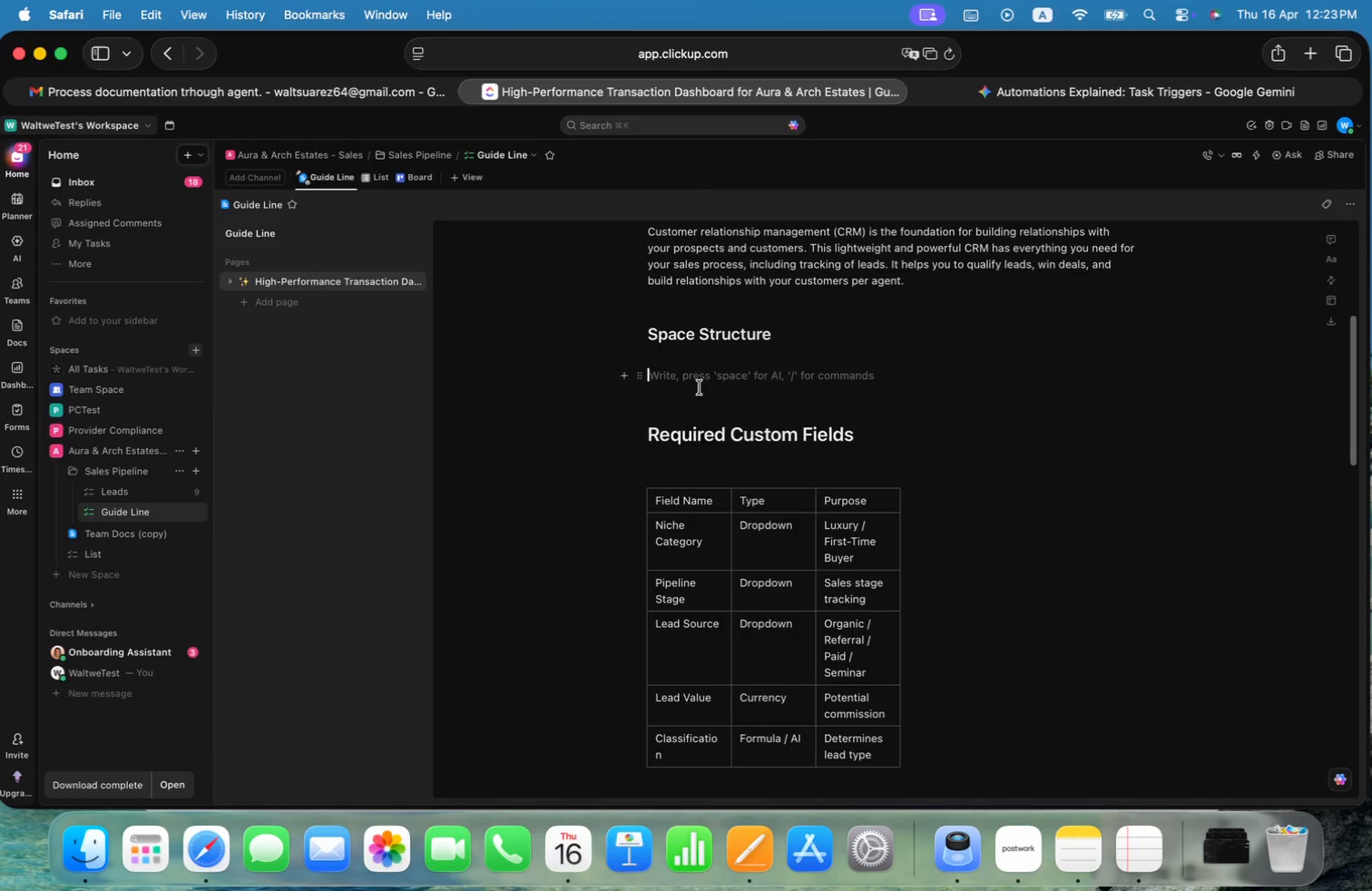 
key(Meta+V)
 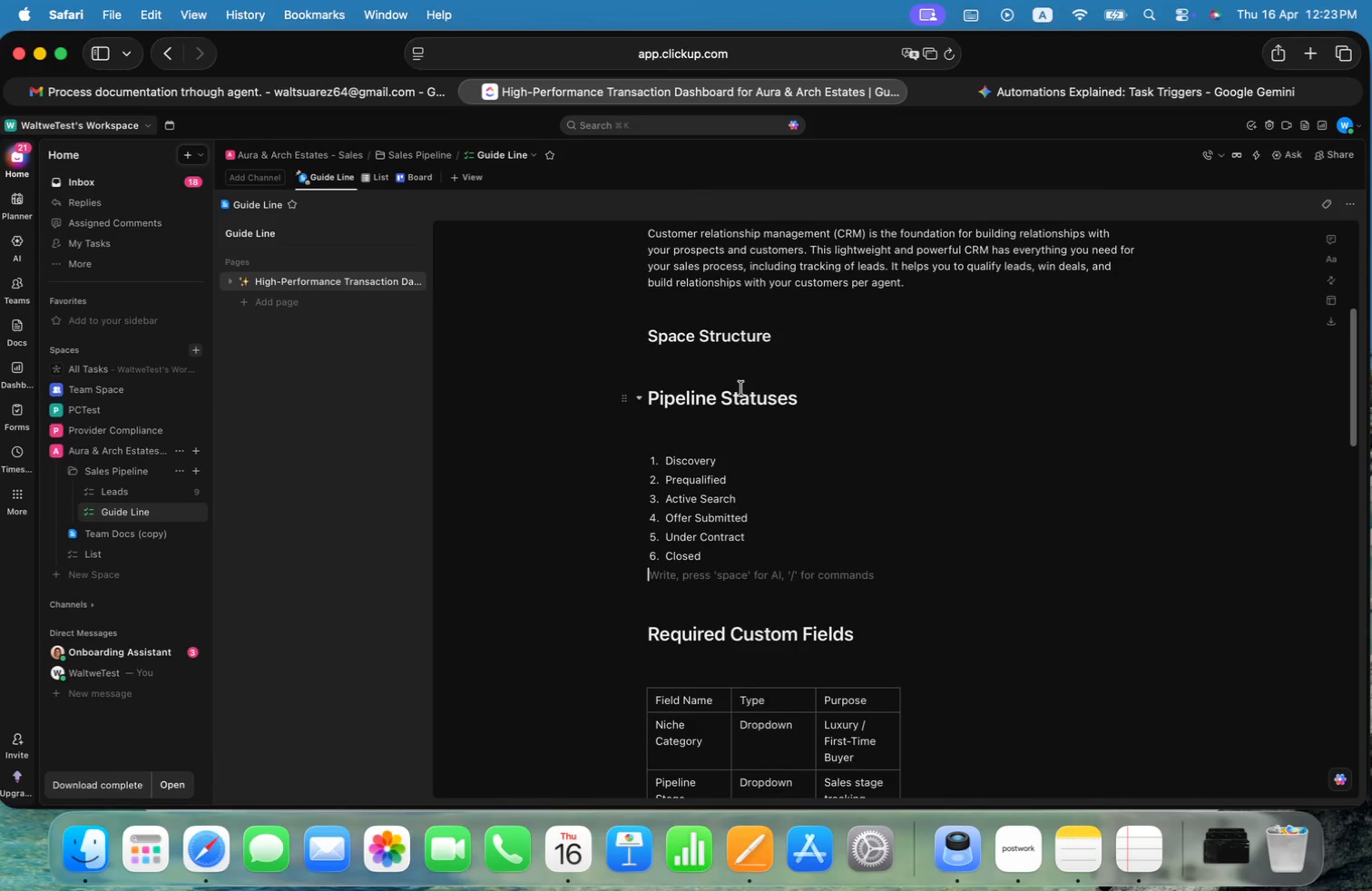 
key(ArrowUp)
 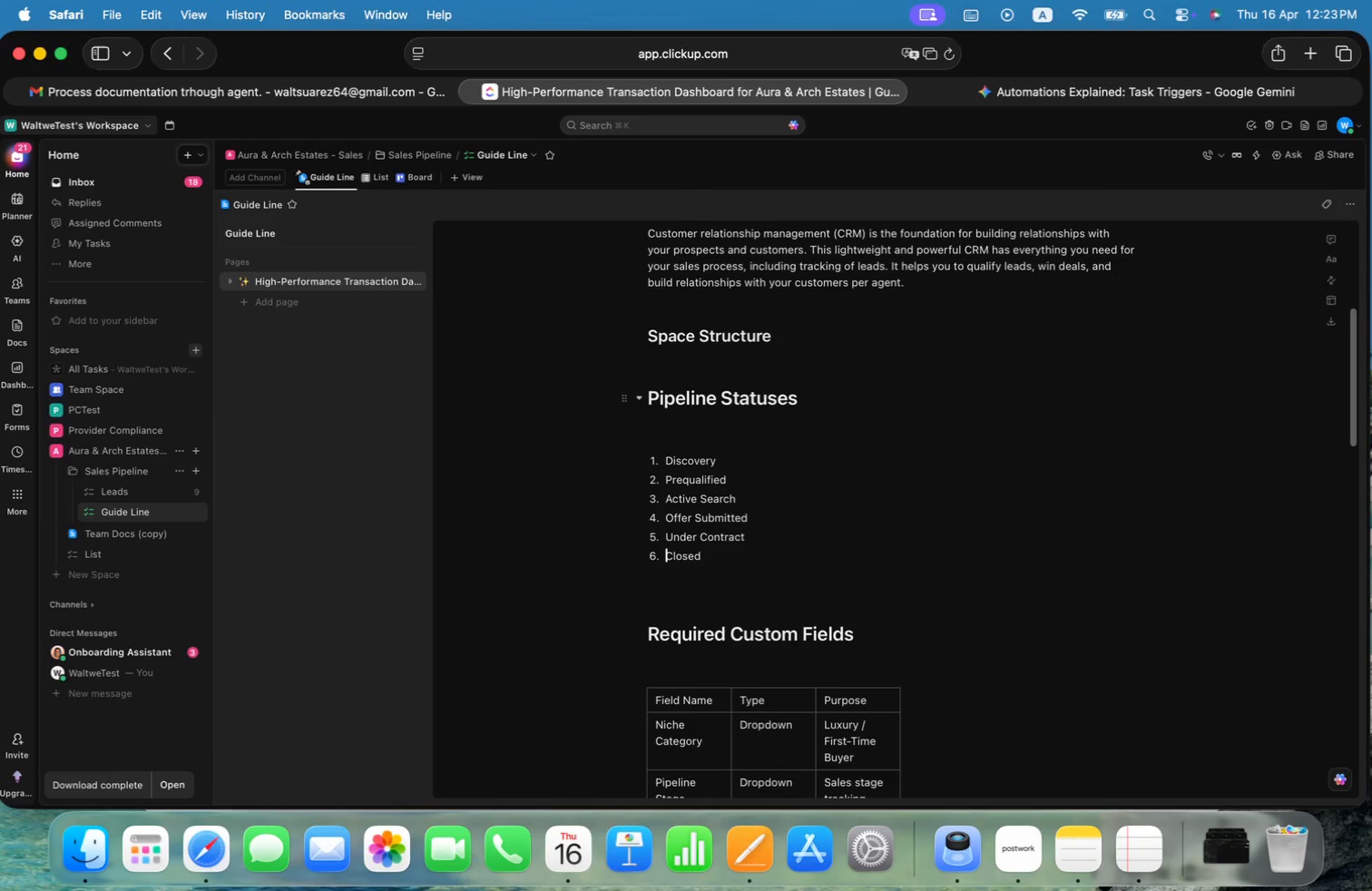 
key(ArrowDown)
 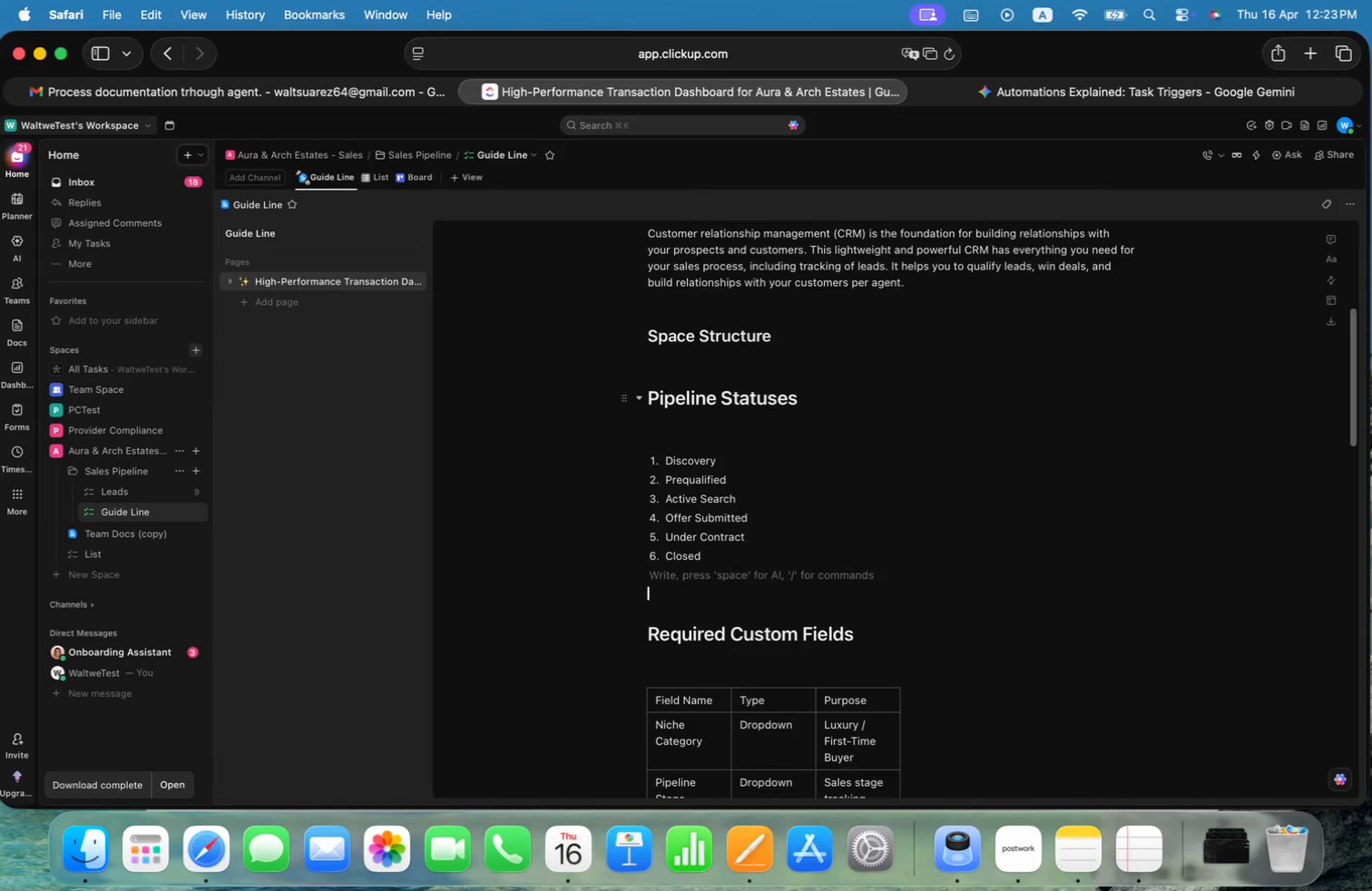 
key(ArrowDown)
 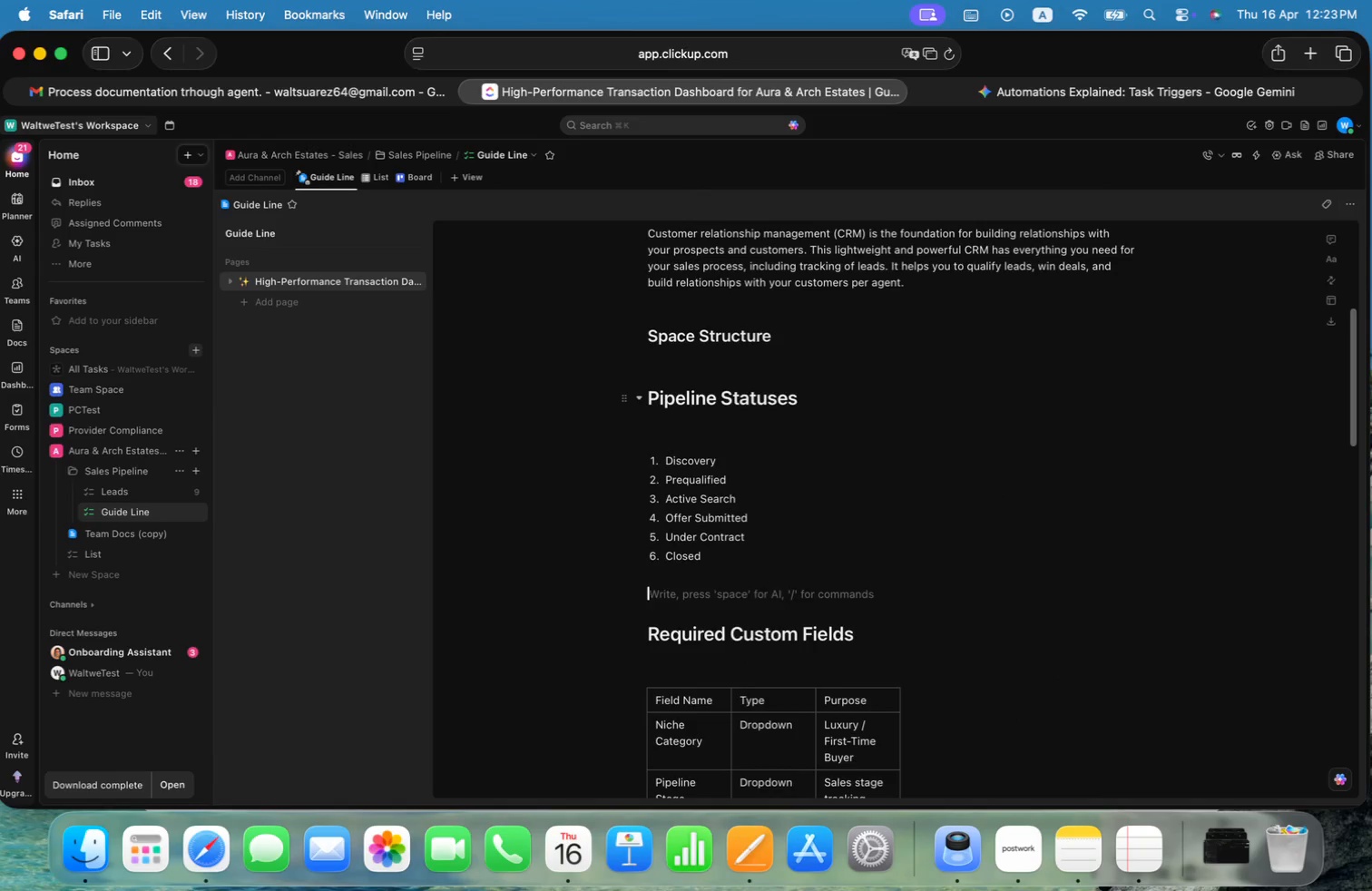 
key(ArrowDown)
 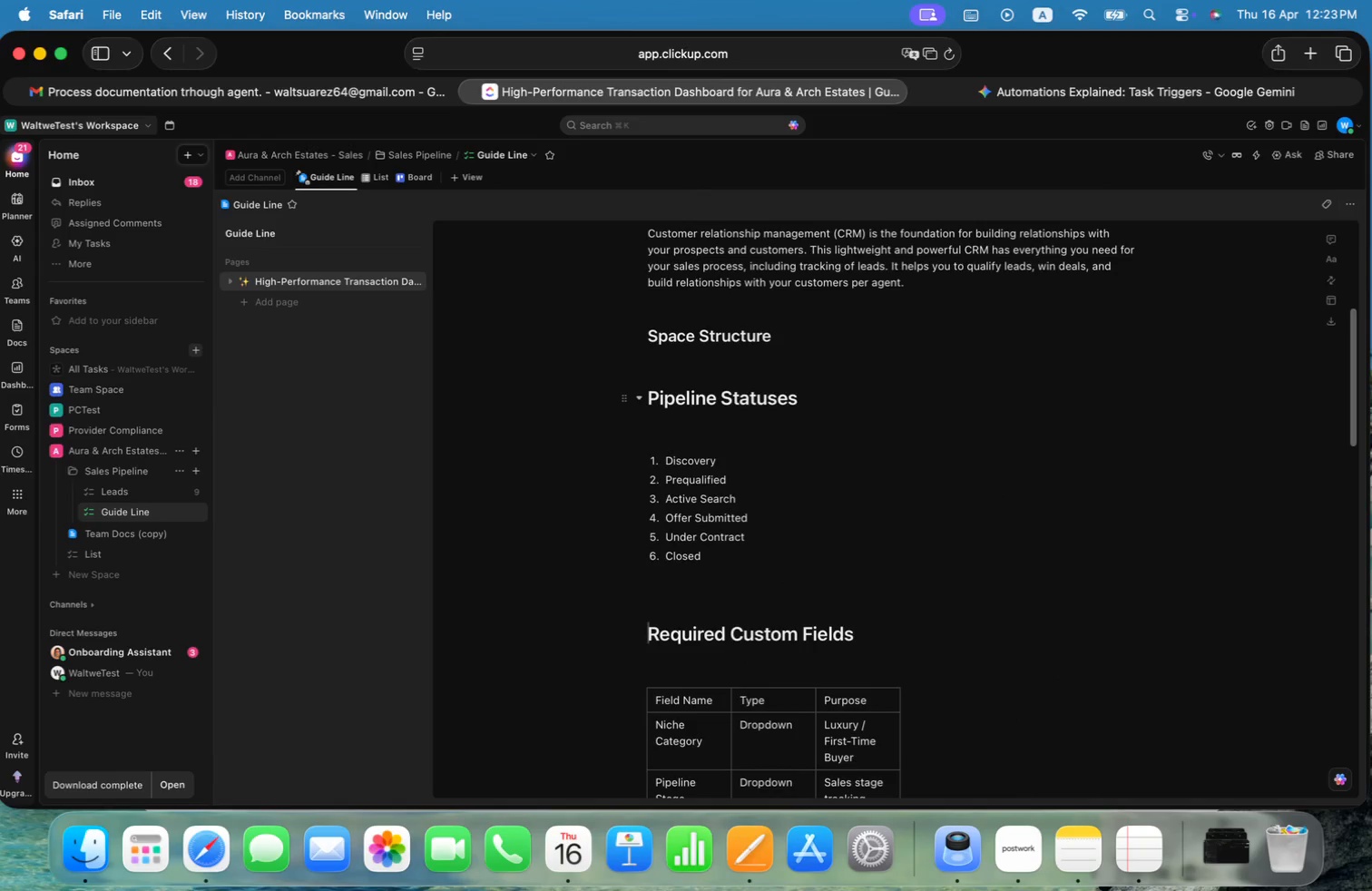 
key(ArrowUp)
 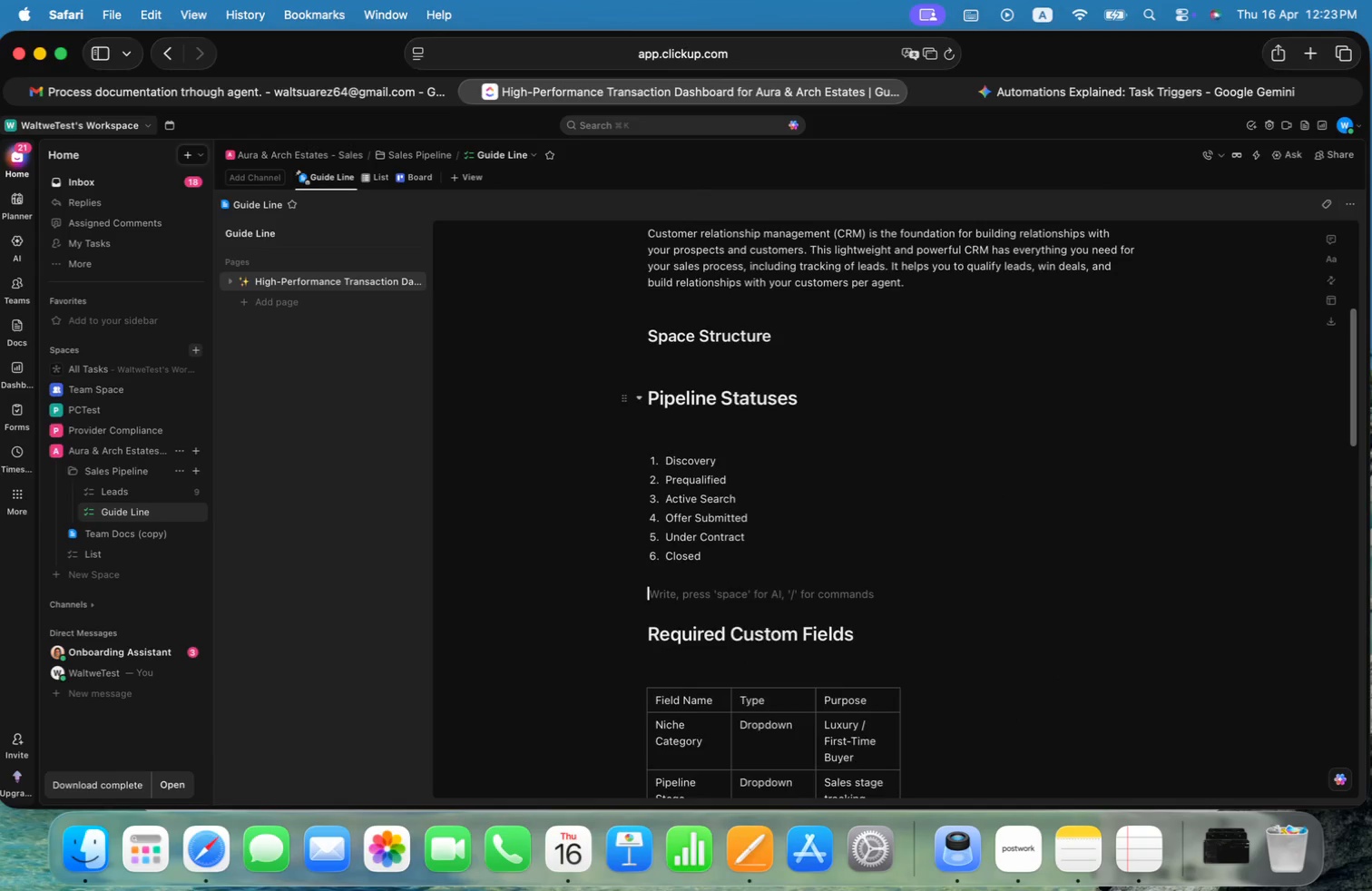 
key(Backspace)
 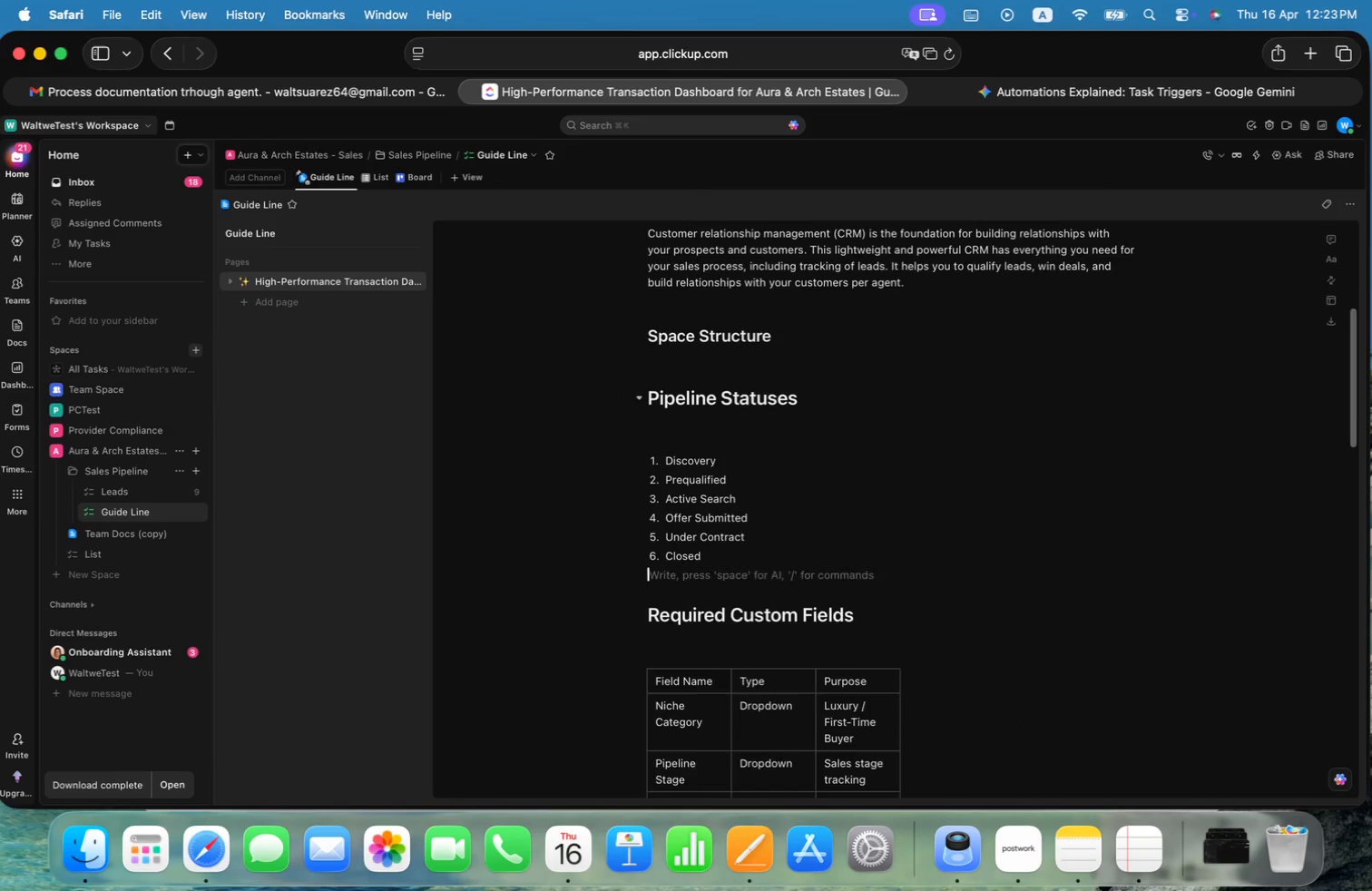 
key(Backspace)
 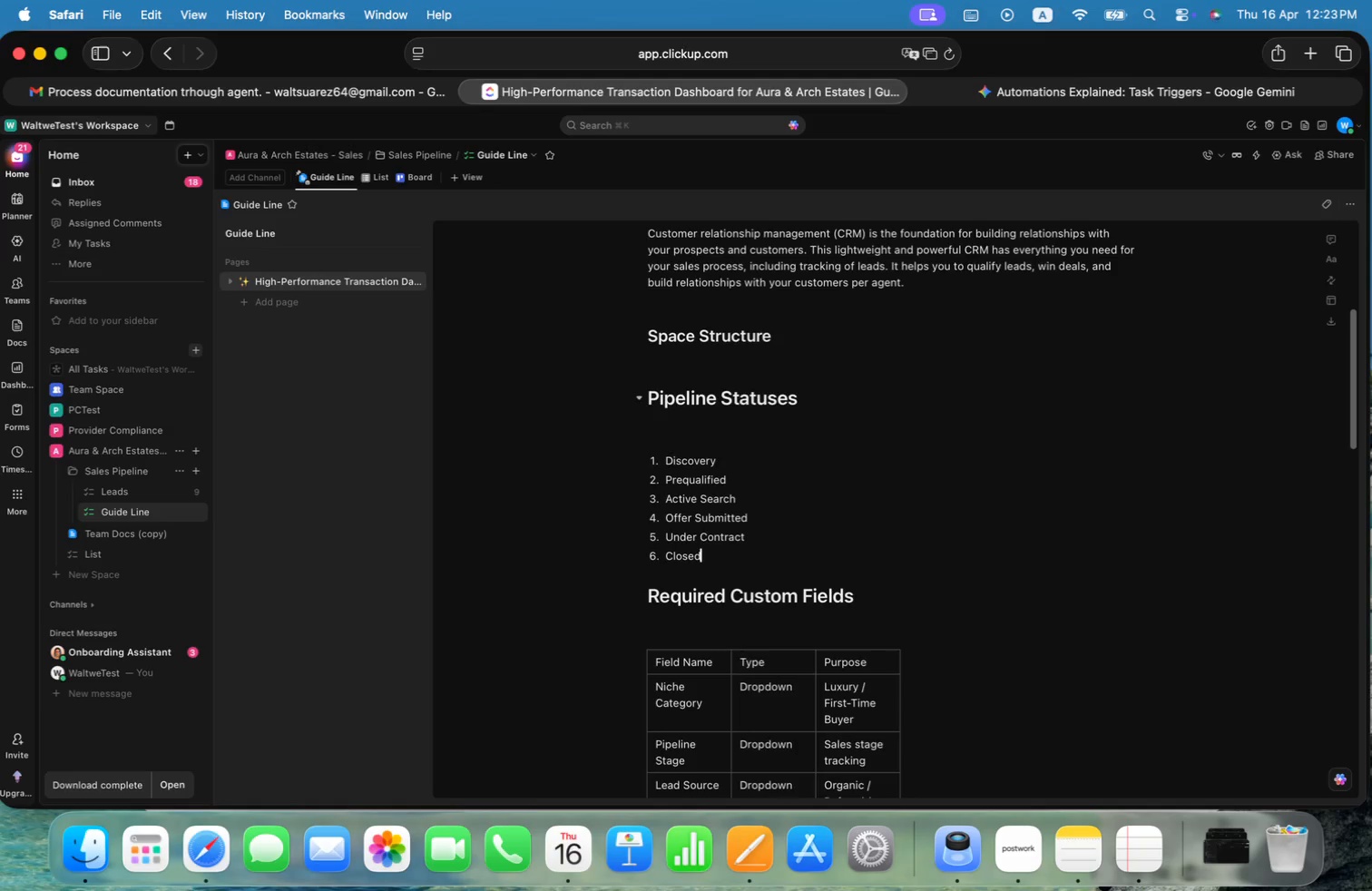 
key(ArrowUp)
 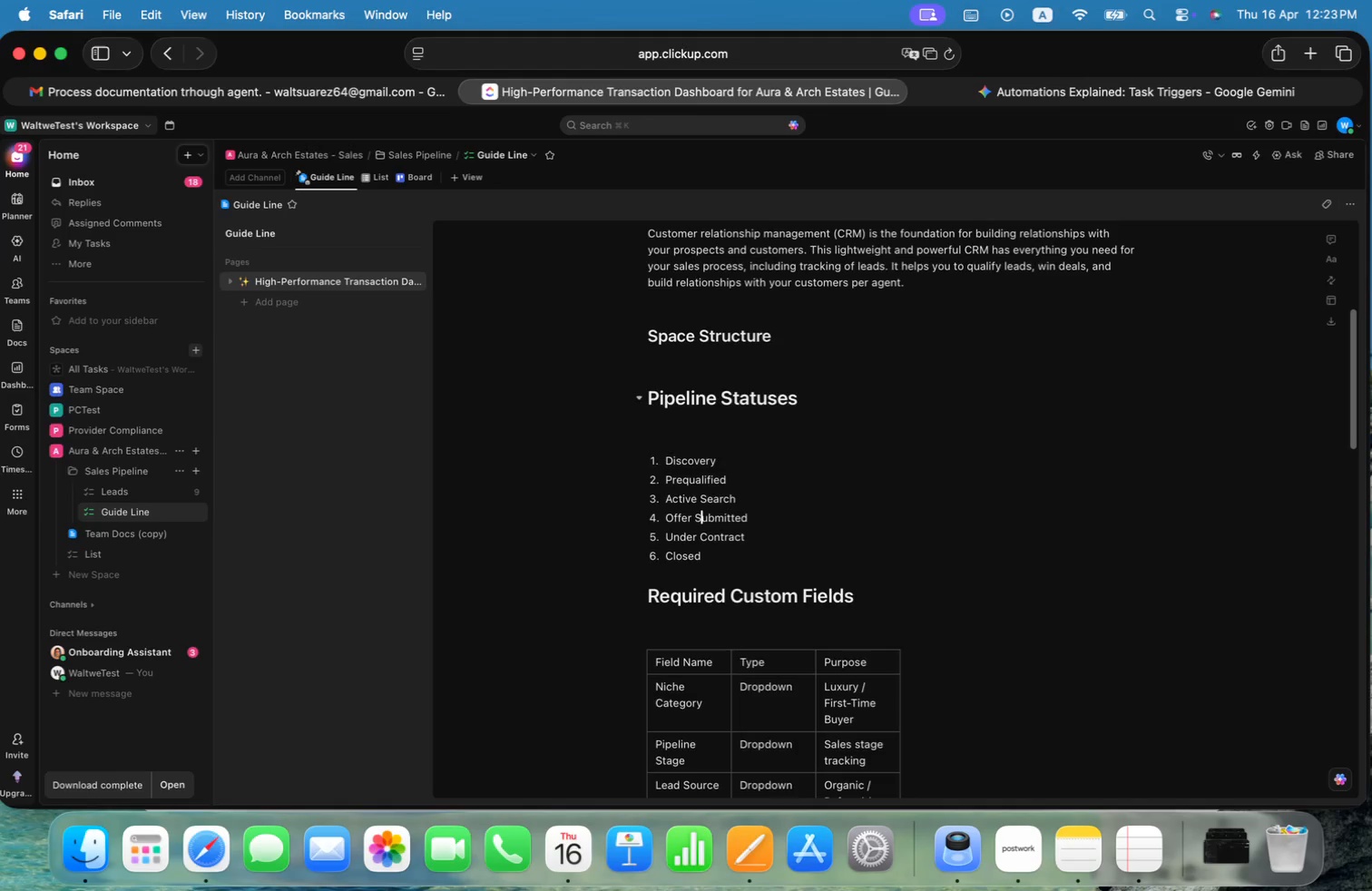 
key(ArrowUp)
 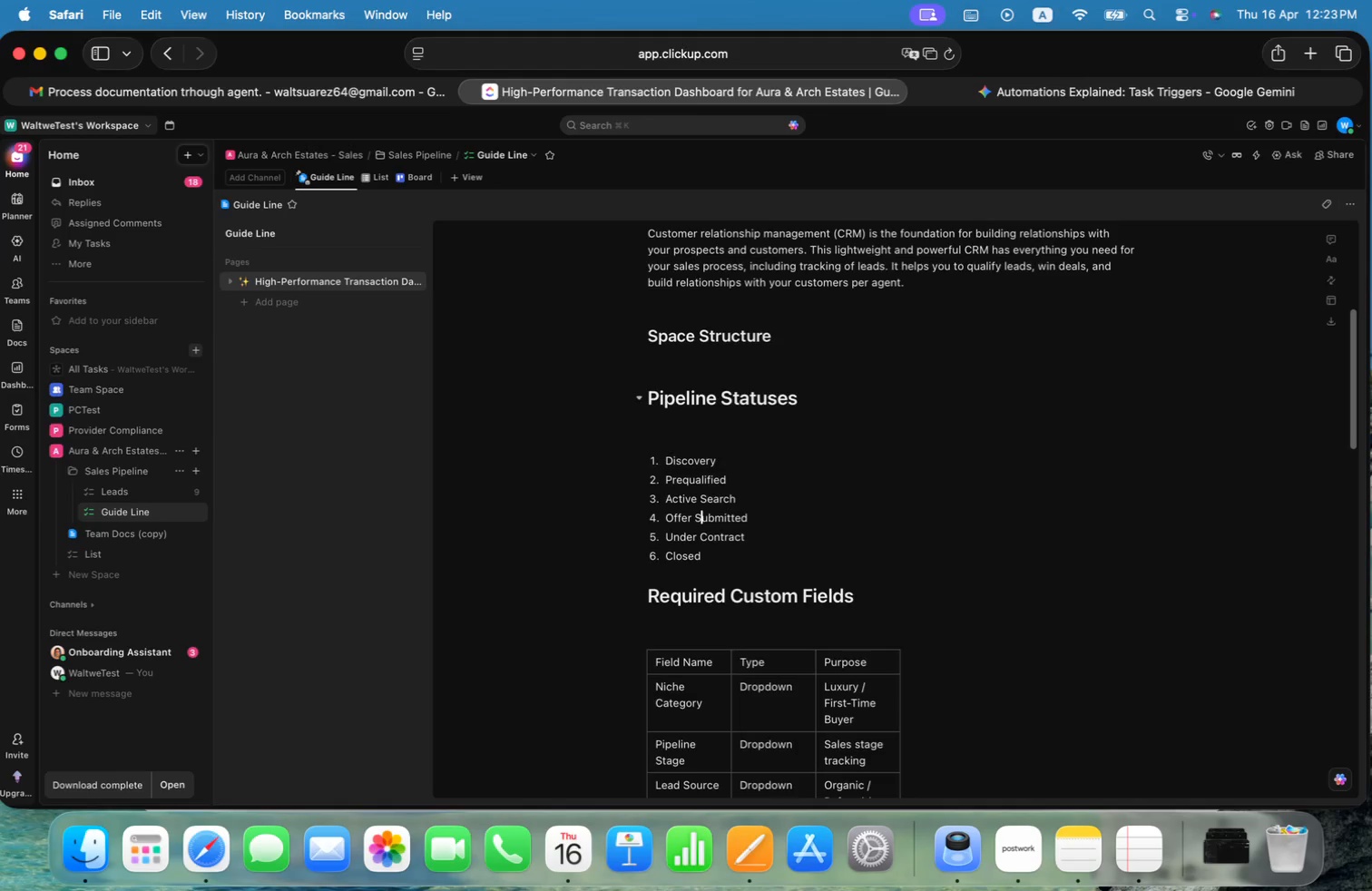 
key(ArrowUp)
 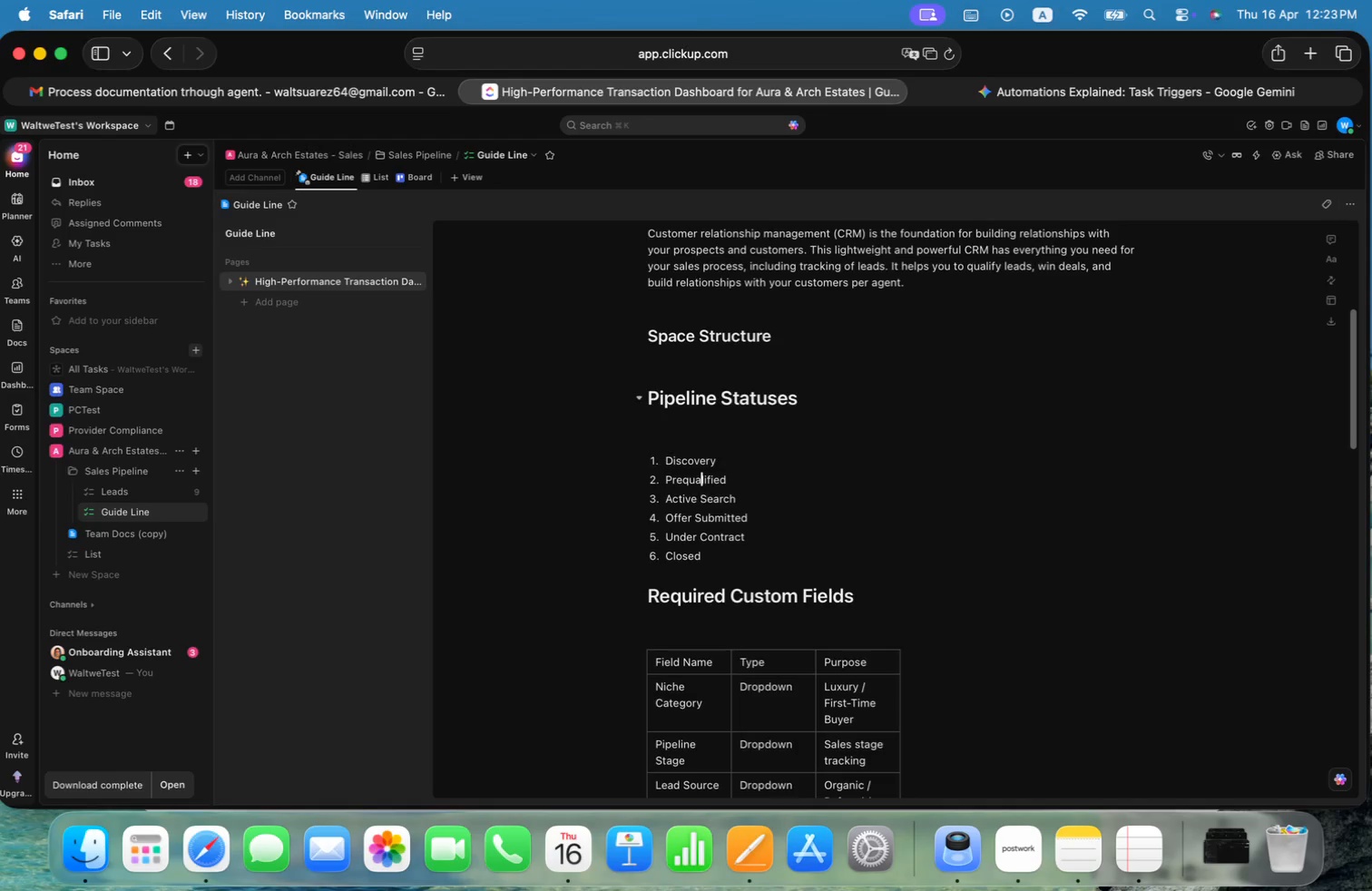 
key(ArrowUp)
 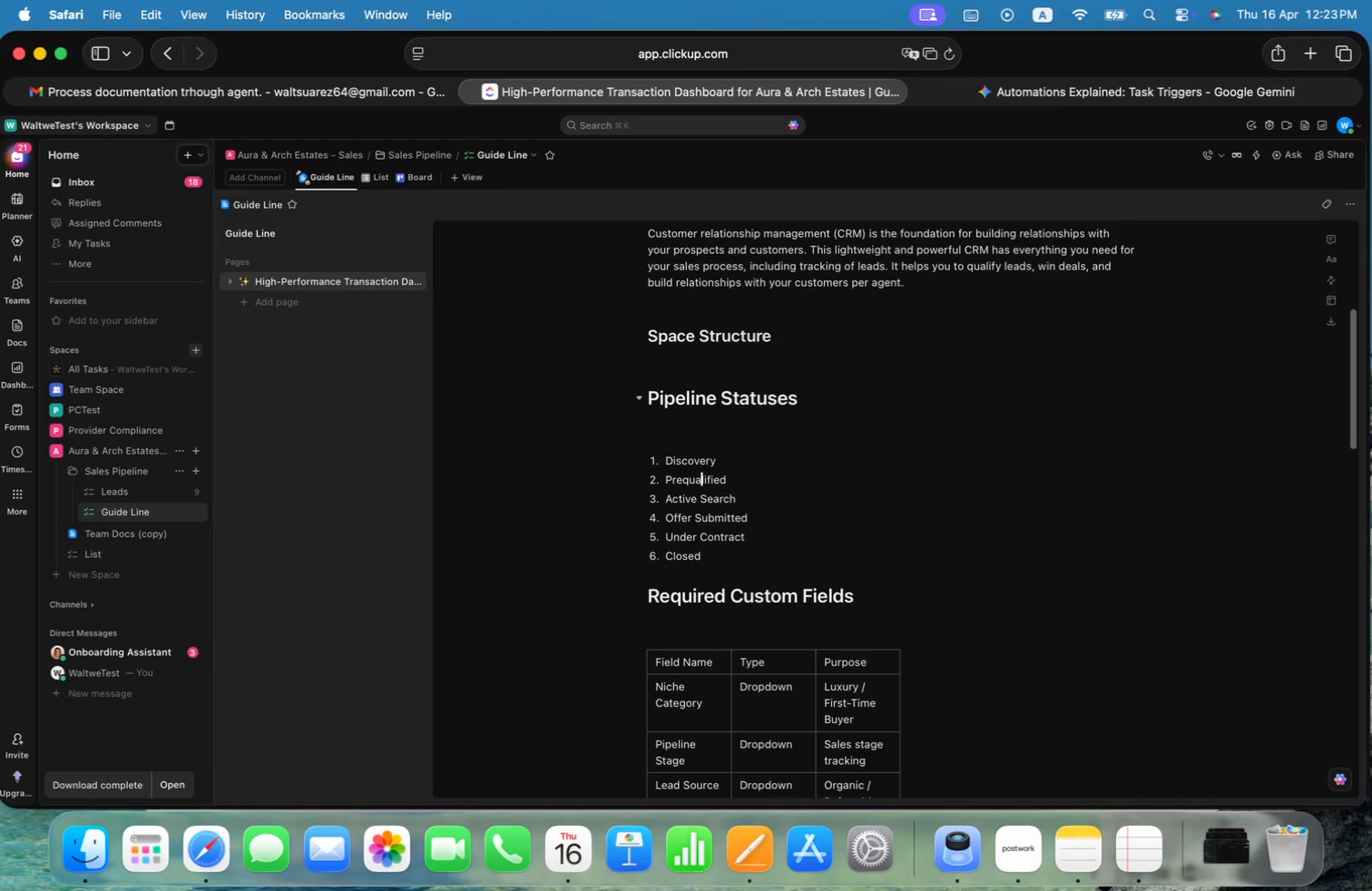 
key(ArrowUp)
 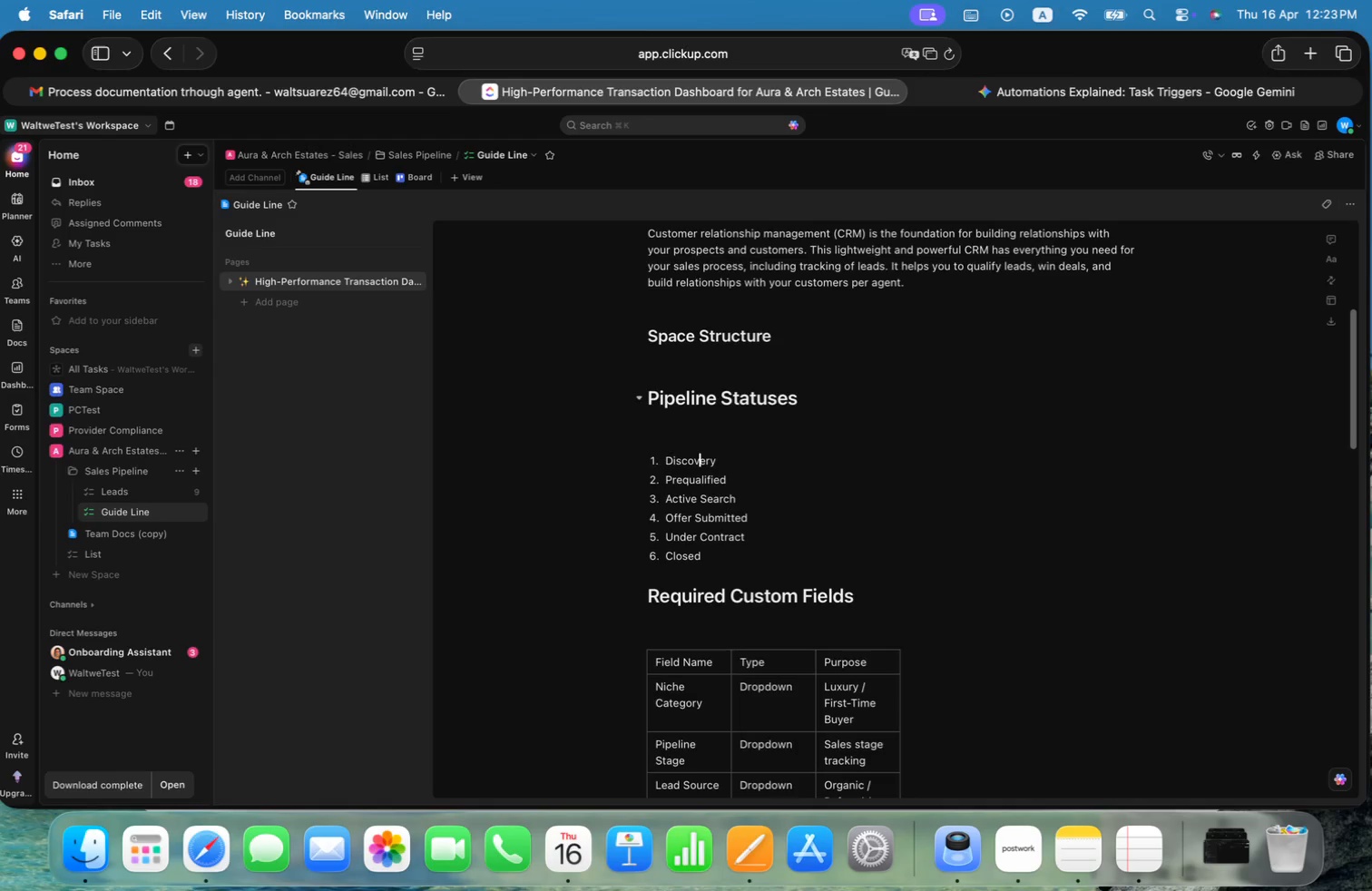 
key(ArrowUp)
 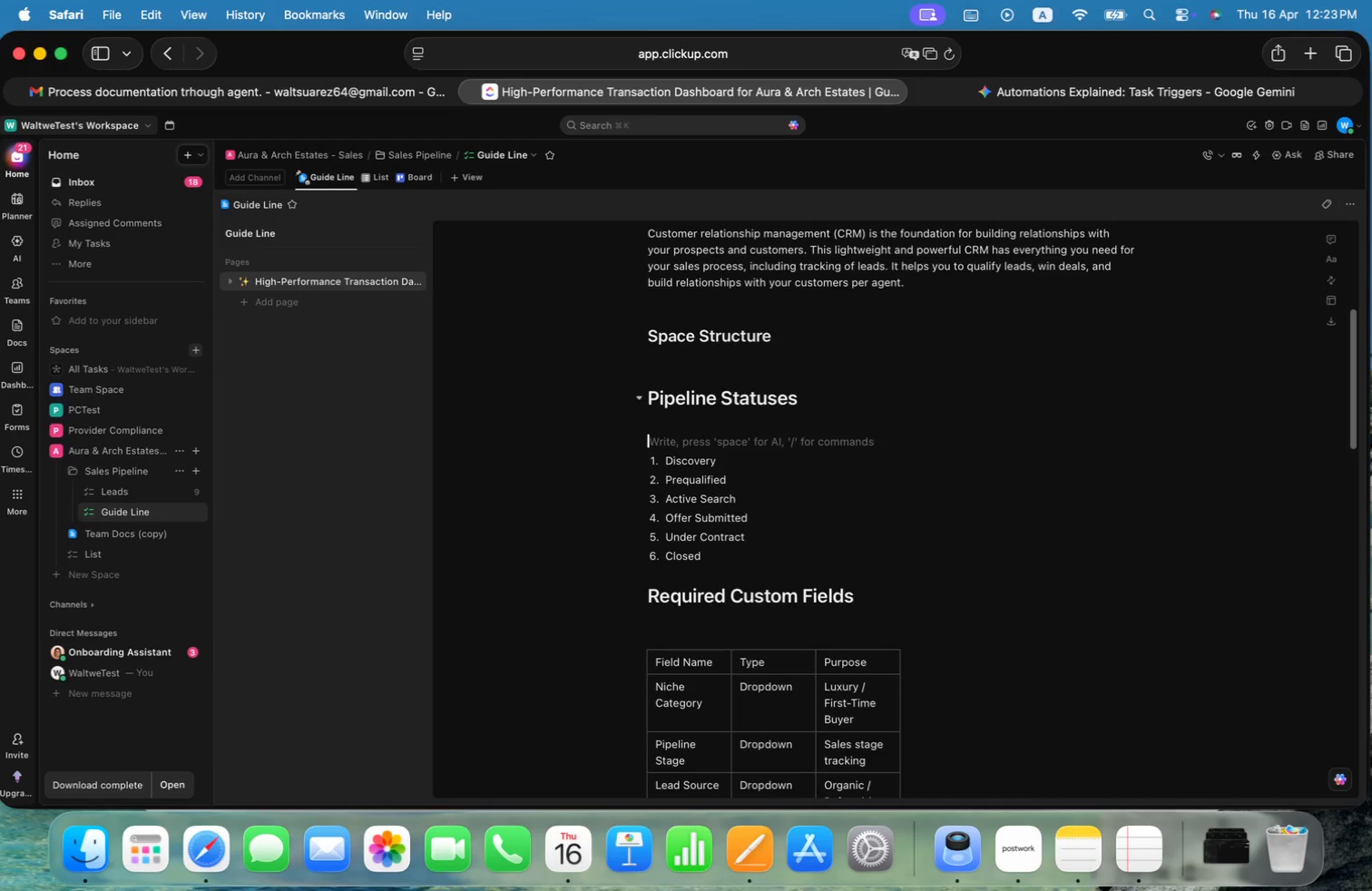 
key(Backspace)
 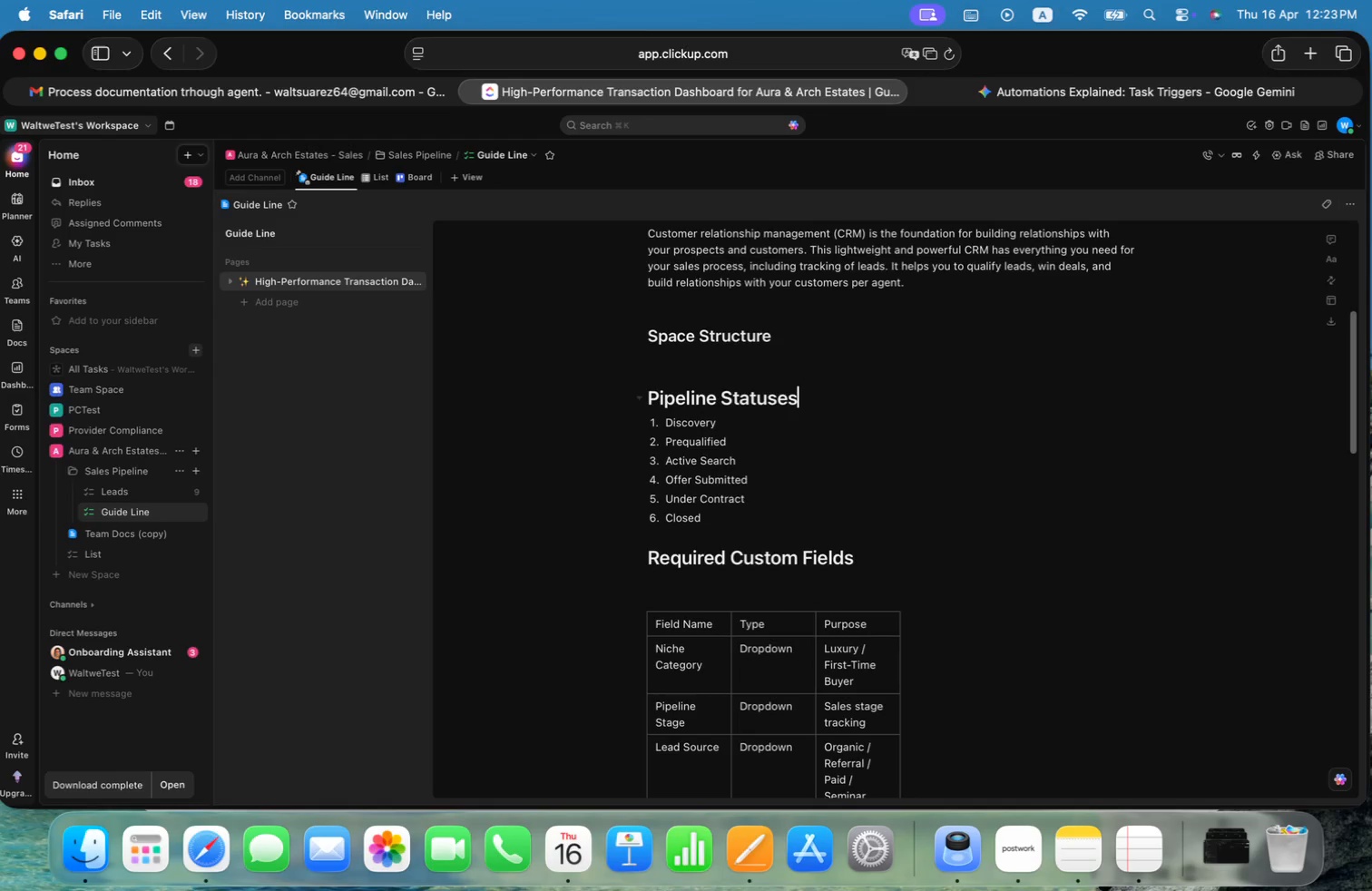 
key(Backspace)
 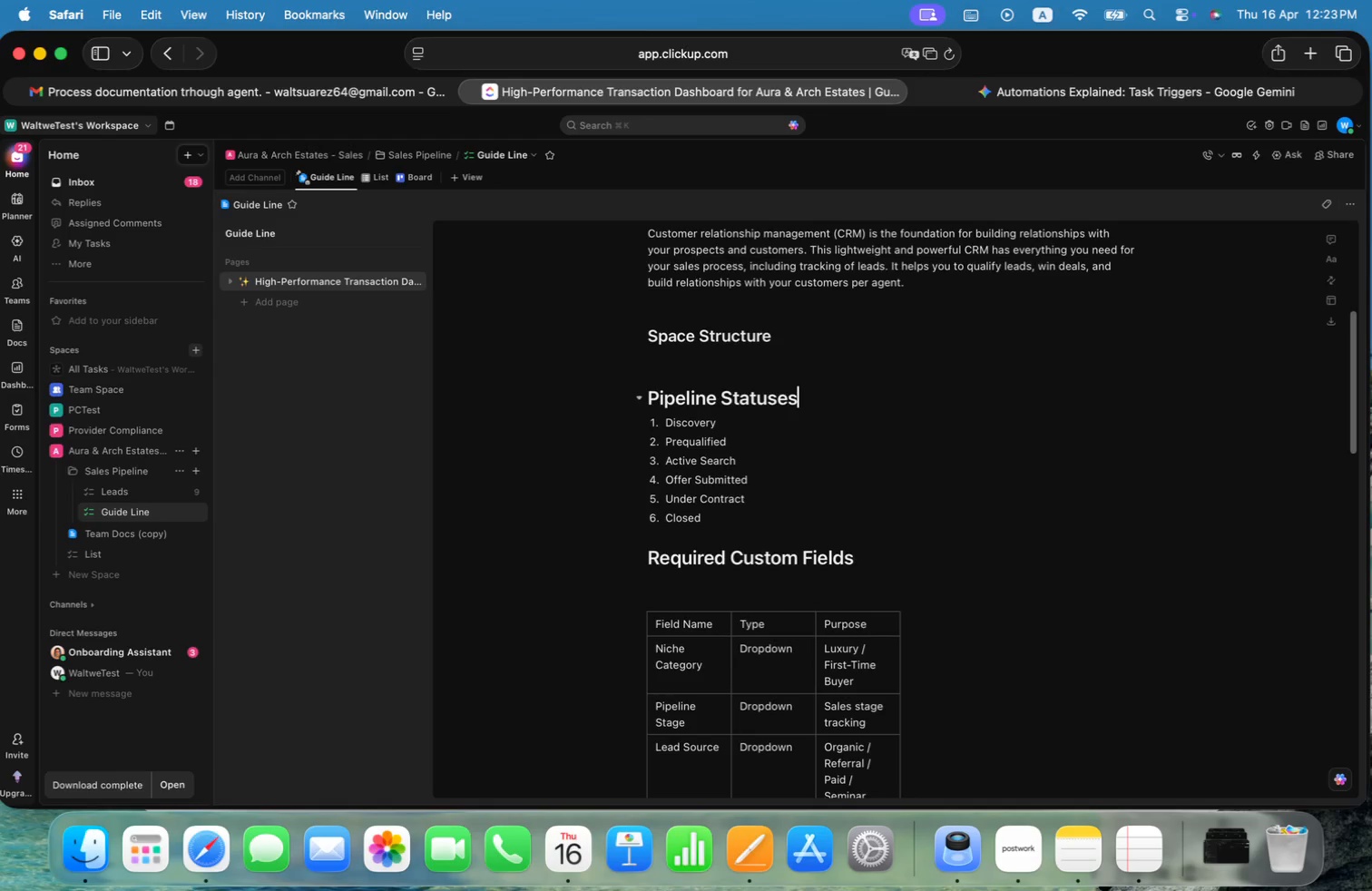 
key(Meta+CommandLeft)
 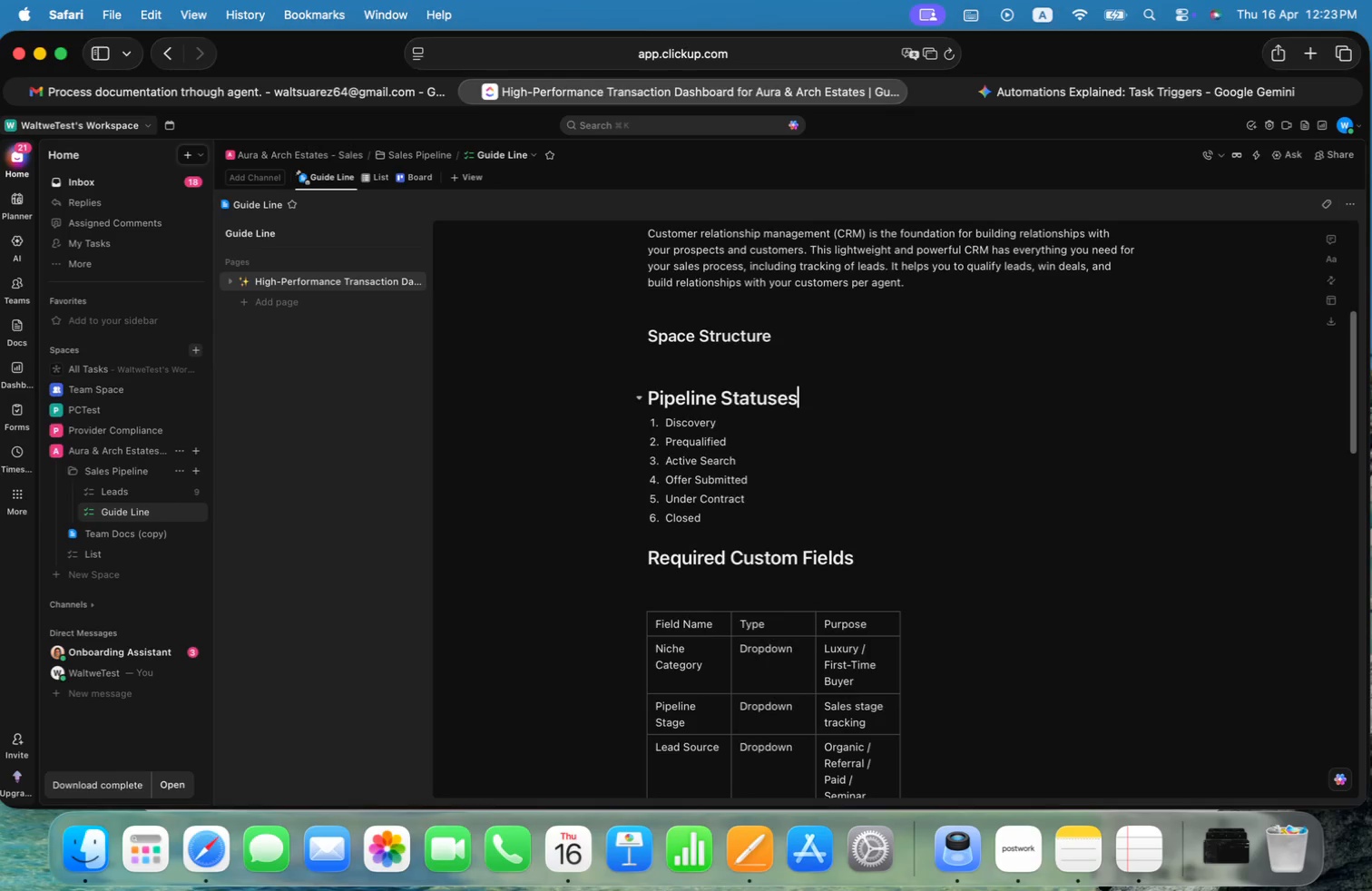 
key(Meta+Tab)
 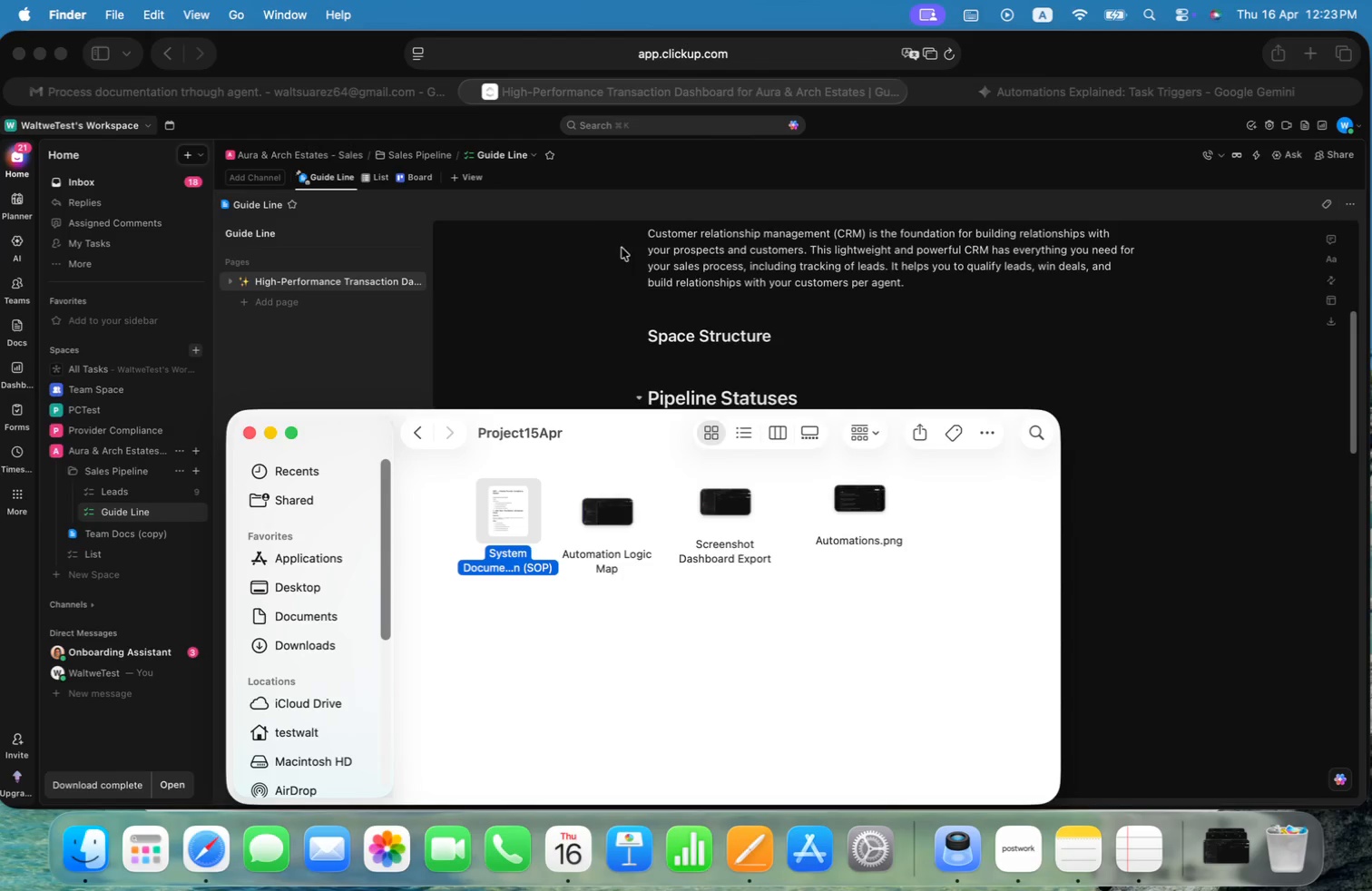 
key(Meta+CommandLeft)
 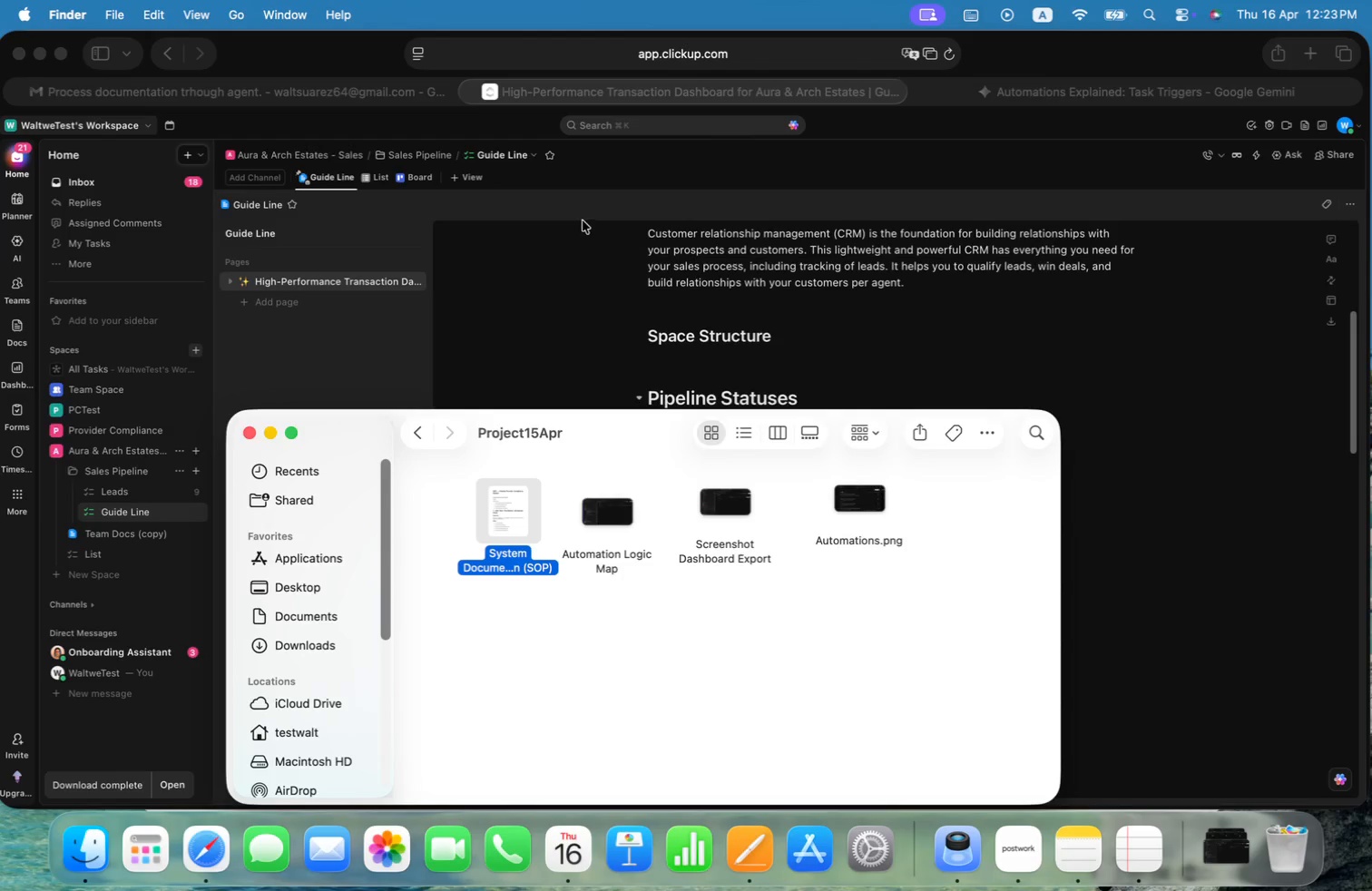 
key(Meta+Tab)
 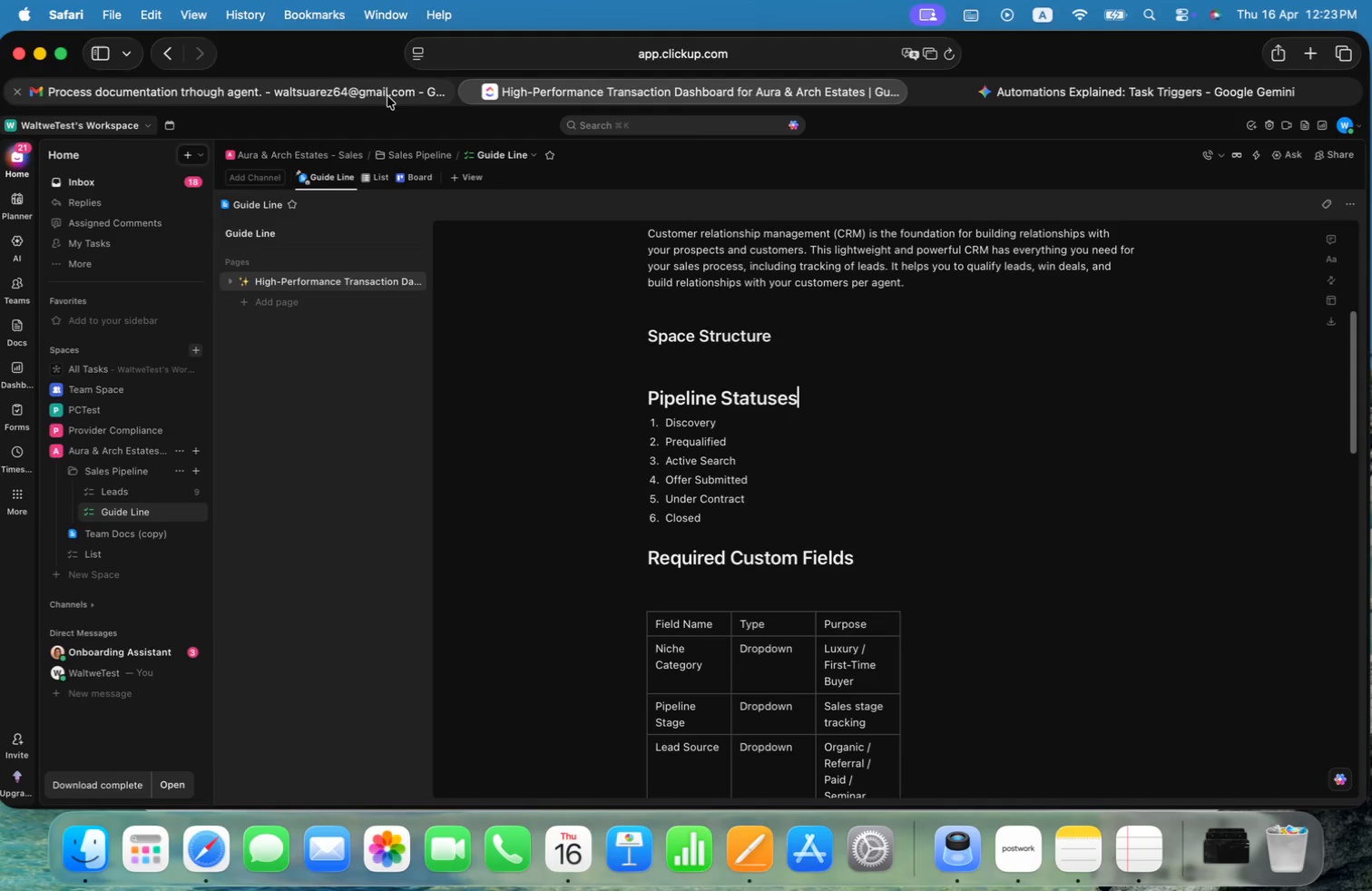 
left_click([385, 82])
 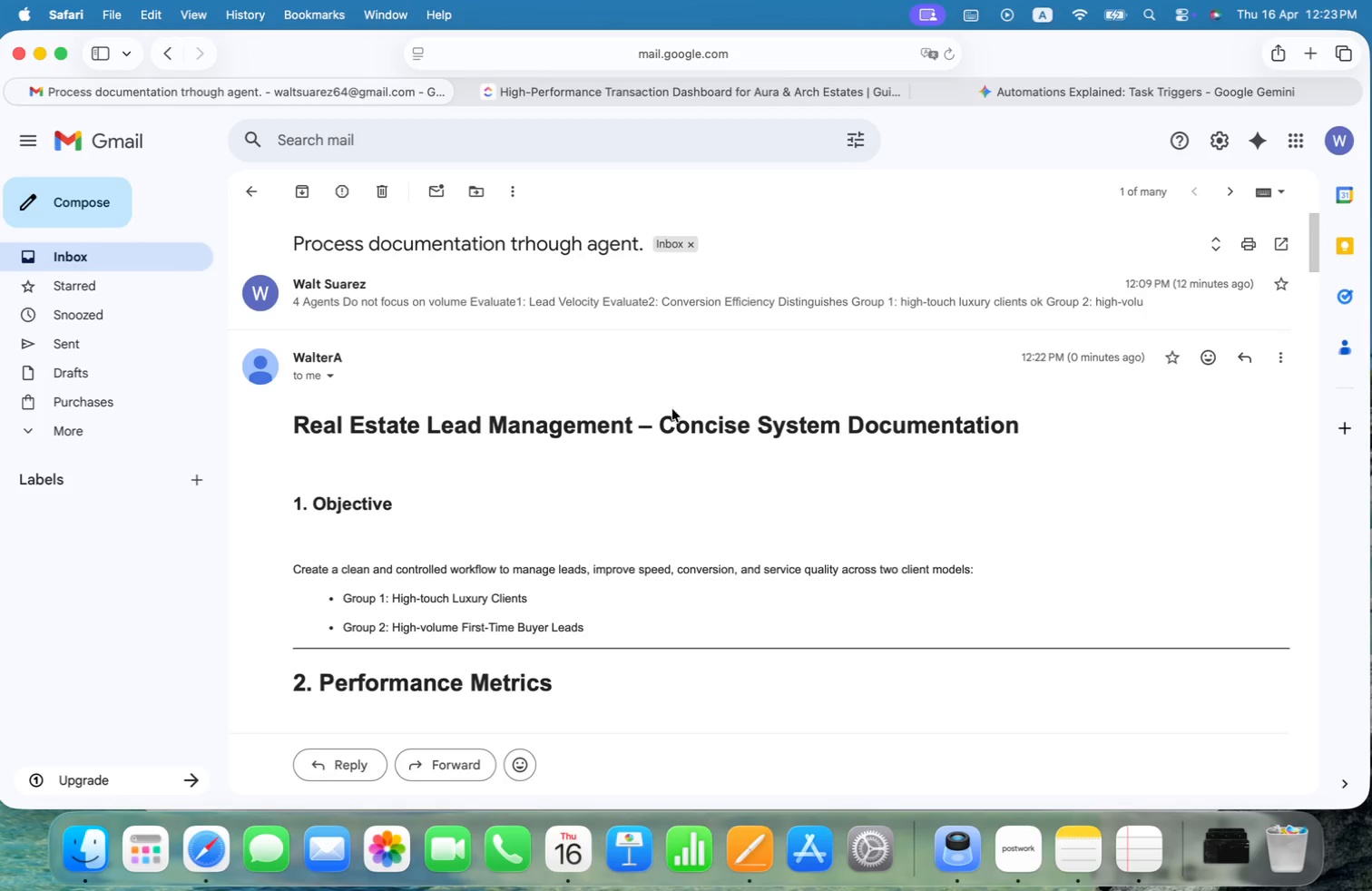 
scroll: coordinate [450, 546], scroll_direction: down, amount: 67.0
 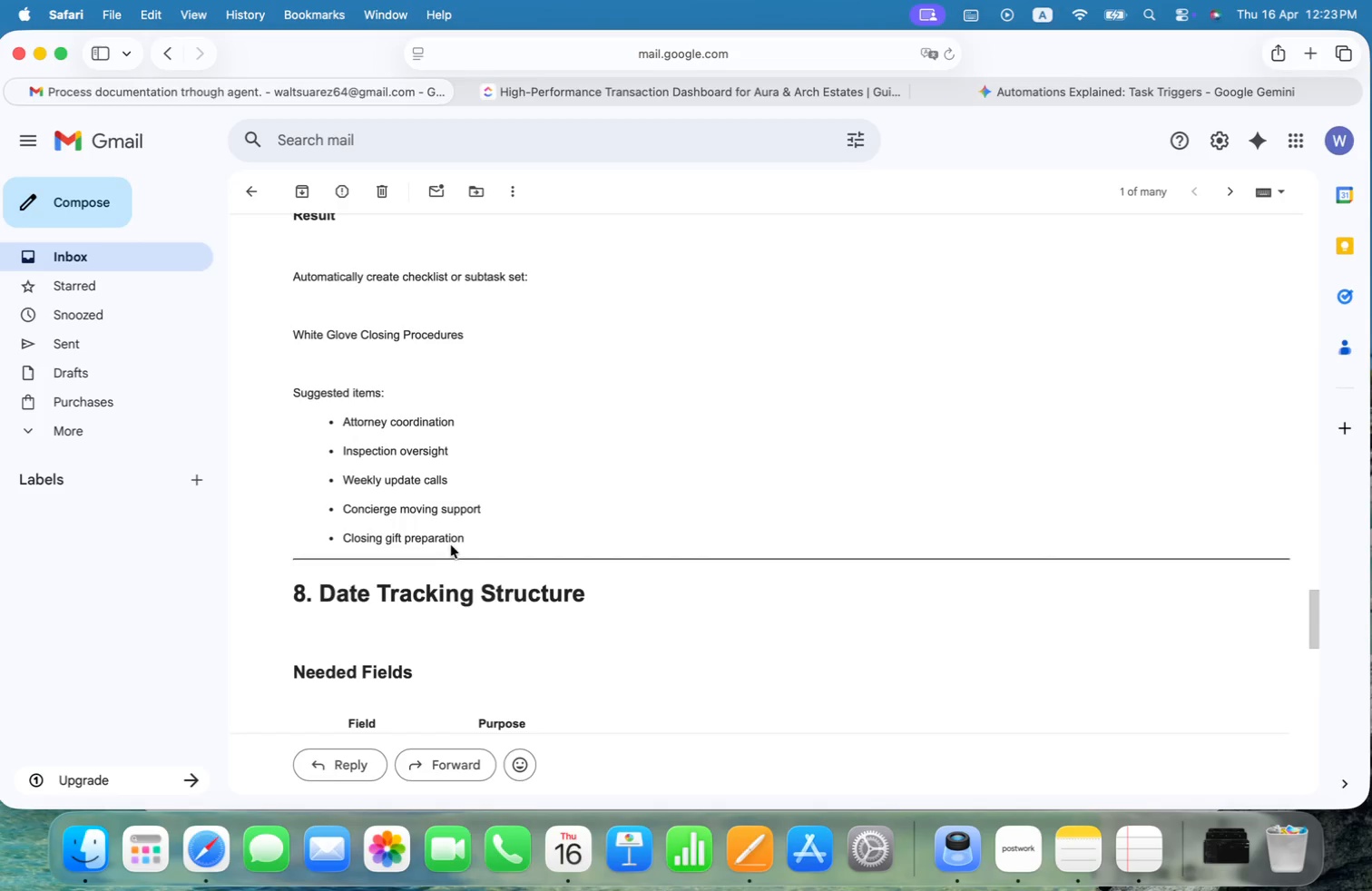 
left_click_drag(start_coordinate=[498, 534], to_coordinate=[325, 416])
 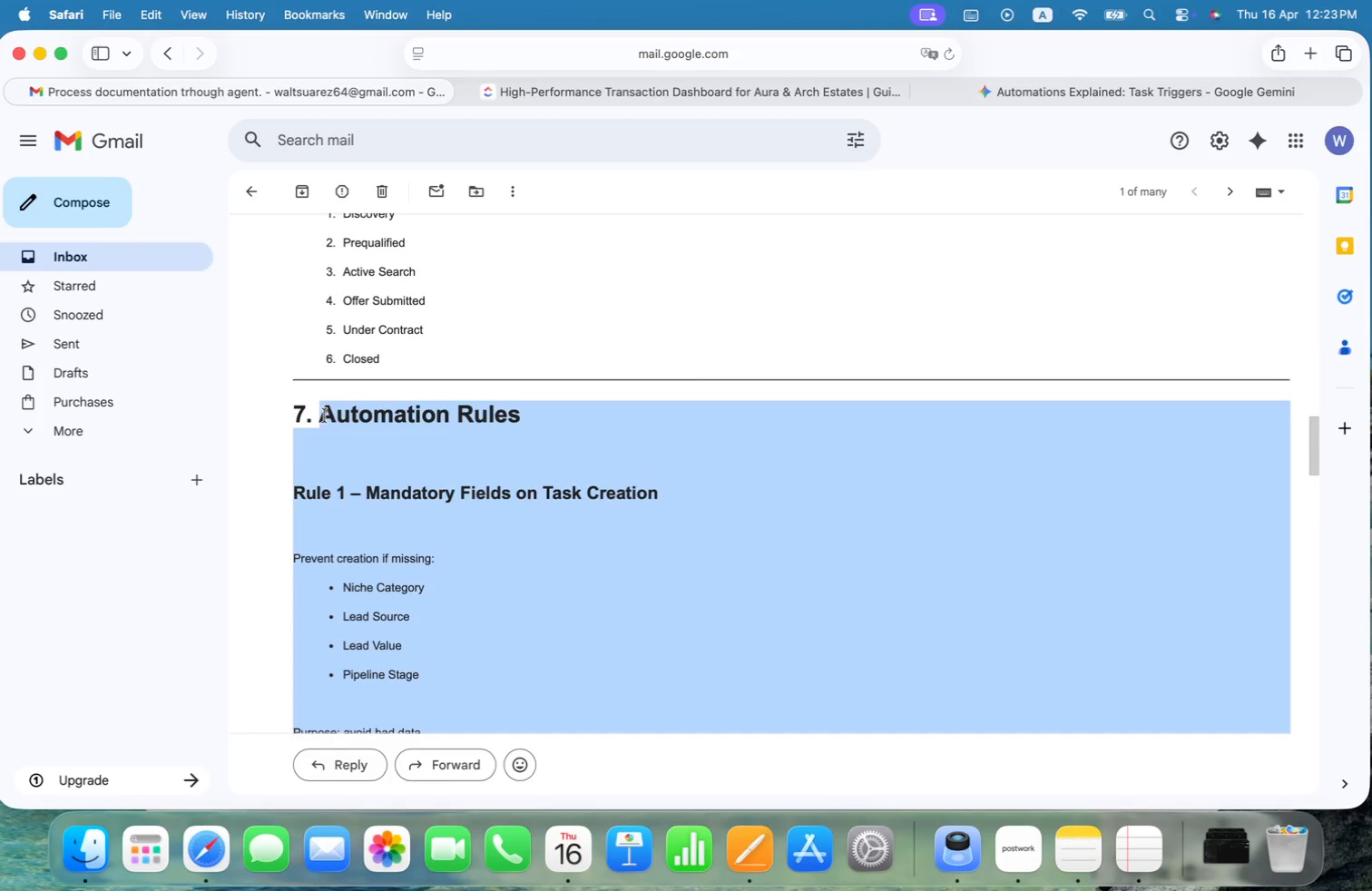 
scroll: coordinate [293, 377], scroll_direction: up, amount: 55.0
 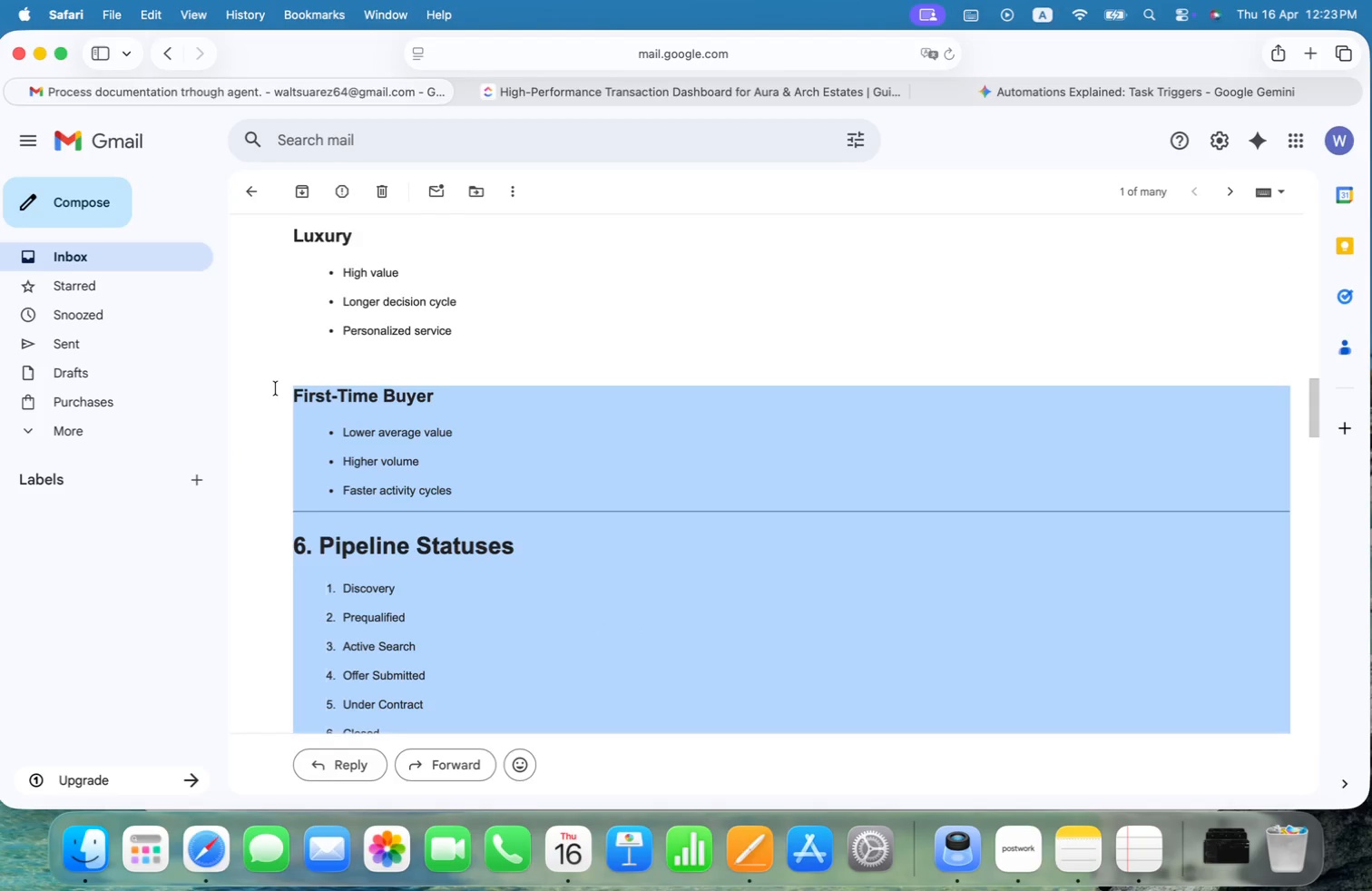 
scroll: coordinate [276, 387], scroll_direction: down, amount: 11.0
 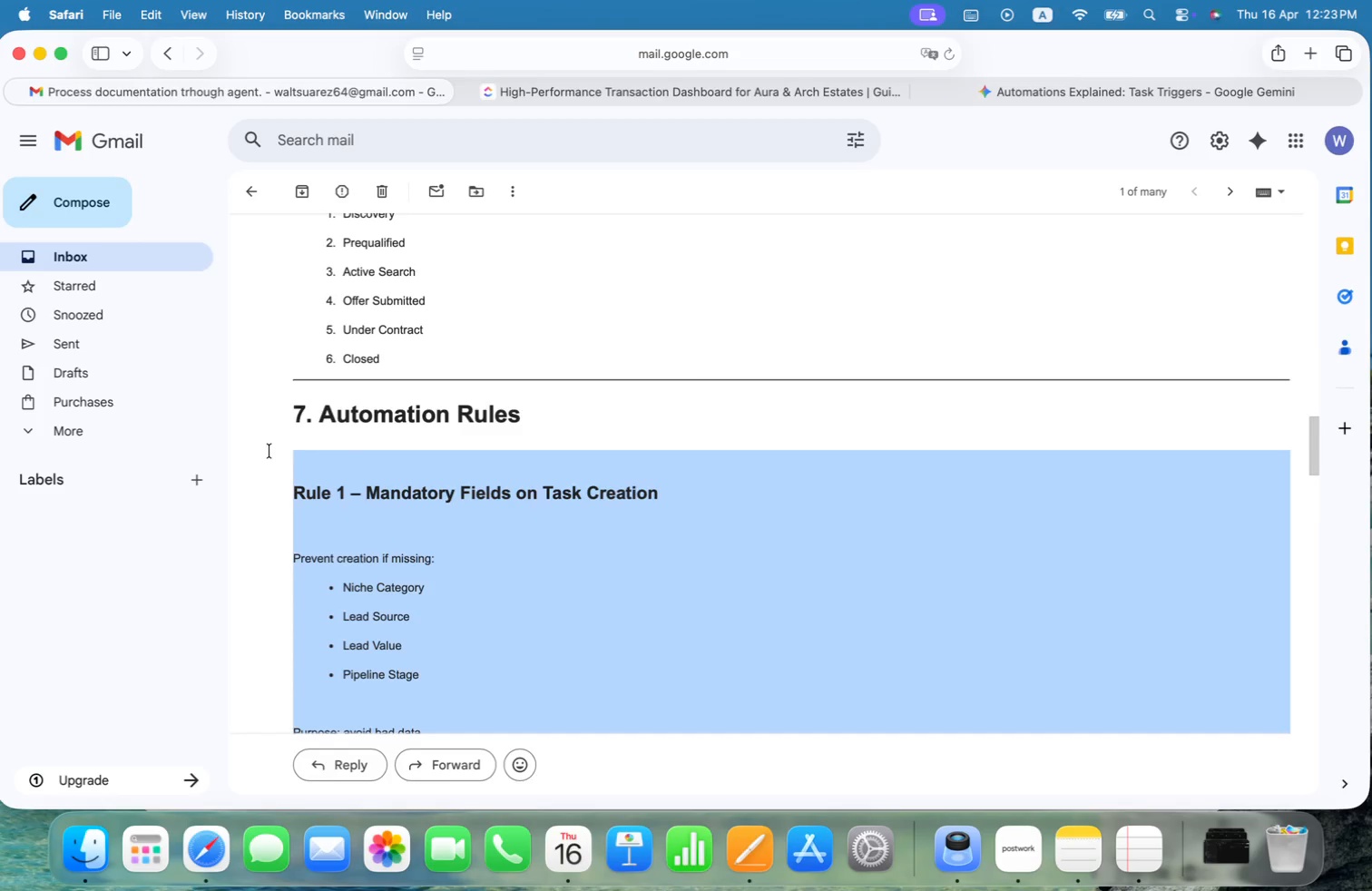 
key(Meta+C)
 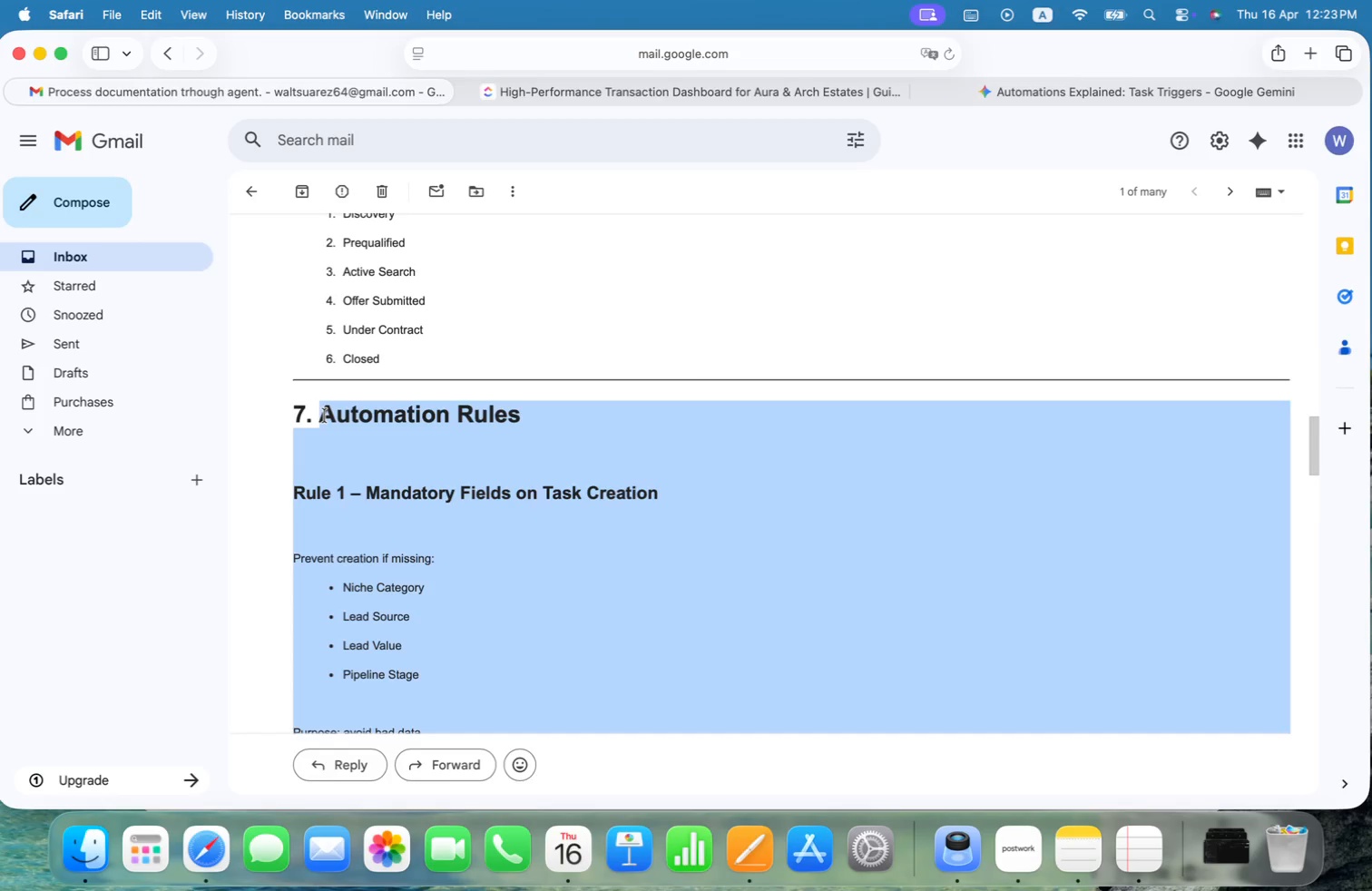 
key(Meta+CommandLeft)
 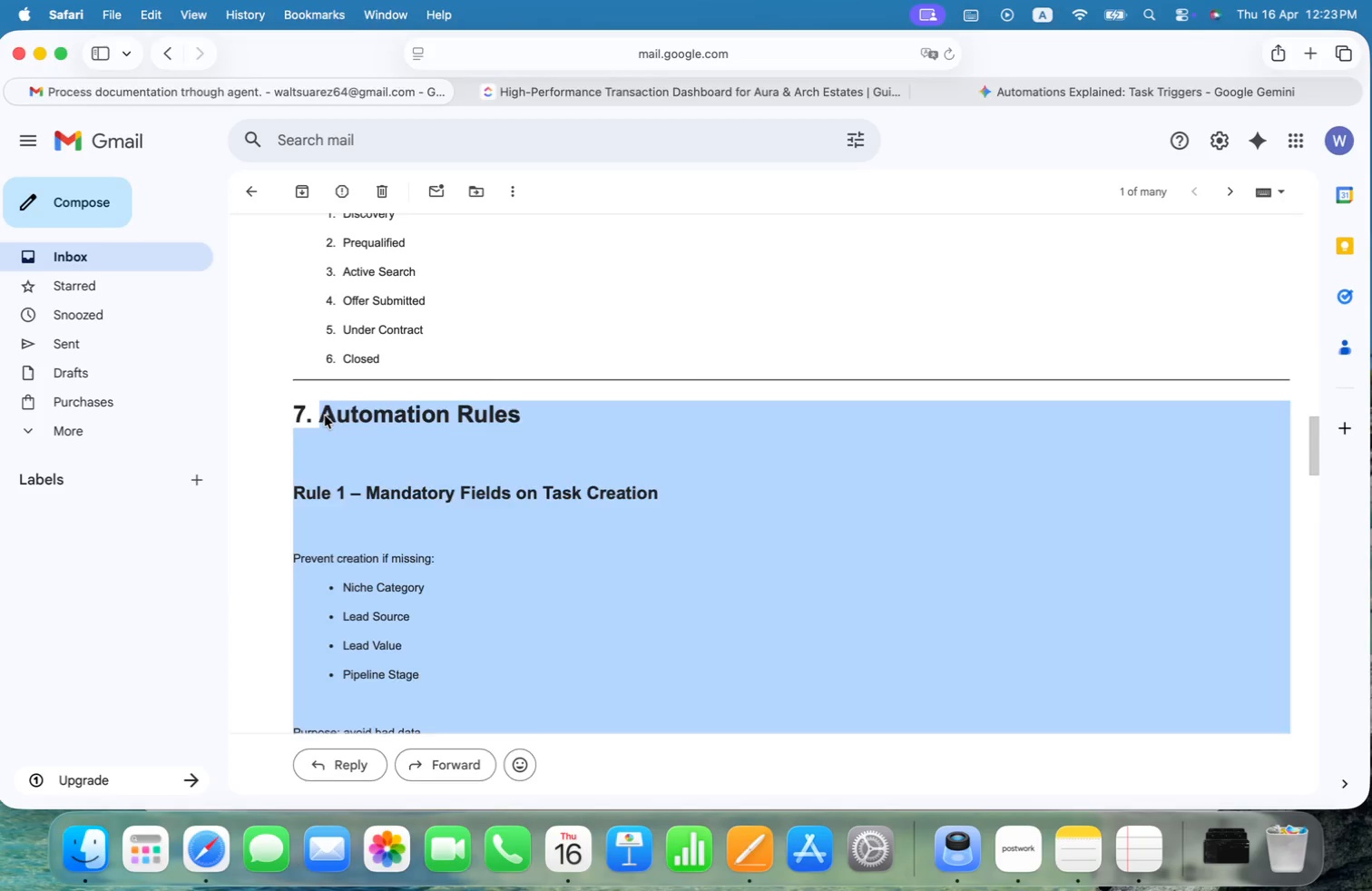 
key(Meta+Tab)
 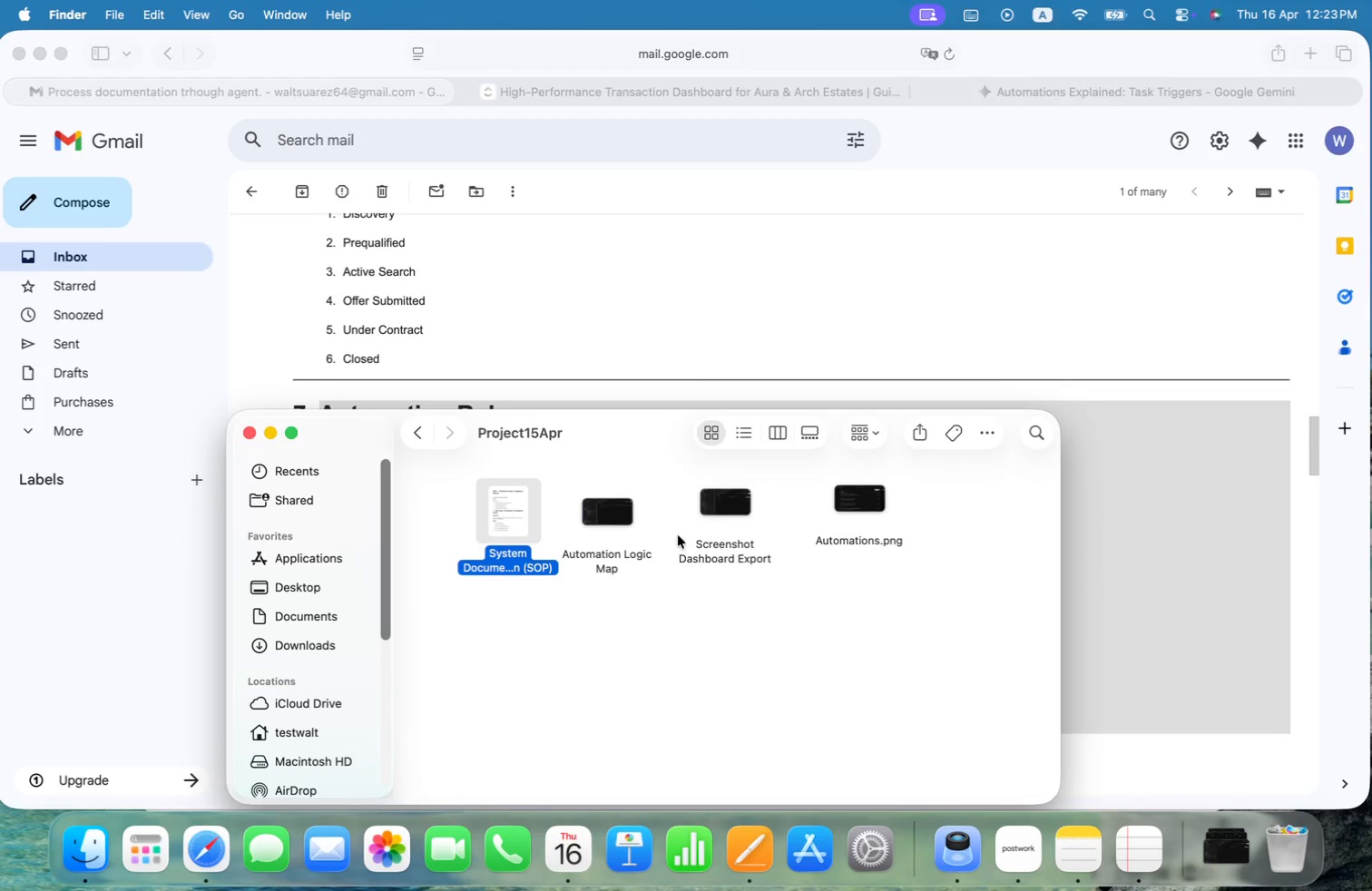 
key(Meta+CommandLeft)
 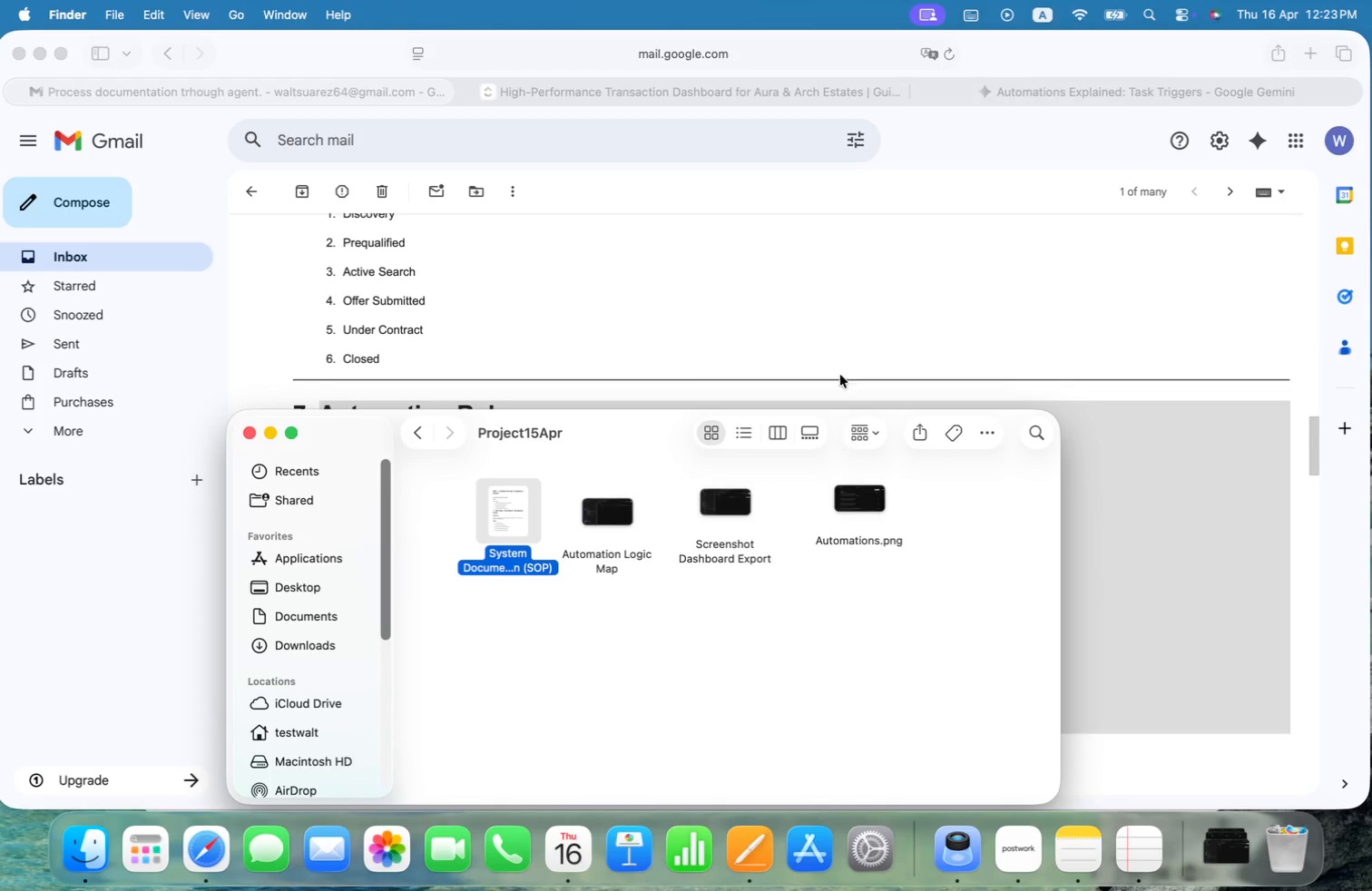 
key(Meta+Tab)
 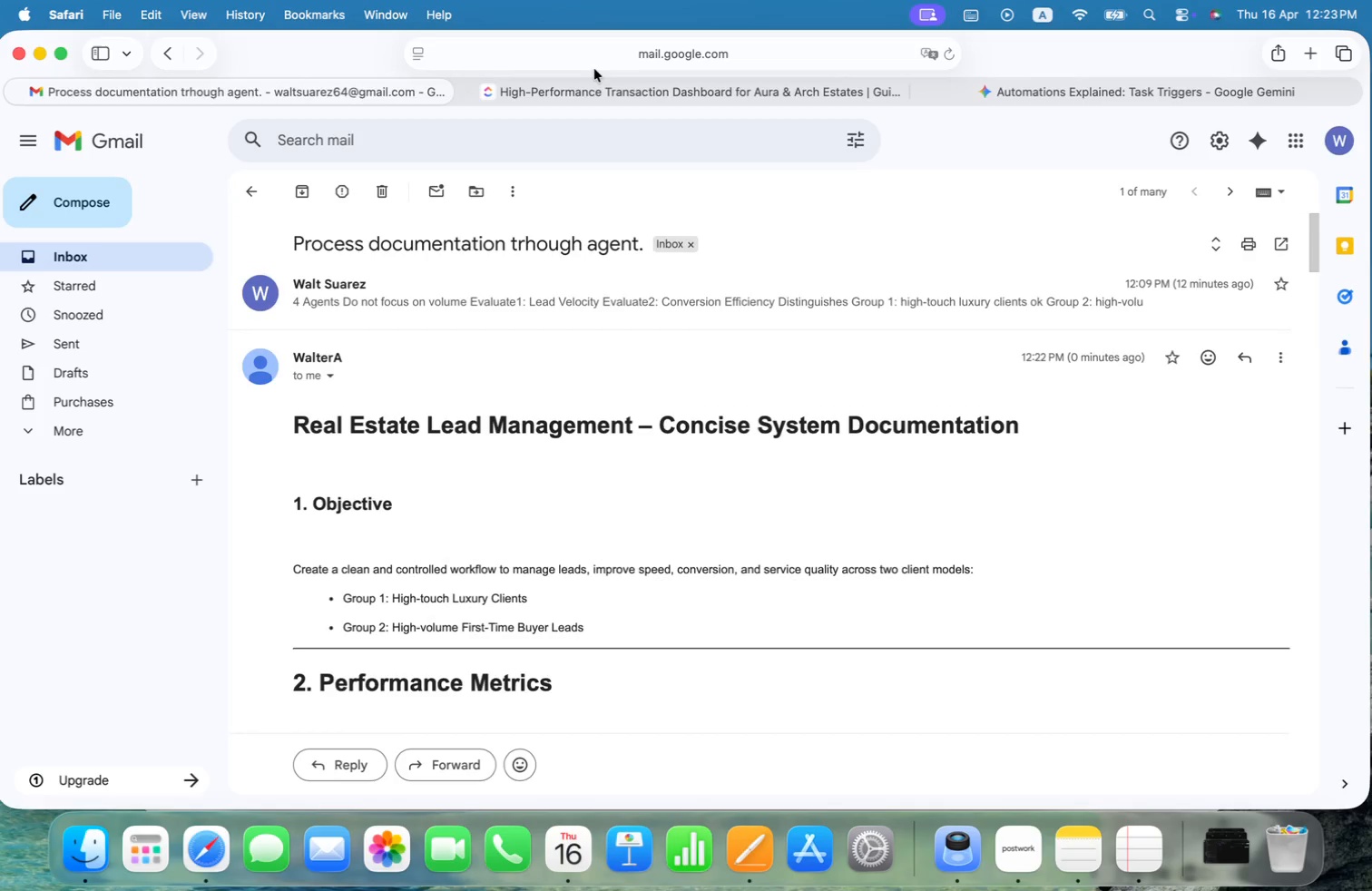 
left_click([594, 83])
 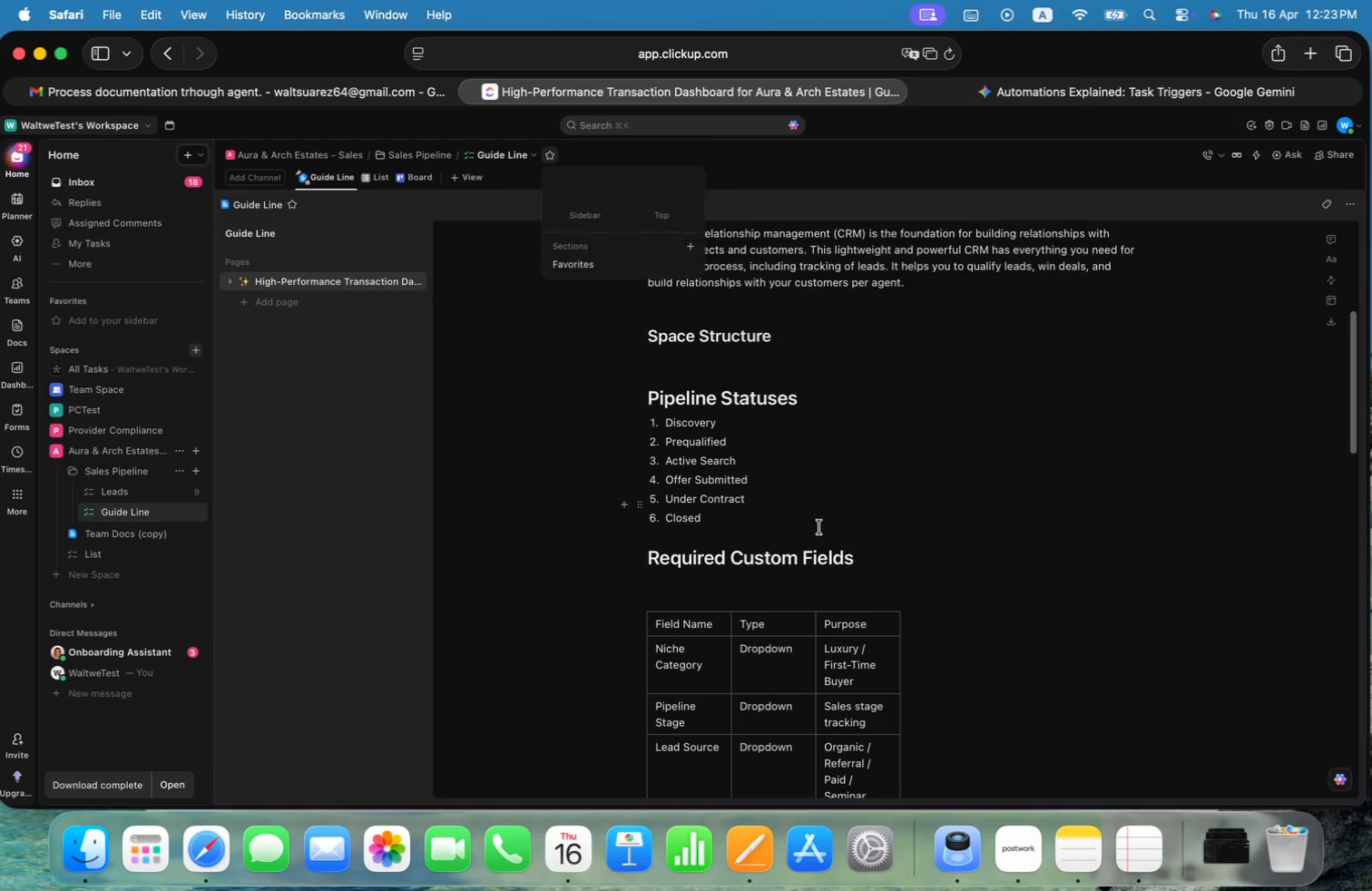 
scroll: coordinate [810, 521], scroll_direction: down, amount: 22.0
 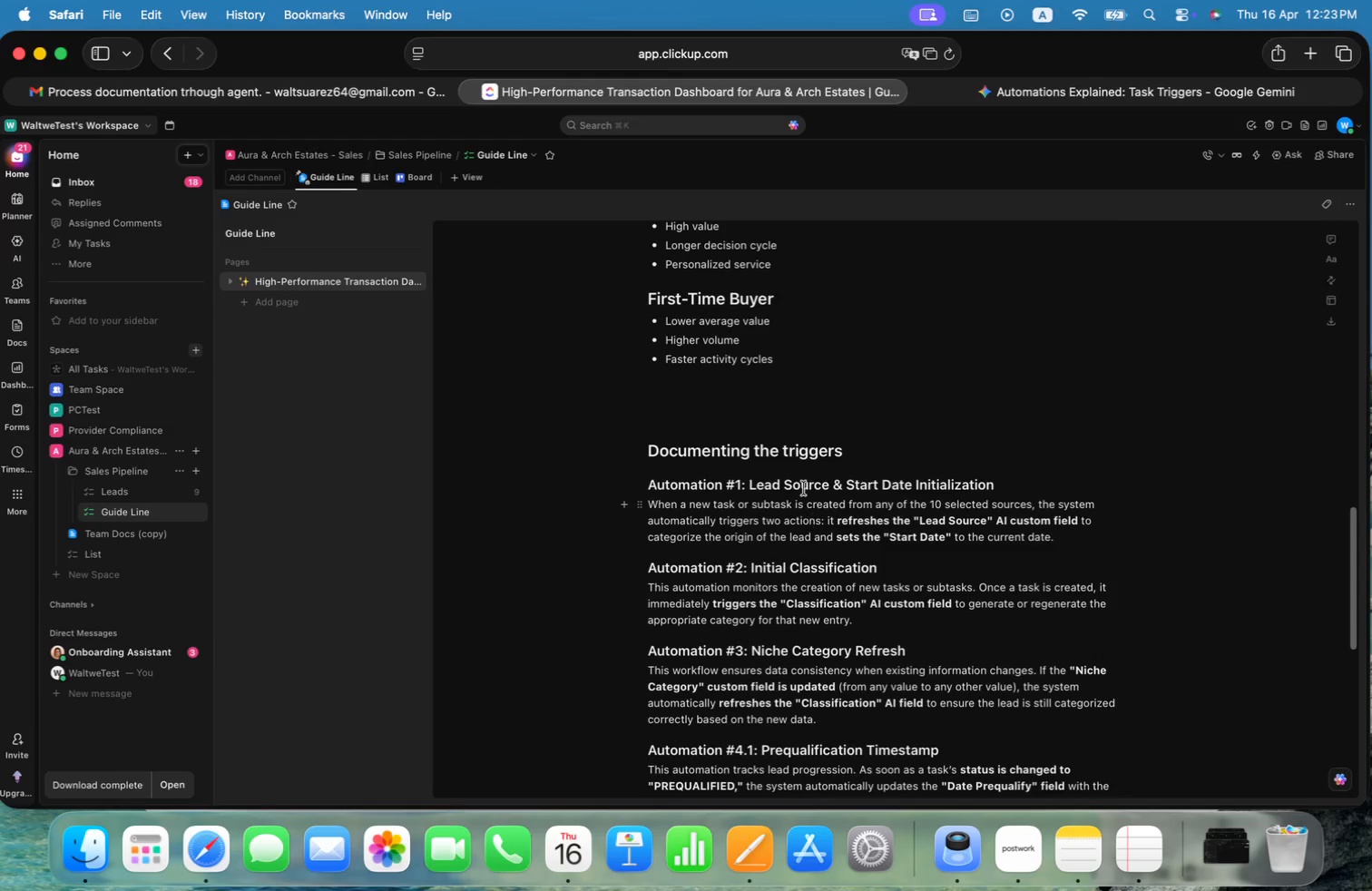 
left_click([704, 416])
 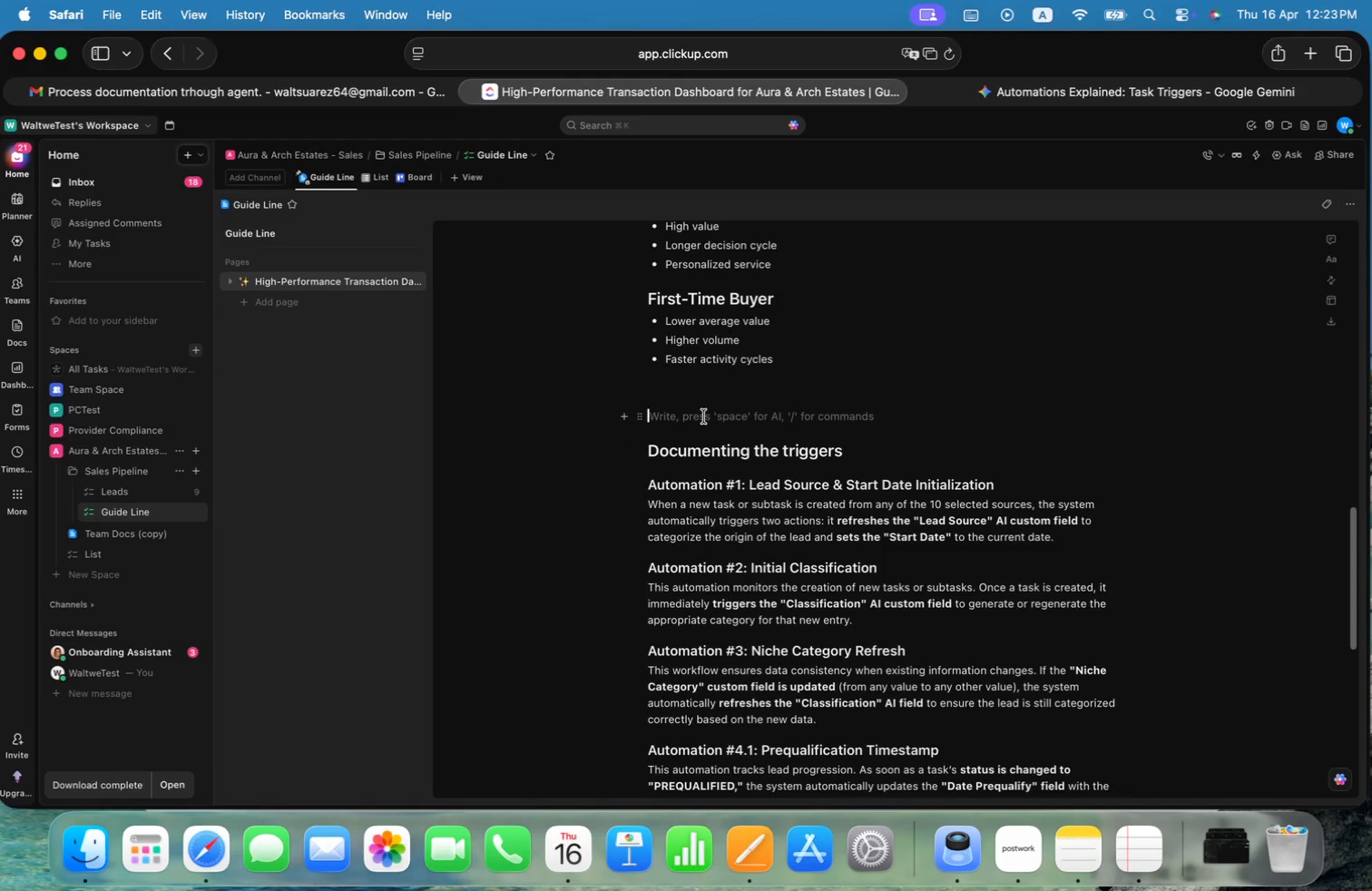 
key(Meta+V)
 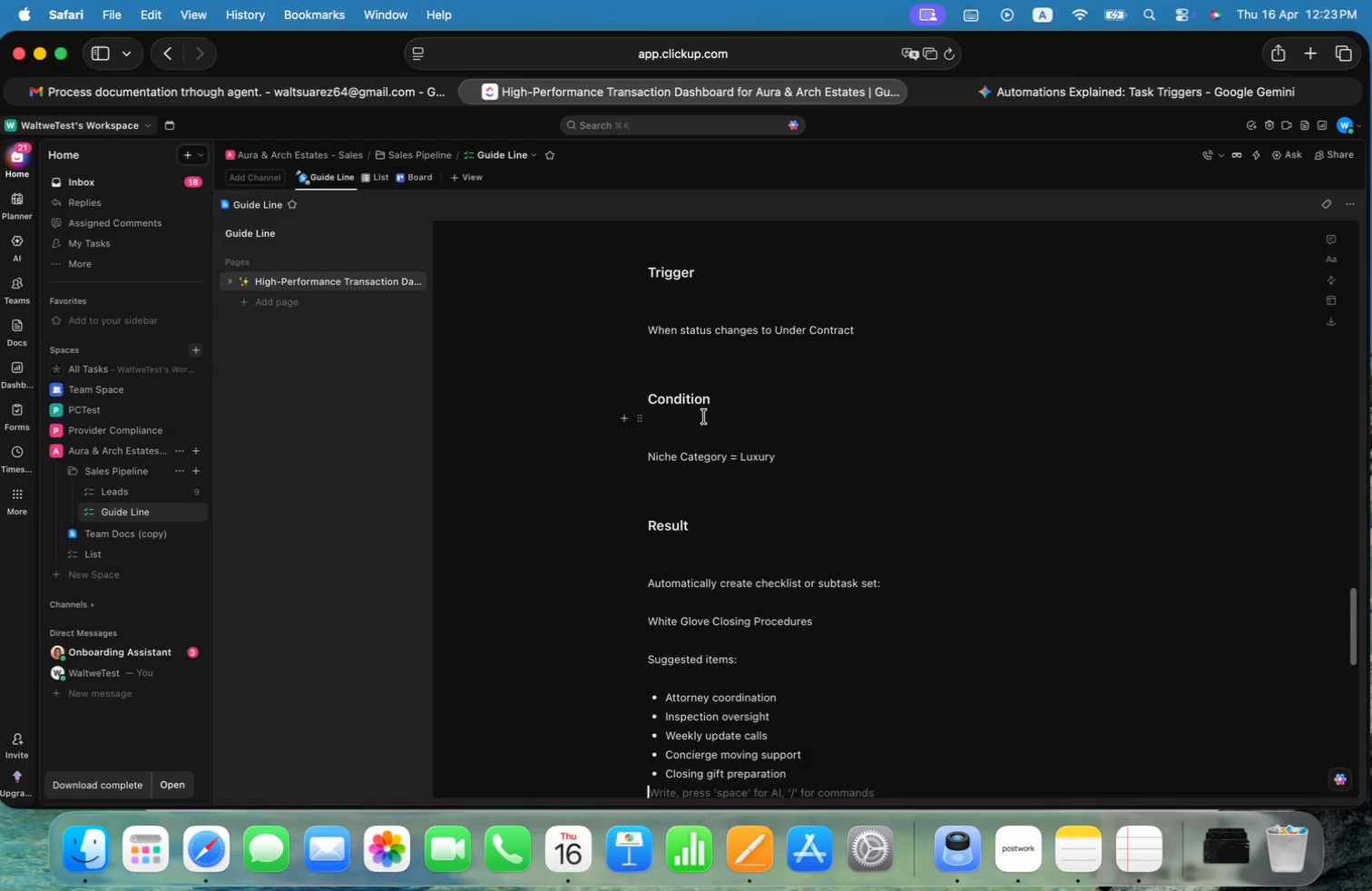 
scroll: coordinate [704, 416], scroll_direction: down, amount: 12.0
 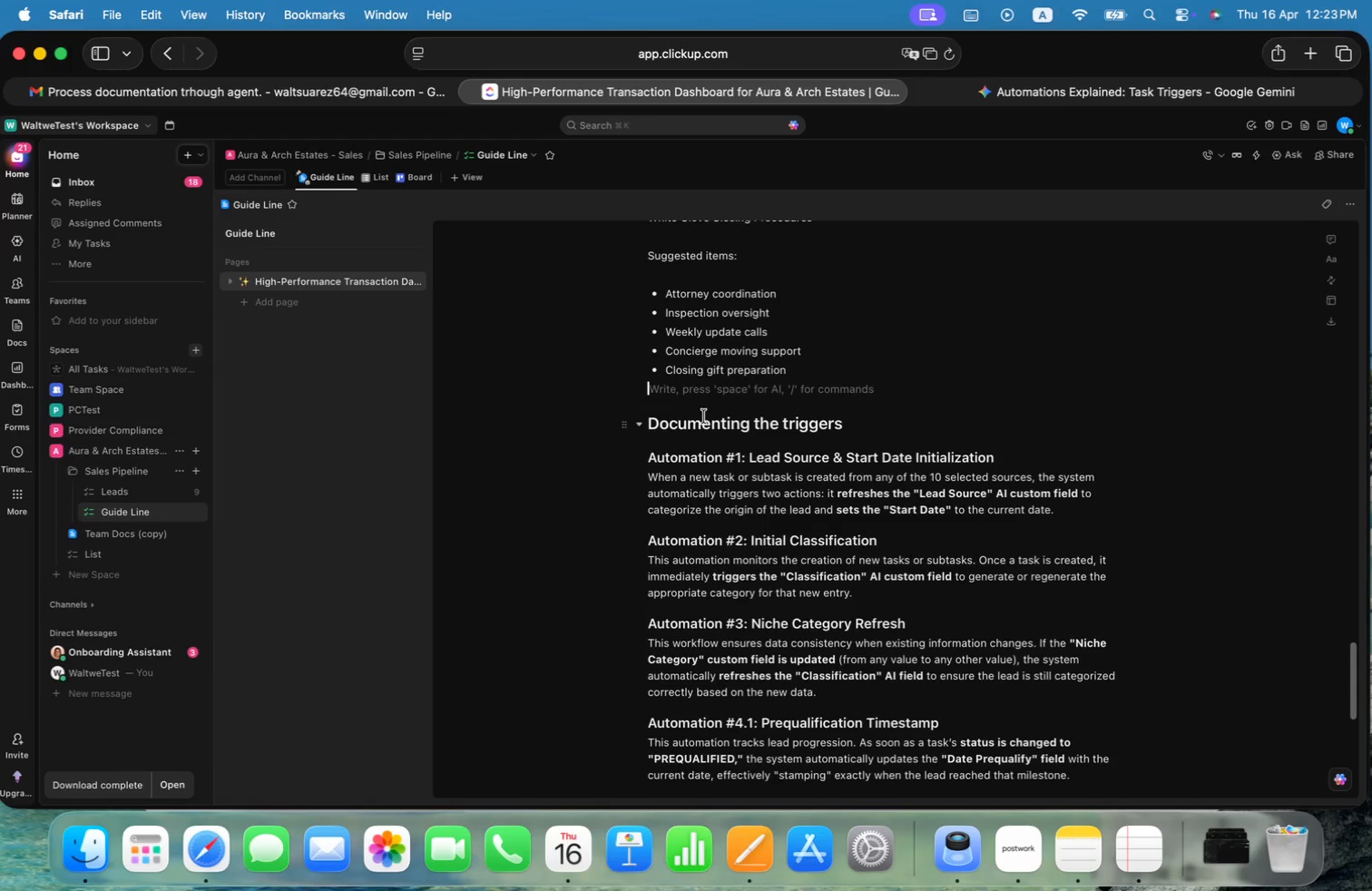 
scroll: coordinate [704, 416], scroll_direction: up, amount: 45.0
 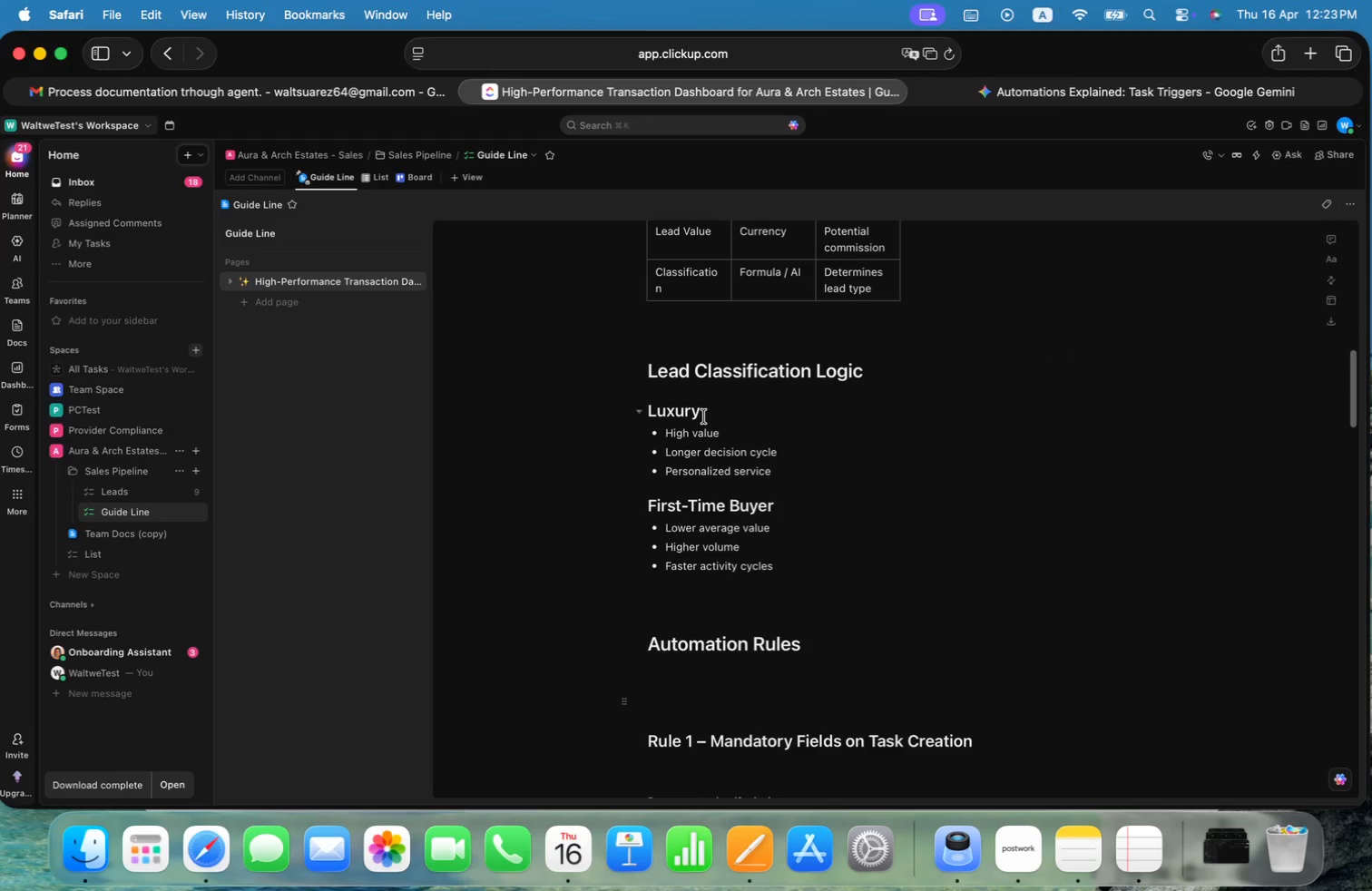 
scroll: coordinate [704, 416], scroll_direction: down, amount: 4.0
 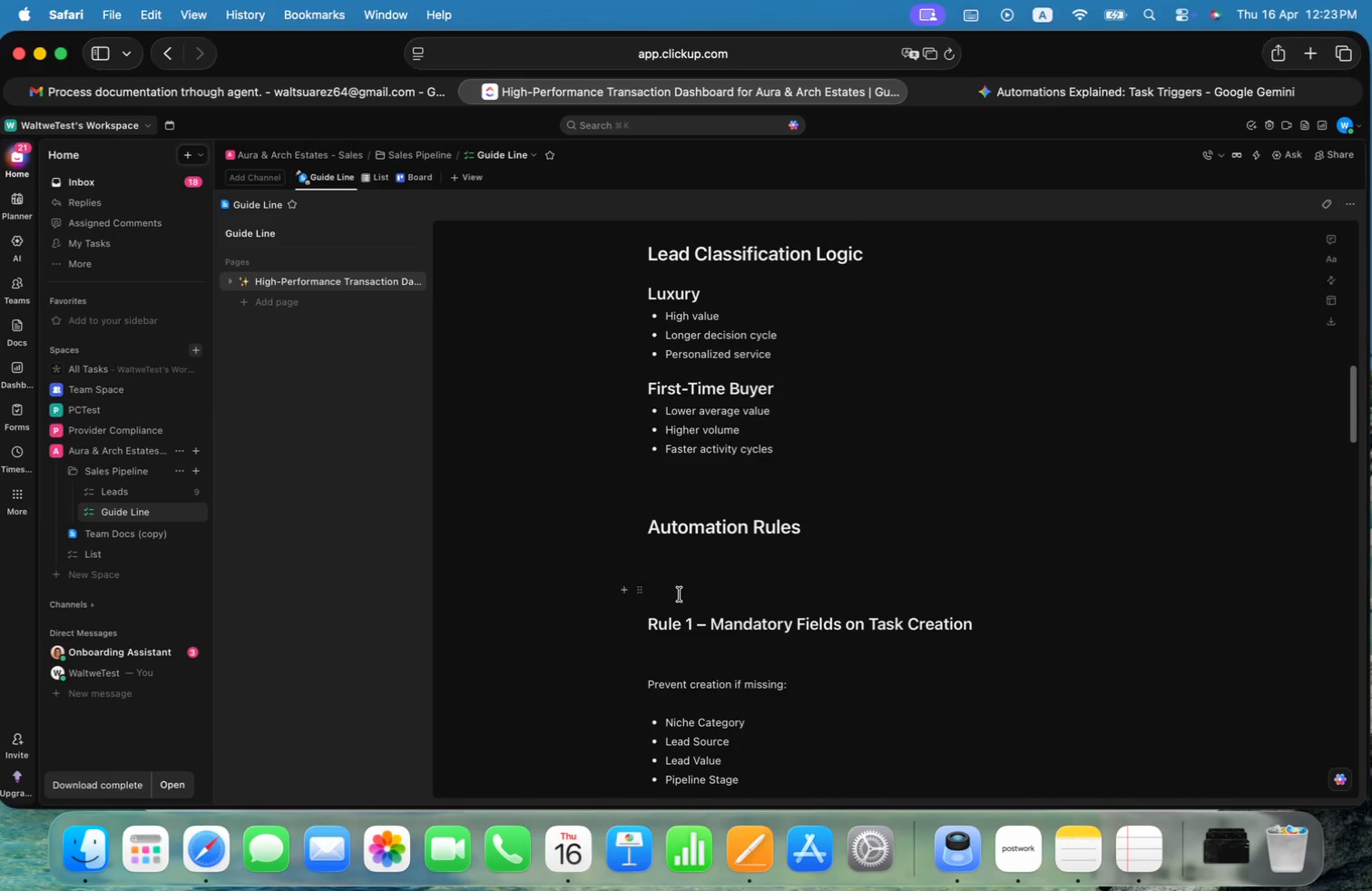 
left_click([680, 596])
 